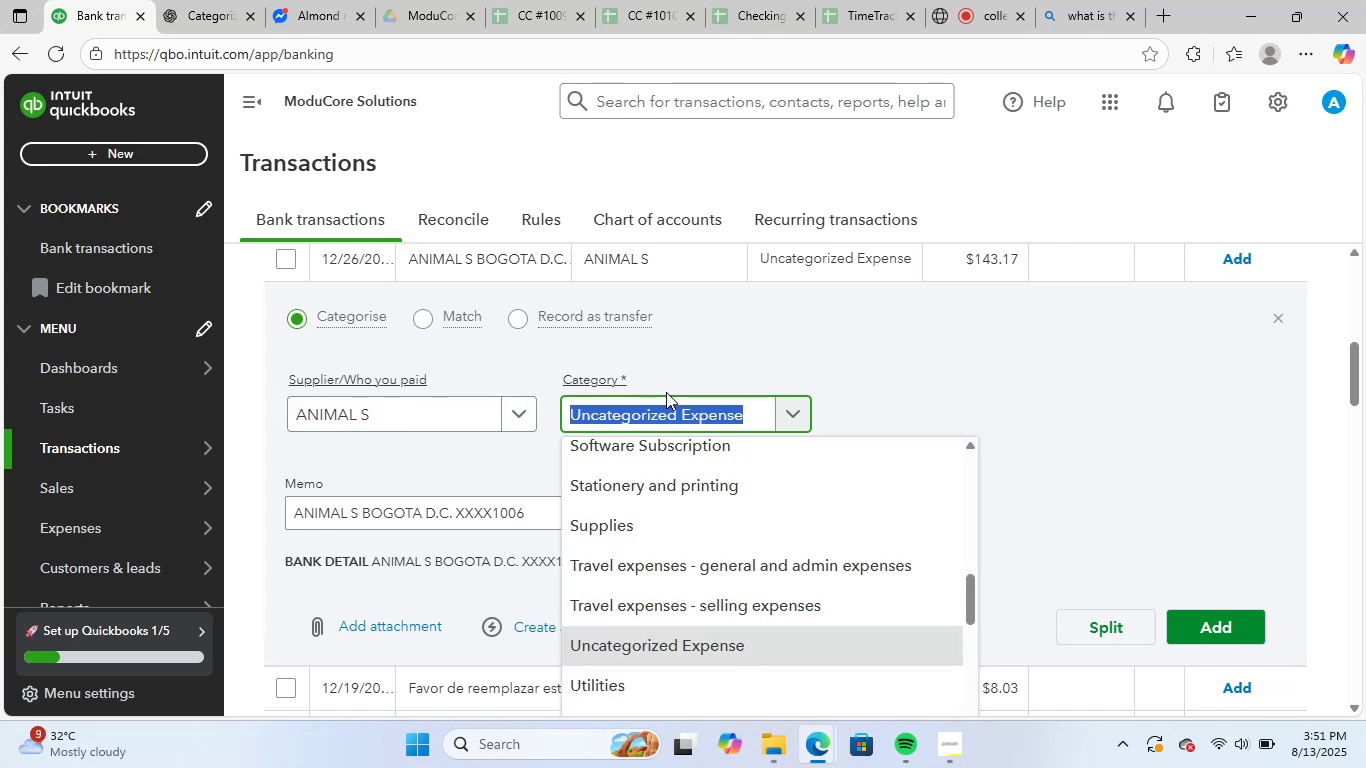 
type(tra)
 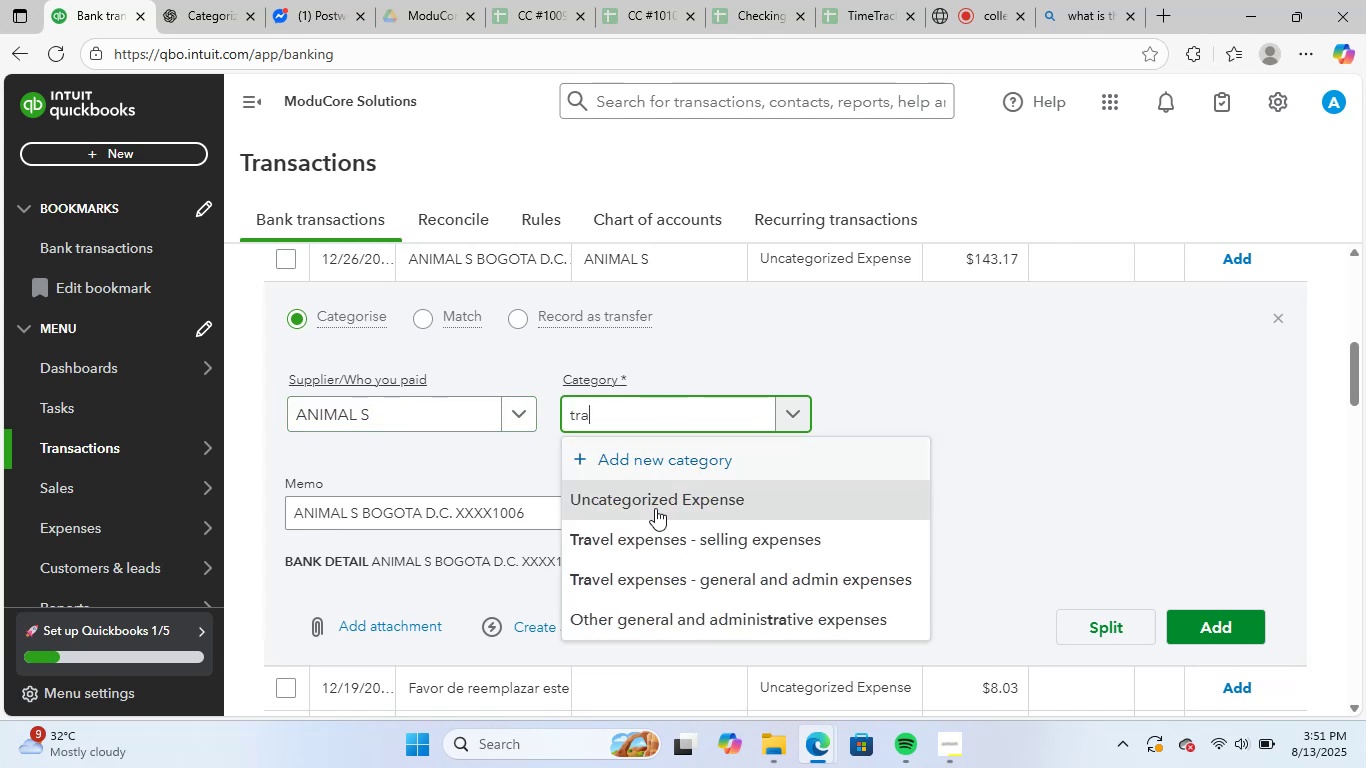 
left_click([664, 545])
 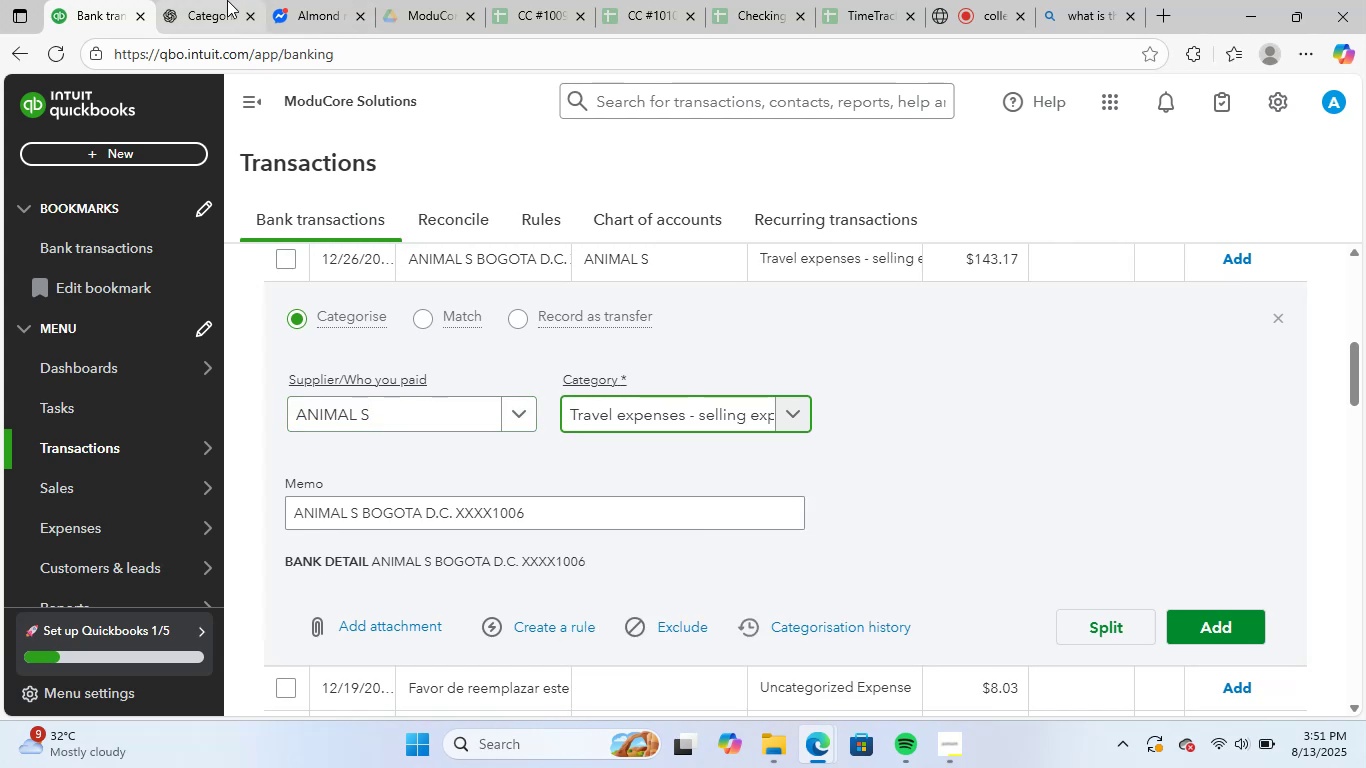 
left_click([211, 1])
 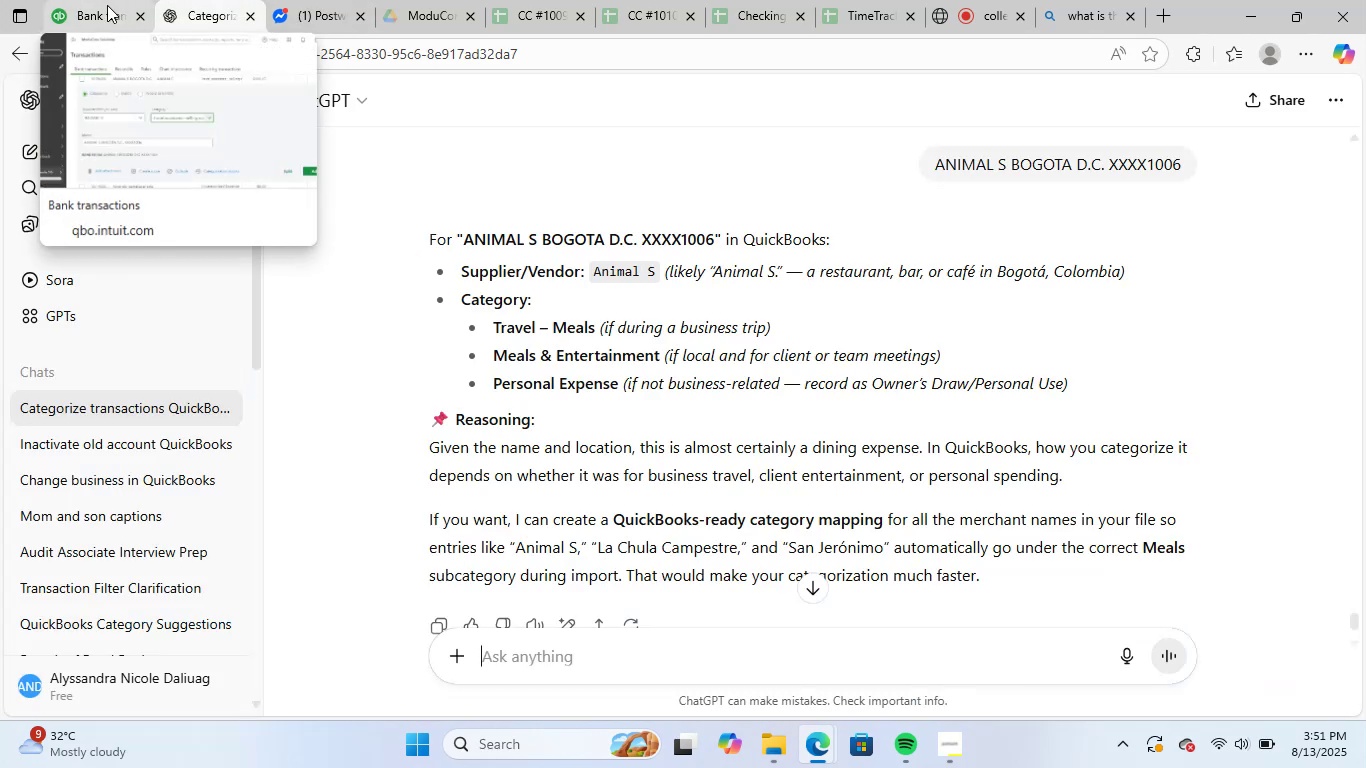 
left_click([107, 5])
 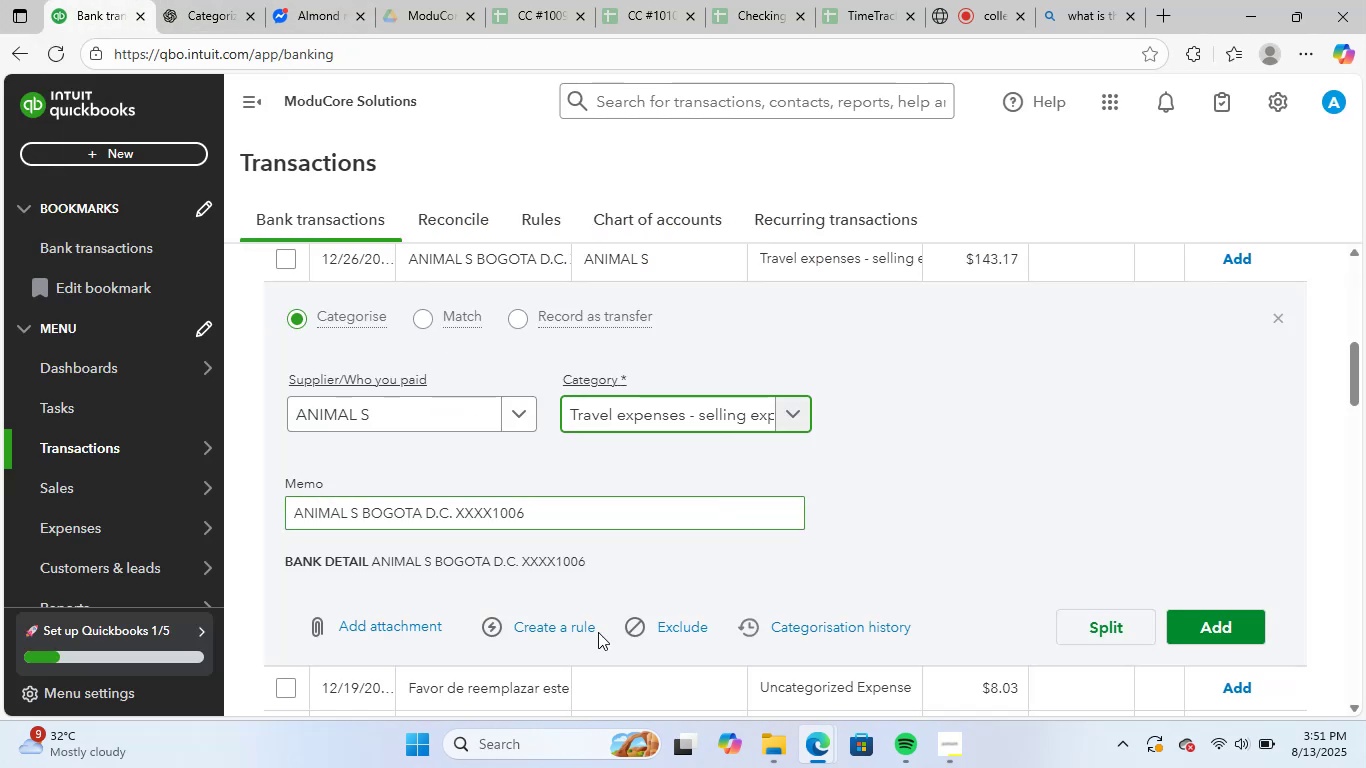 
left_click([562, 628])
 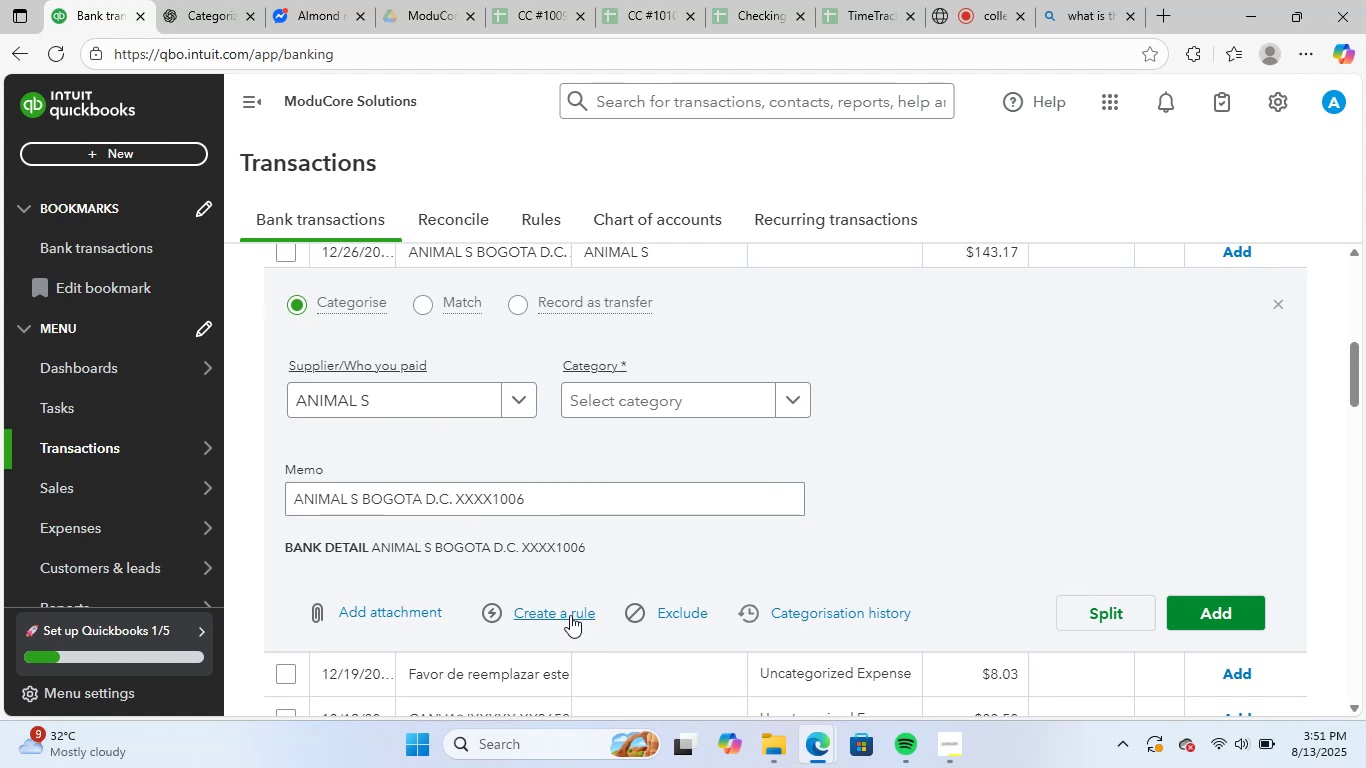 
left_click([565, 613])
 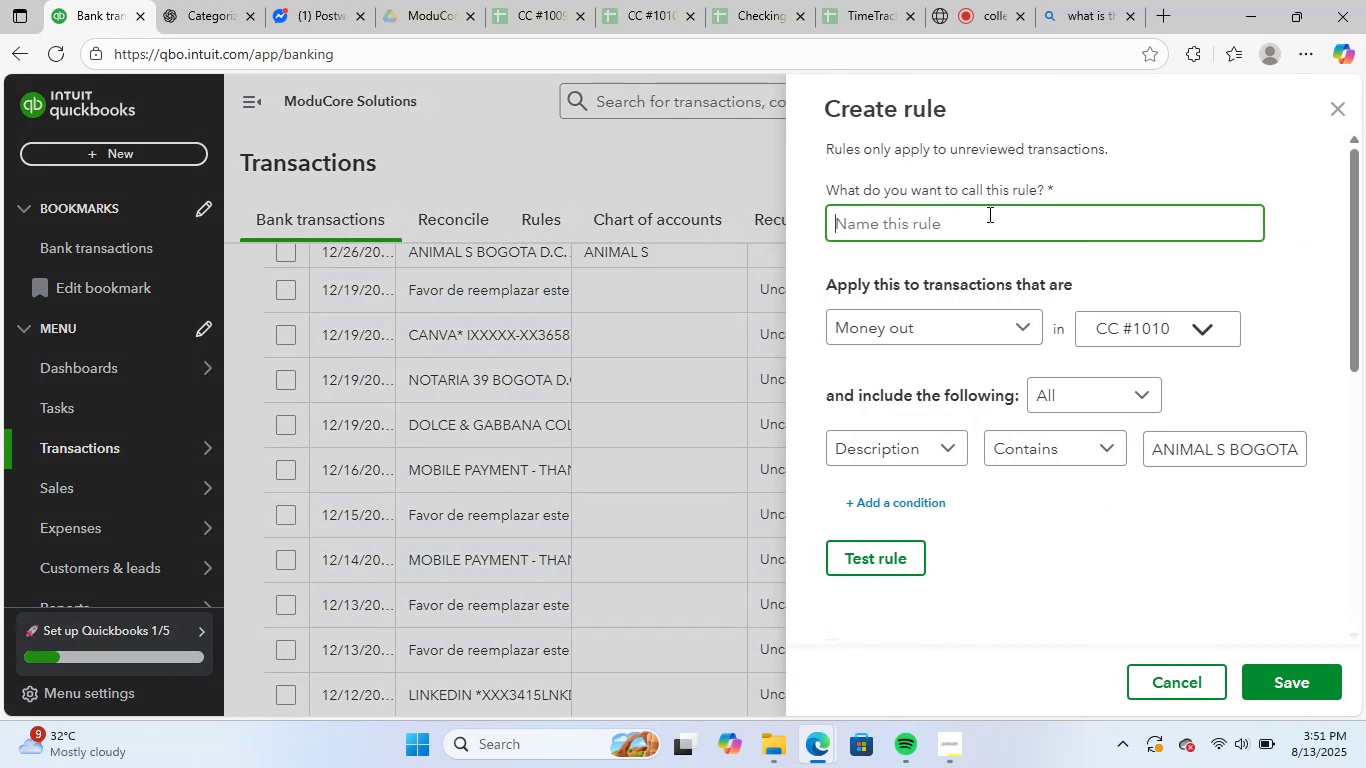 
type(Animal S)
 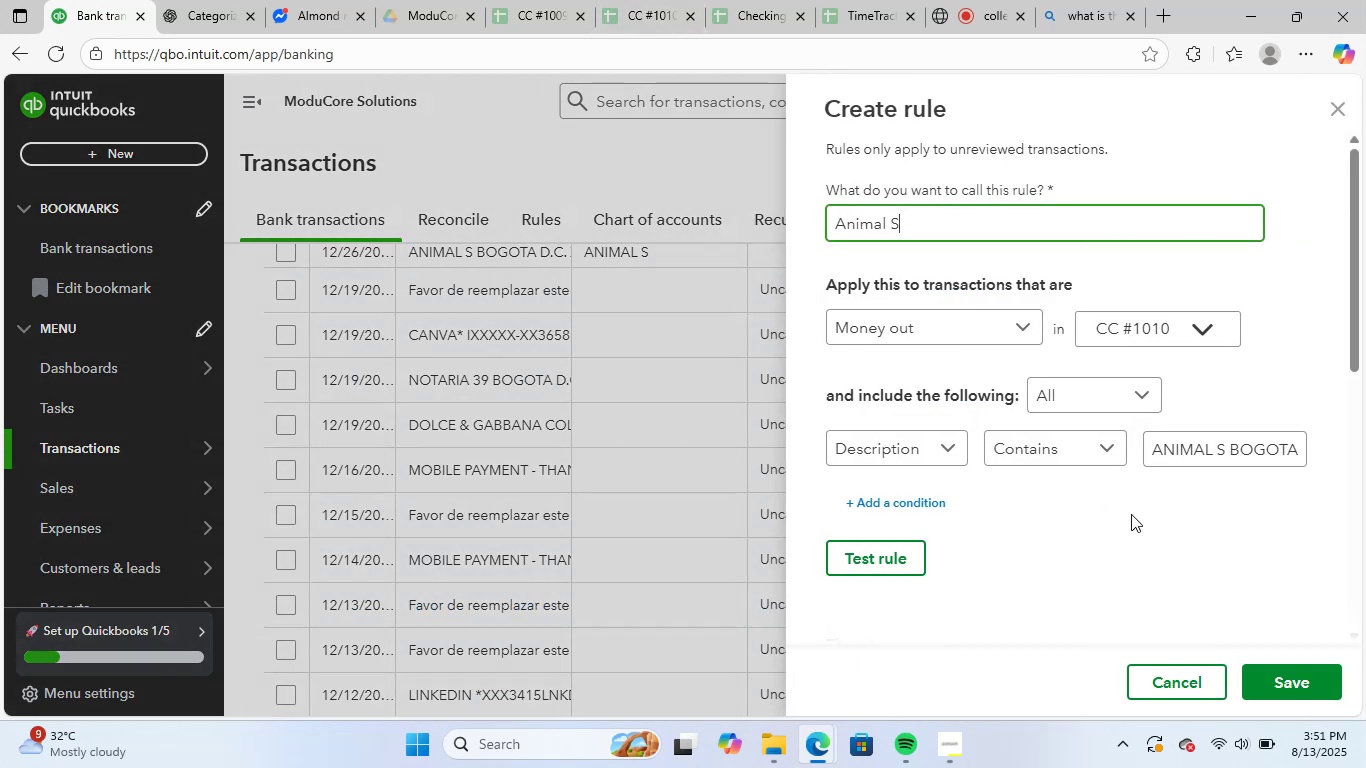 
scroll: coordinate [1113, 461], scroll_direction: down, amount: 3.0
 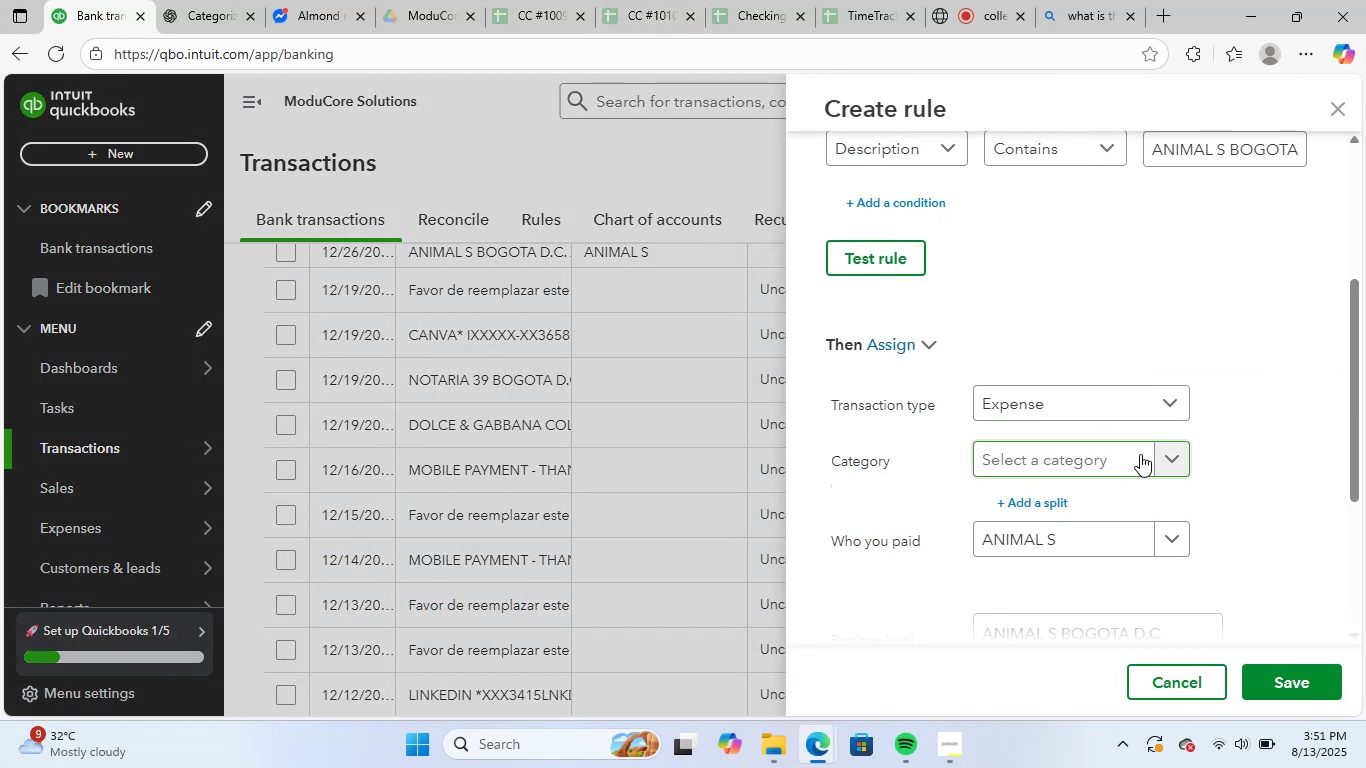 
left_click([1170, 456])
 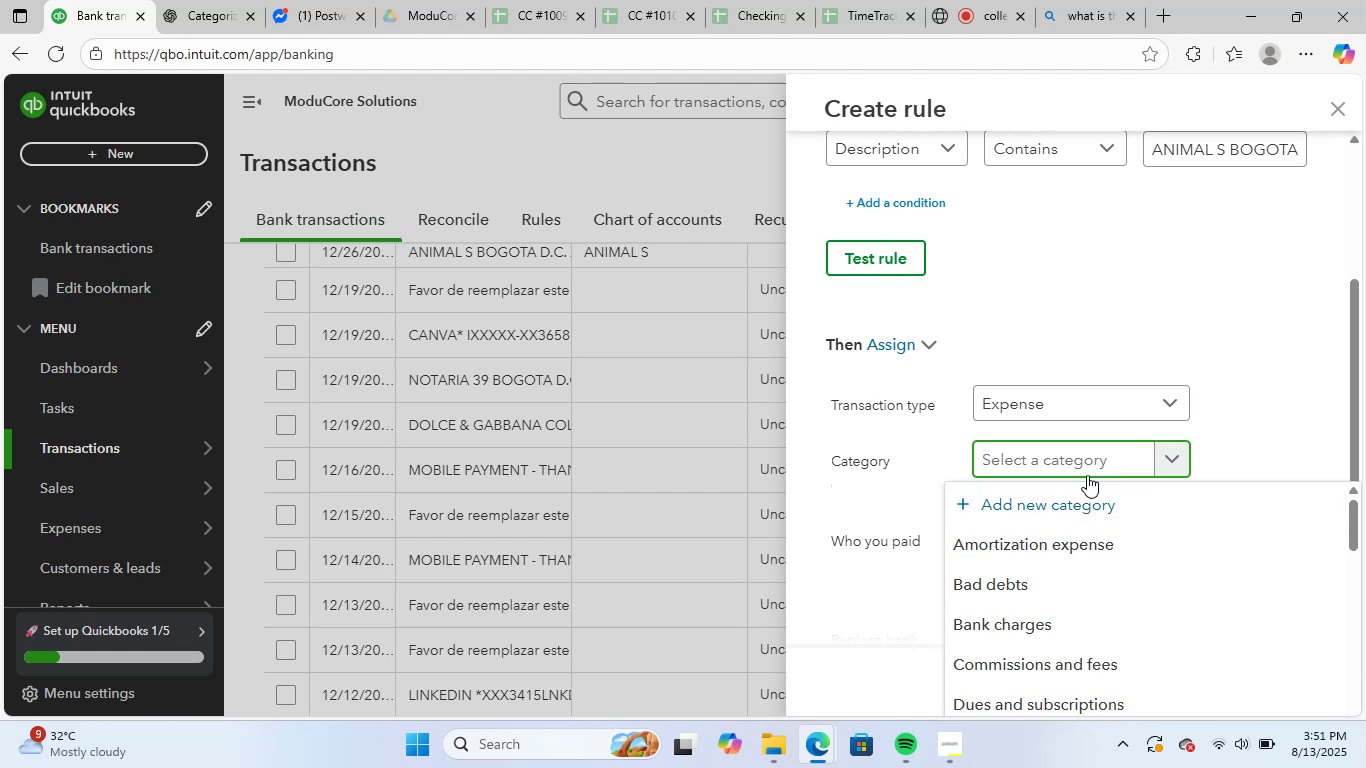 
type(yr)
key(Backspace)
key(Backspace)
type(trave)
 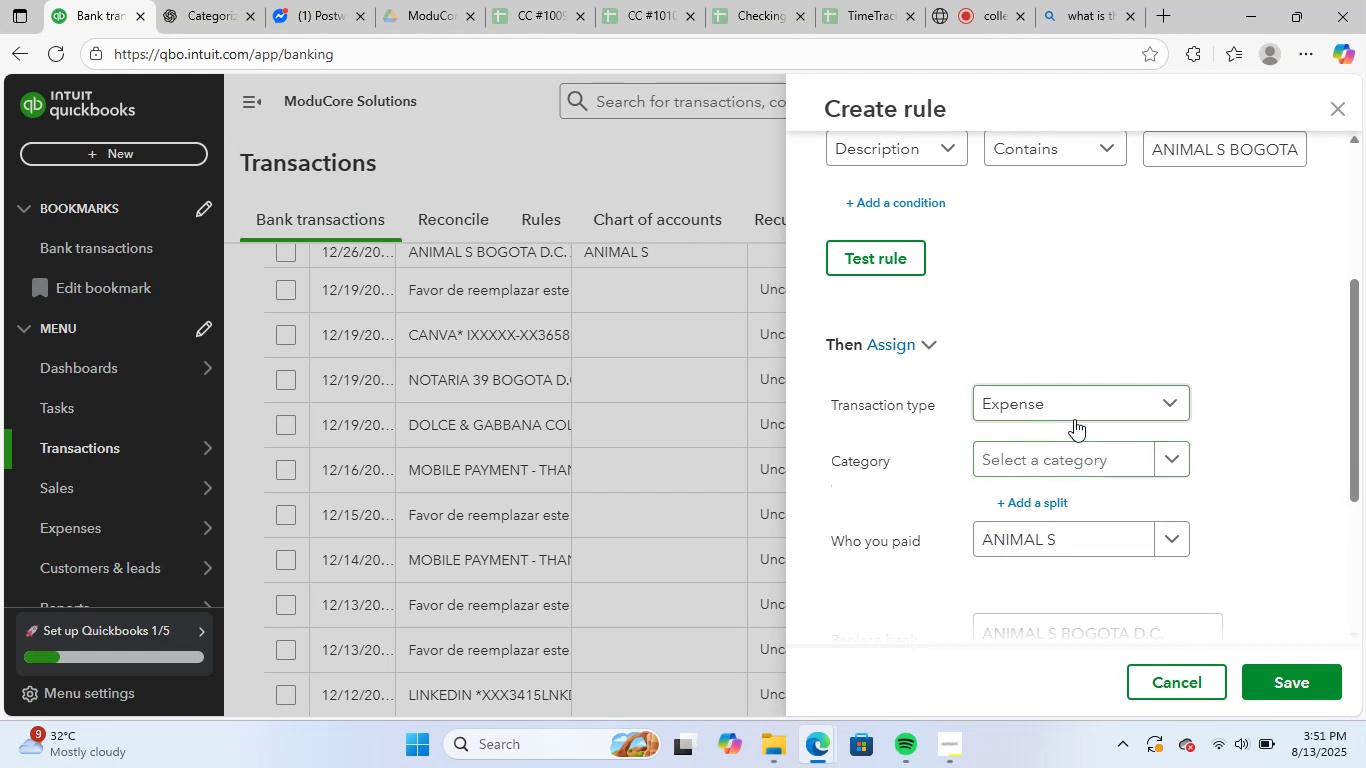 
left_click([1063, 449])
 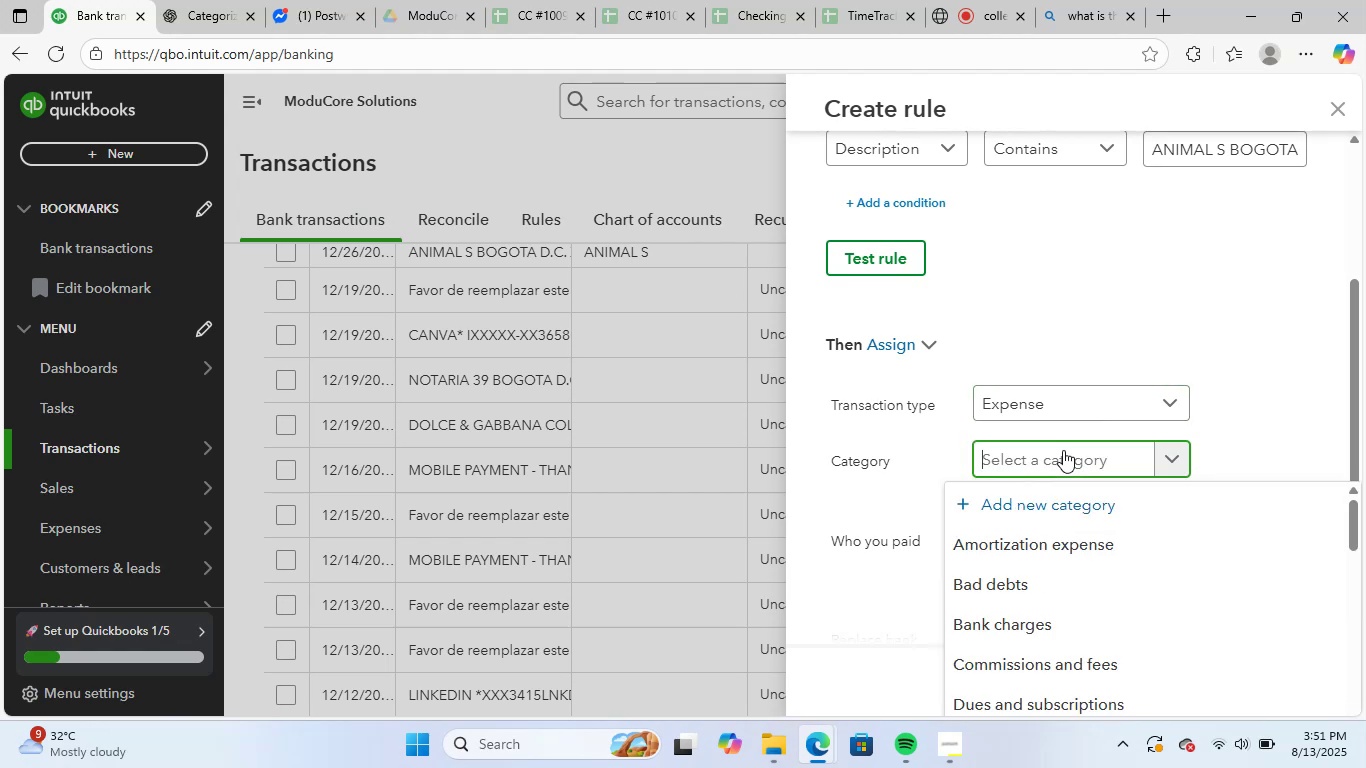 
type(trave)
 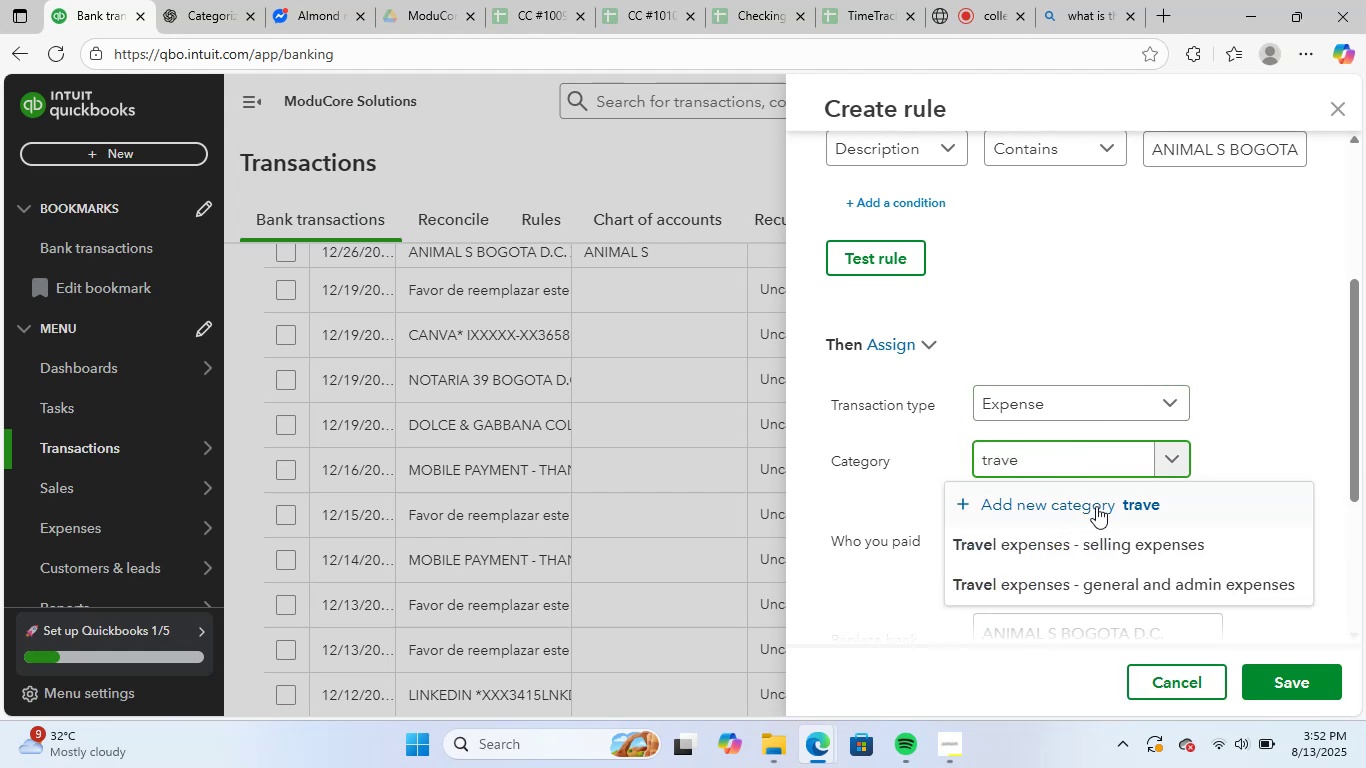 
left_click([1086, 548])
 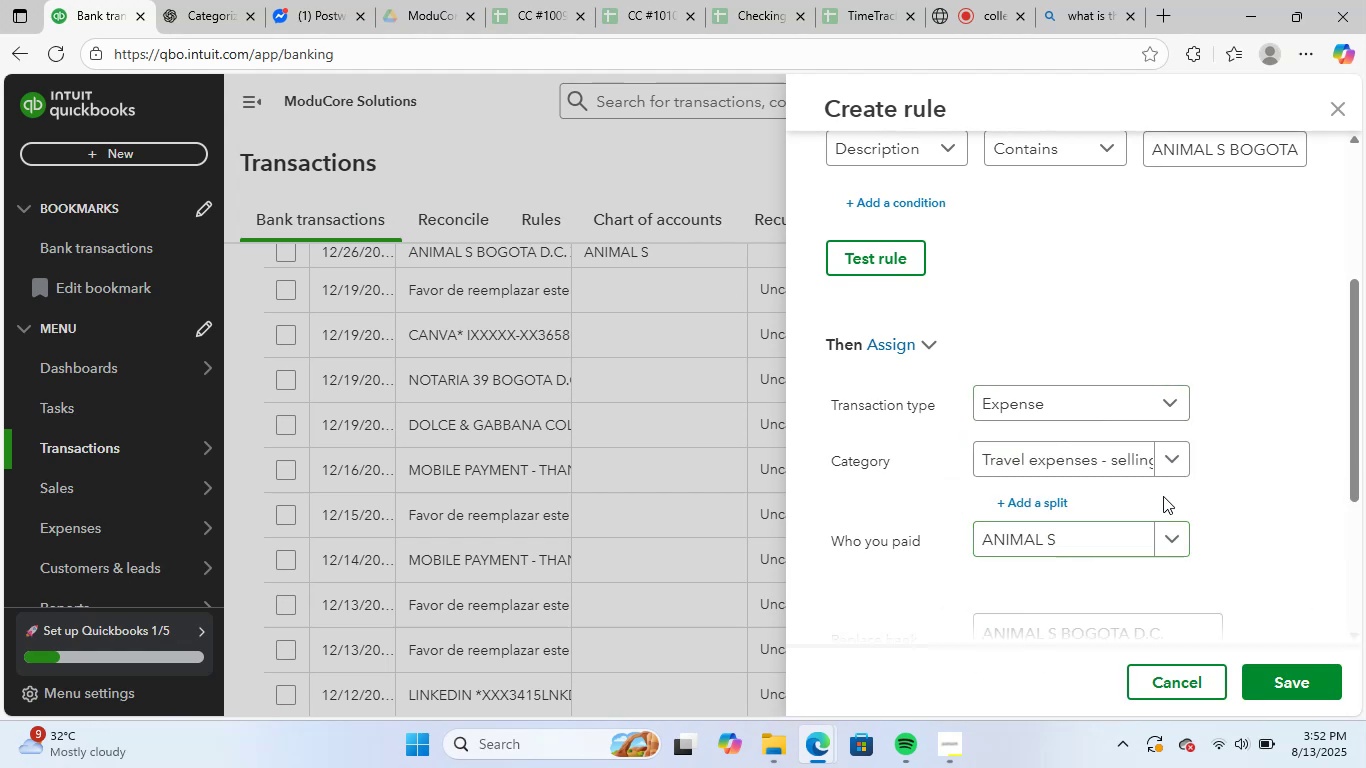 
scroll: coordinate [1180, 499], scroll_direction: up, amount: 3.0
 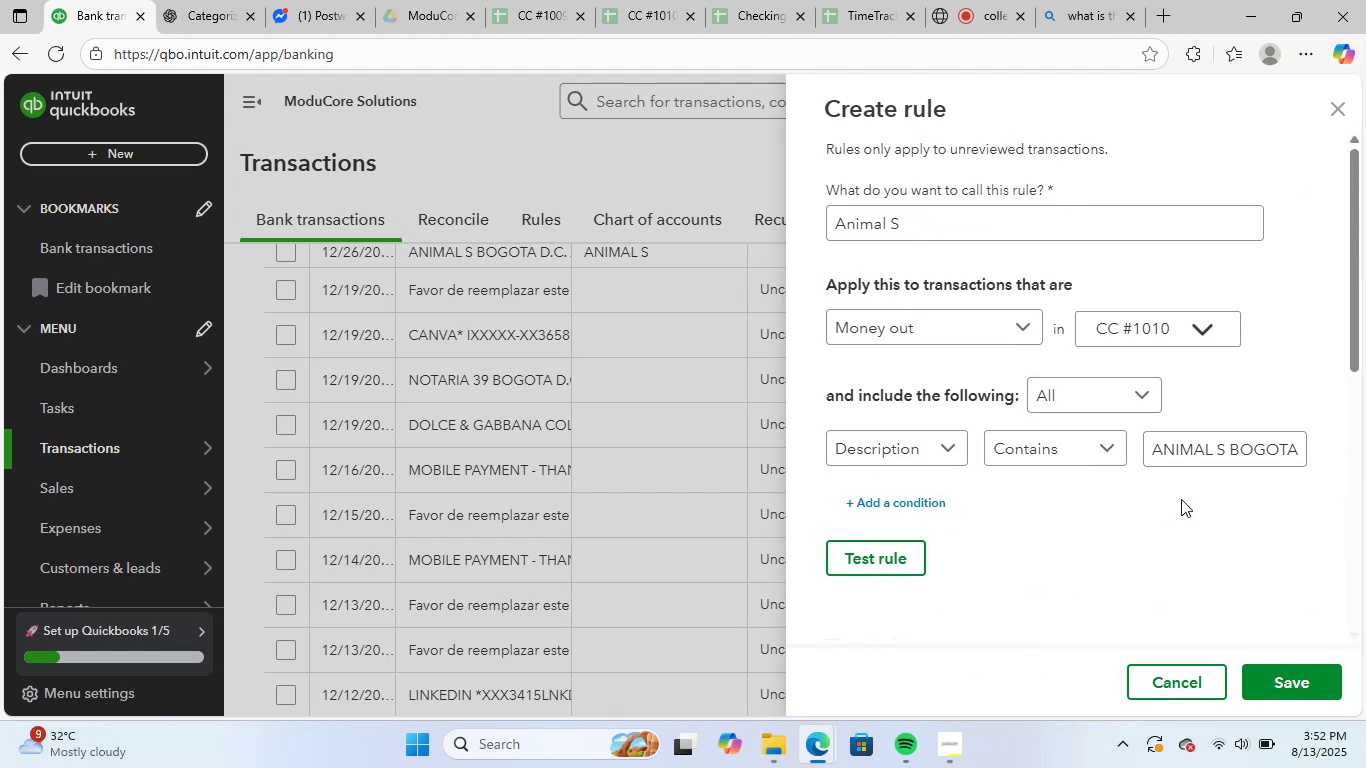 
scroll: coordinate [1179, 511], scroll_direction: down, amount: 4.0
 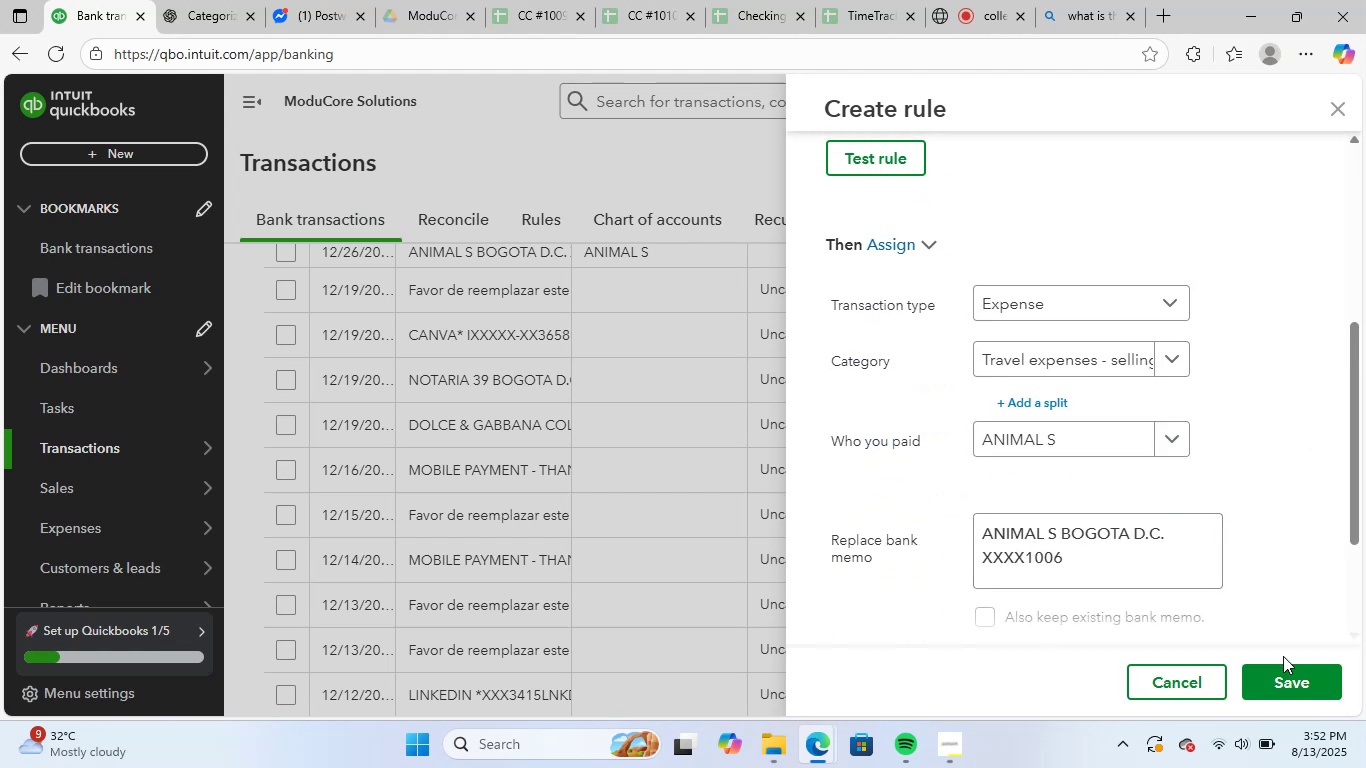 
left_click([1283, 658])
 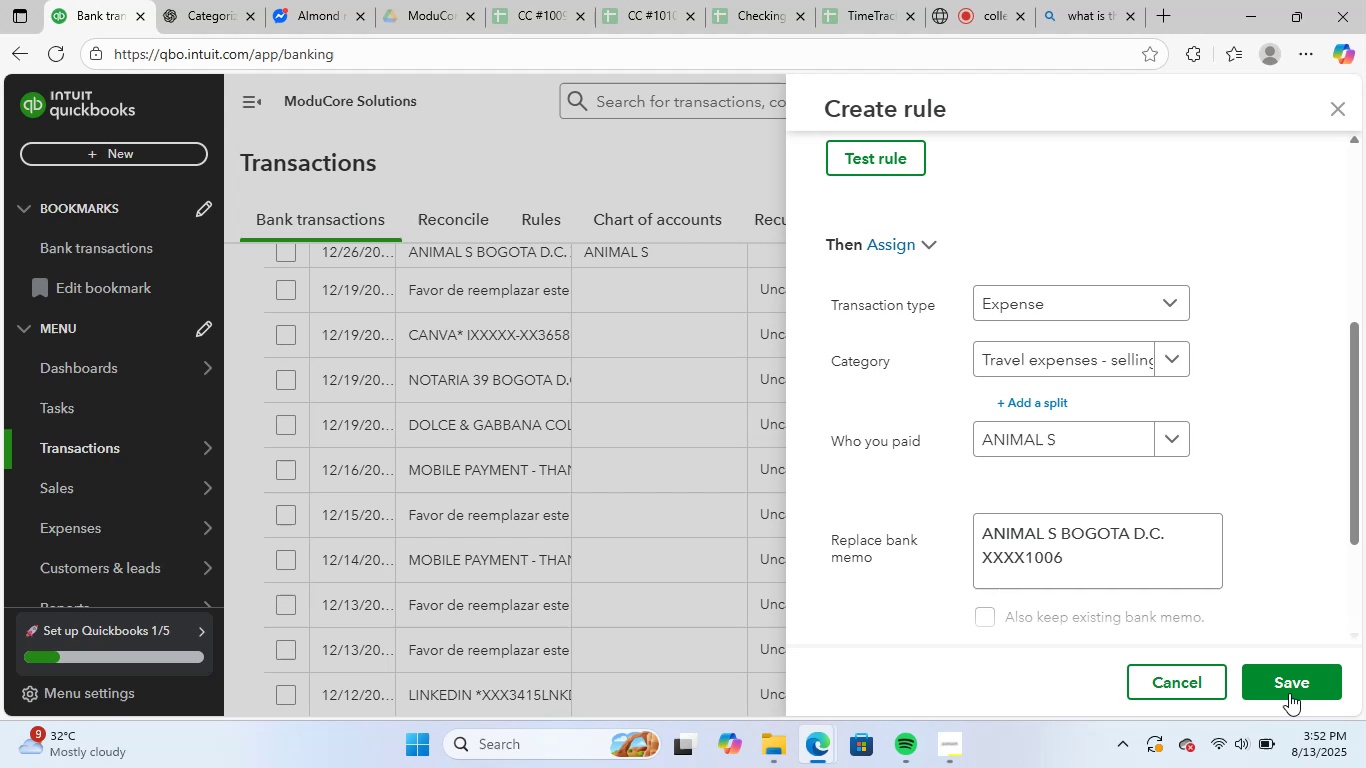 
left_click([1291, 691])
 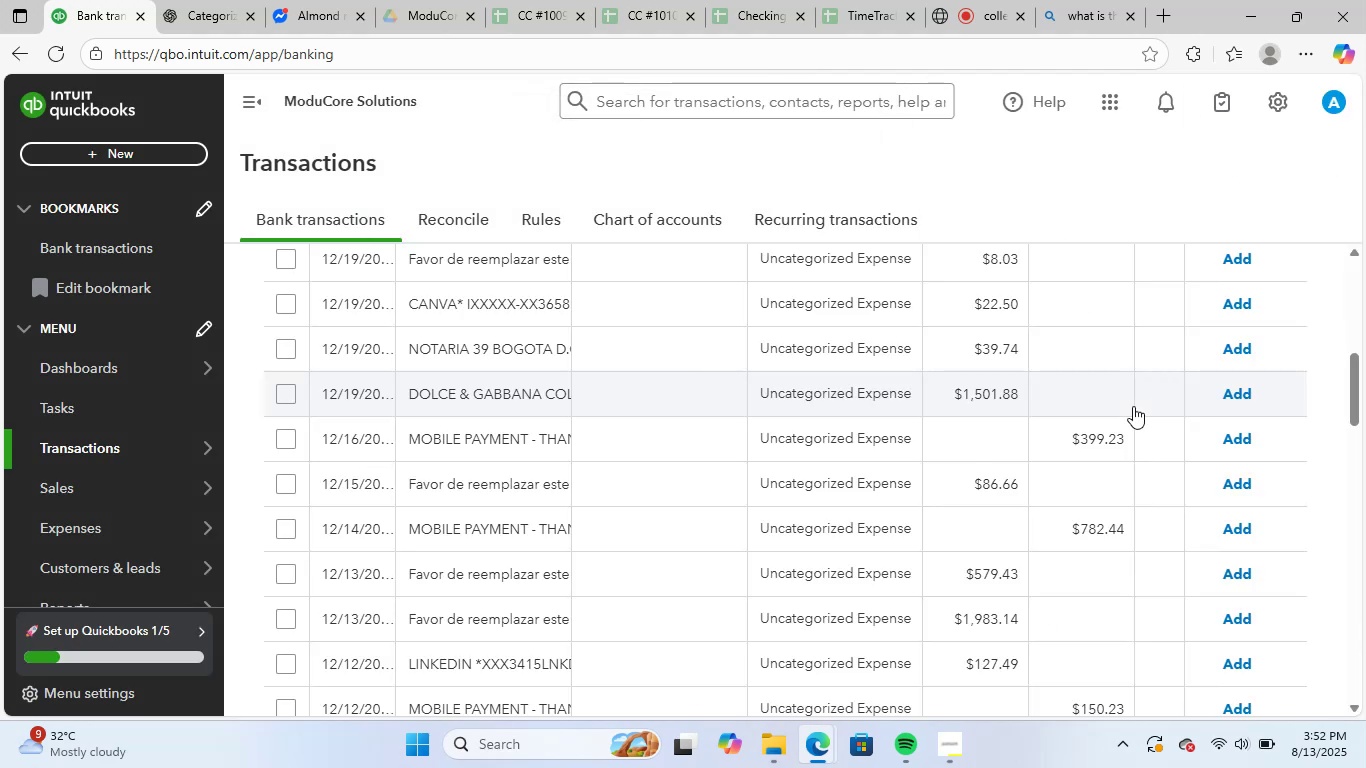 
scroll: coordinate [859, 469], scroll_direction: up, amount: 8.0
 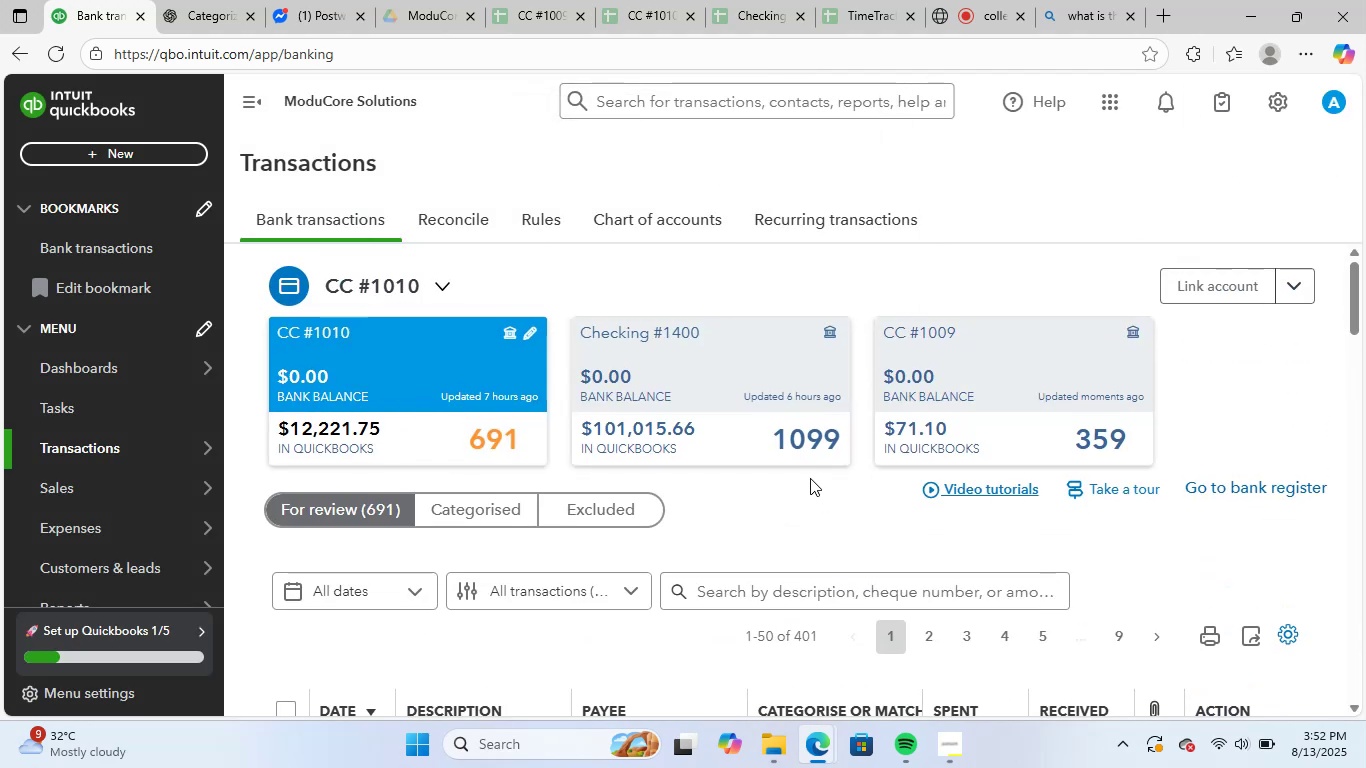 
scroll: coordinate [810, 475], scroll_direction: down, amount: 1.0
 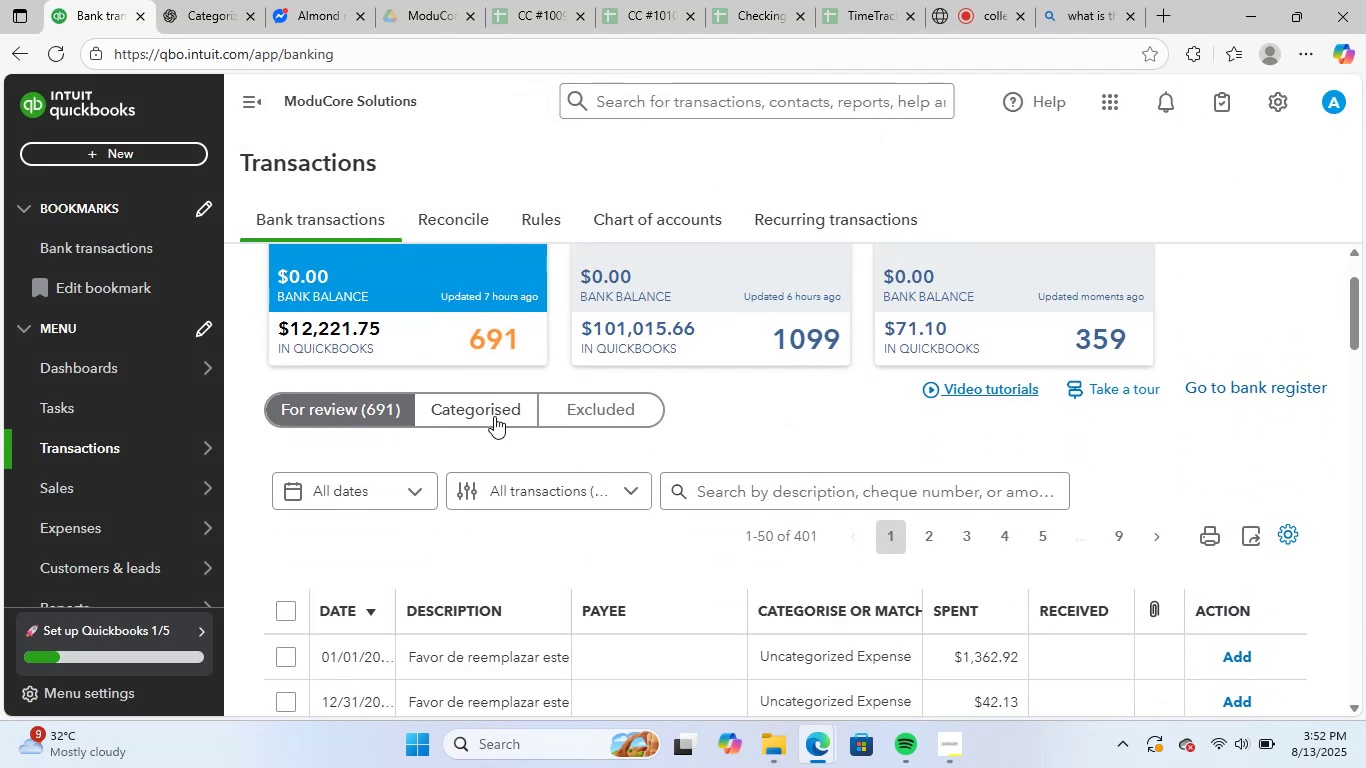 
left_click([490, 411])
 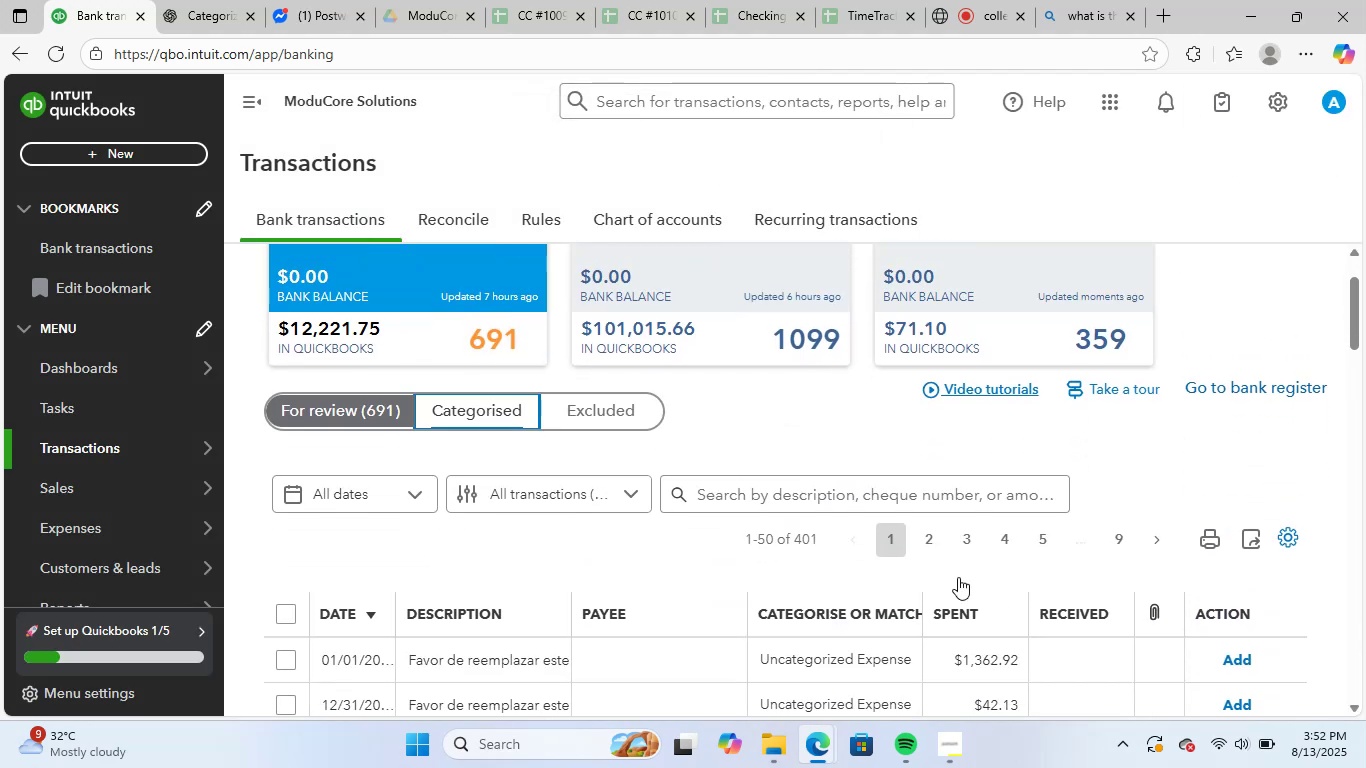 
mouse_move([831, 508])
 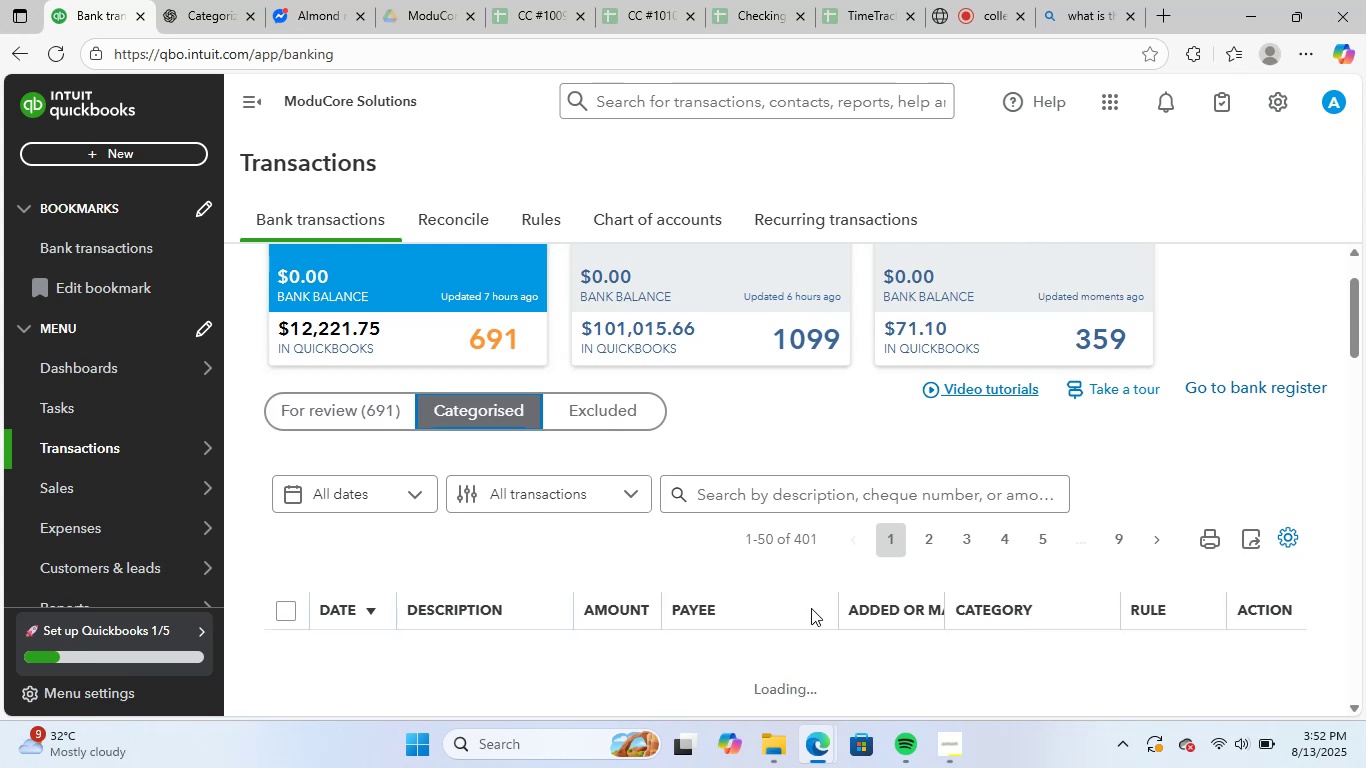 
scroll: coordinate [811, 608], scroll_direction: down, amount: 12.0
 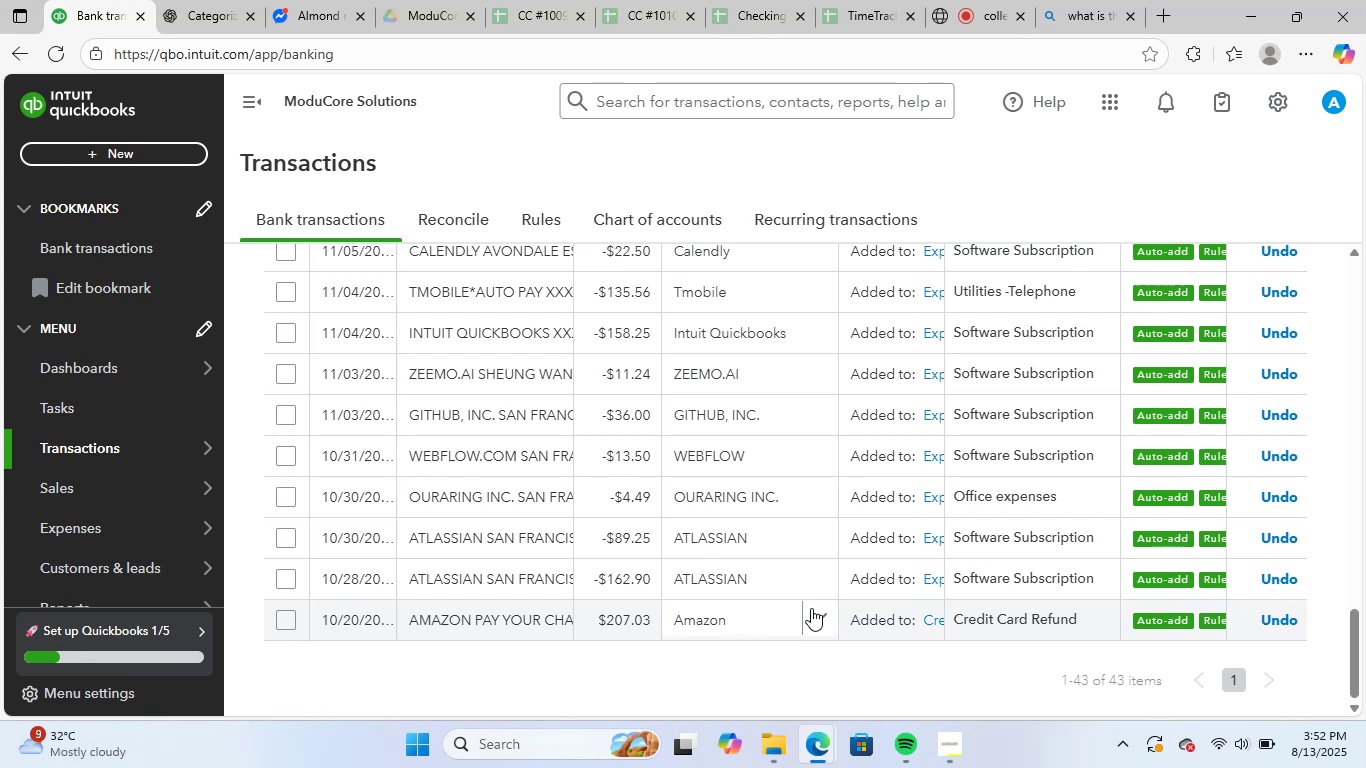 
scroll: coordinate [808, 596], scroll_direction: up, amount: 24.0
 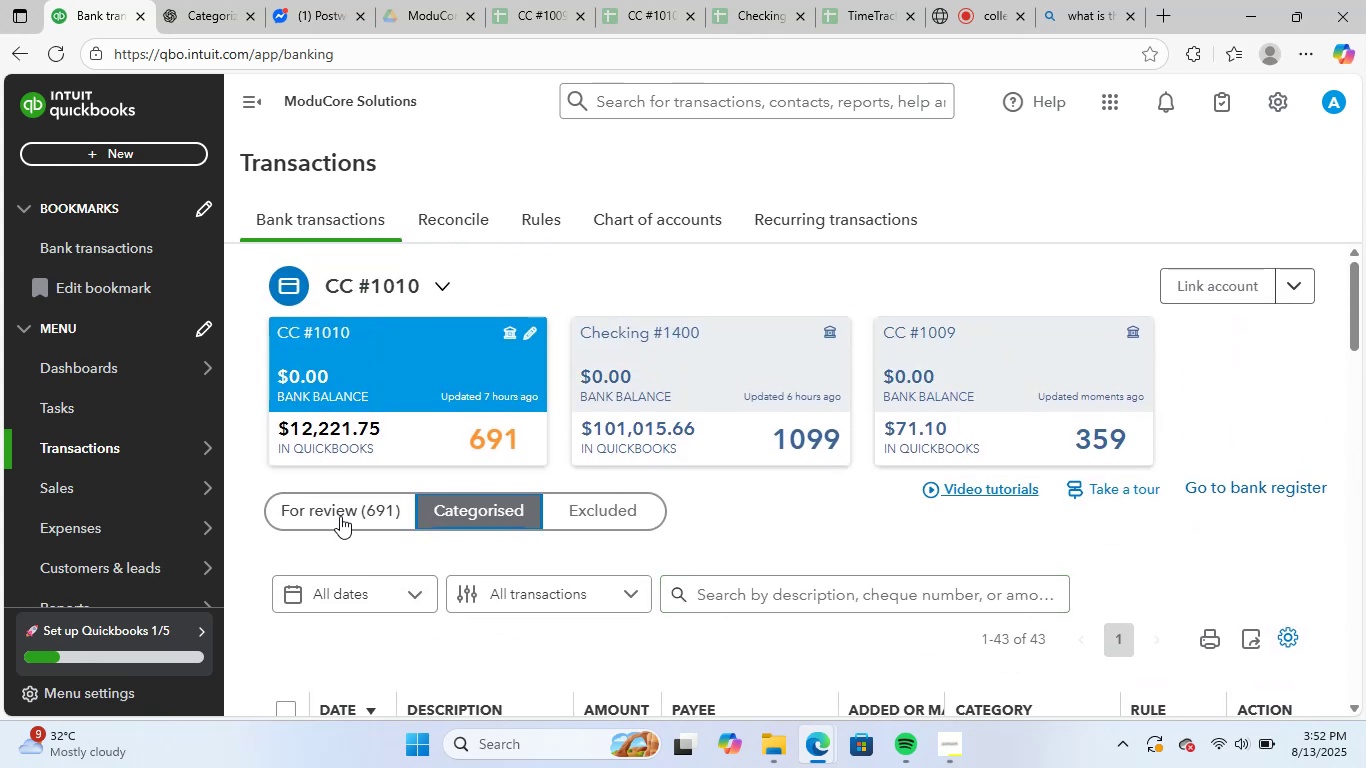 
left_click([349, 504])
 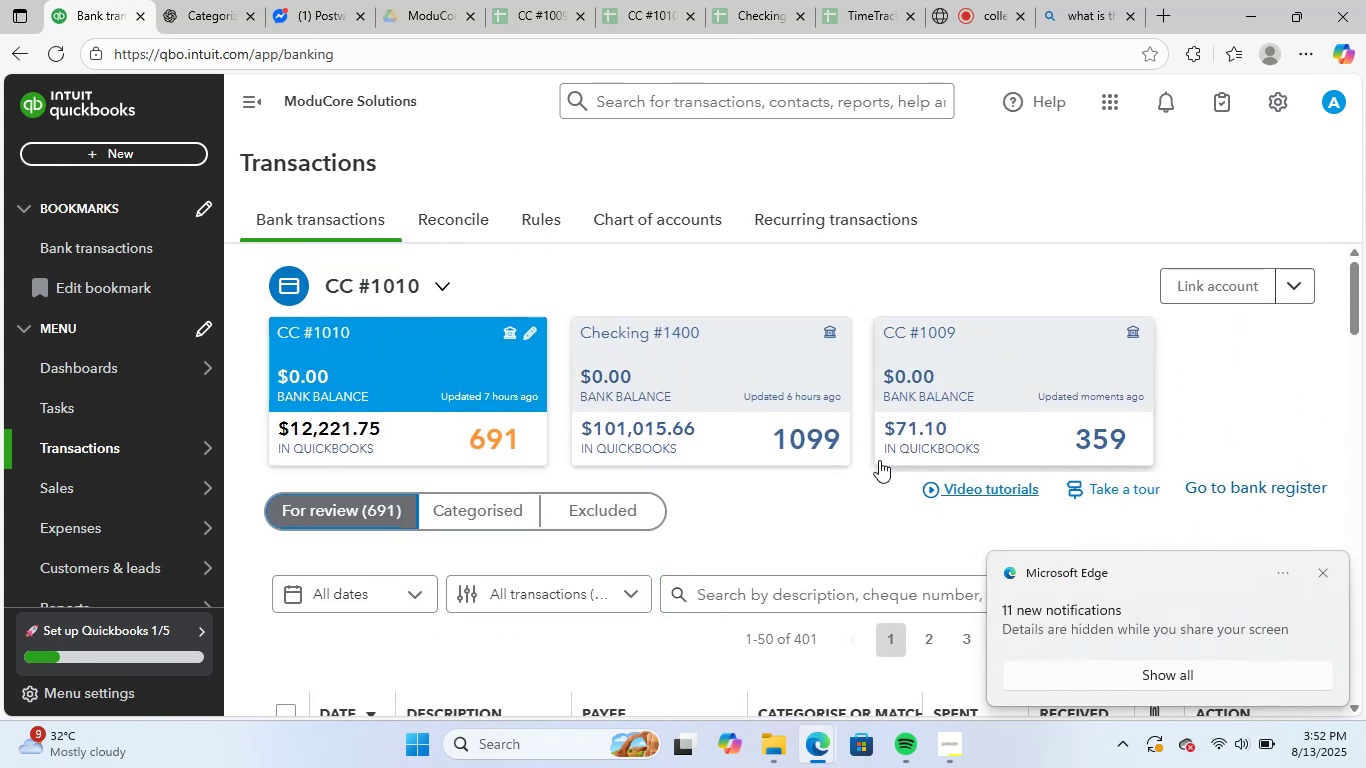 
wait(6.18)
 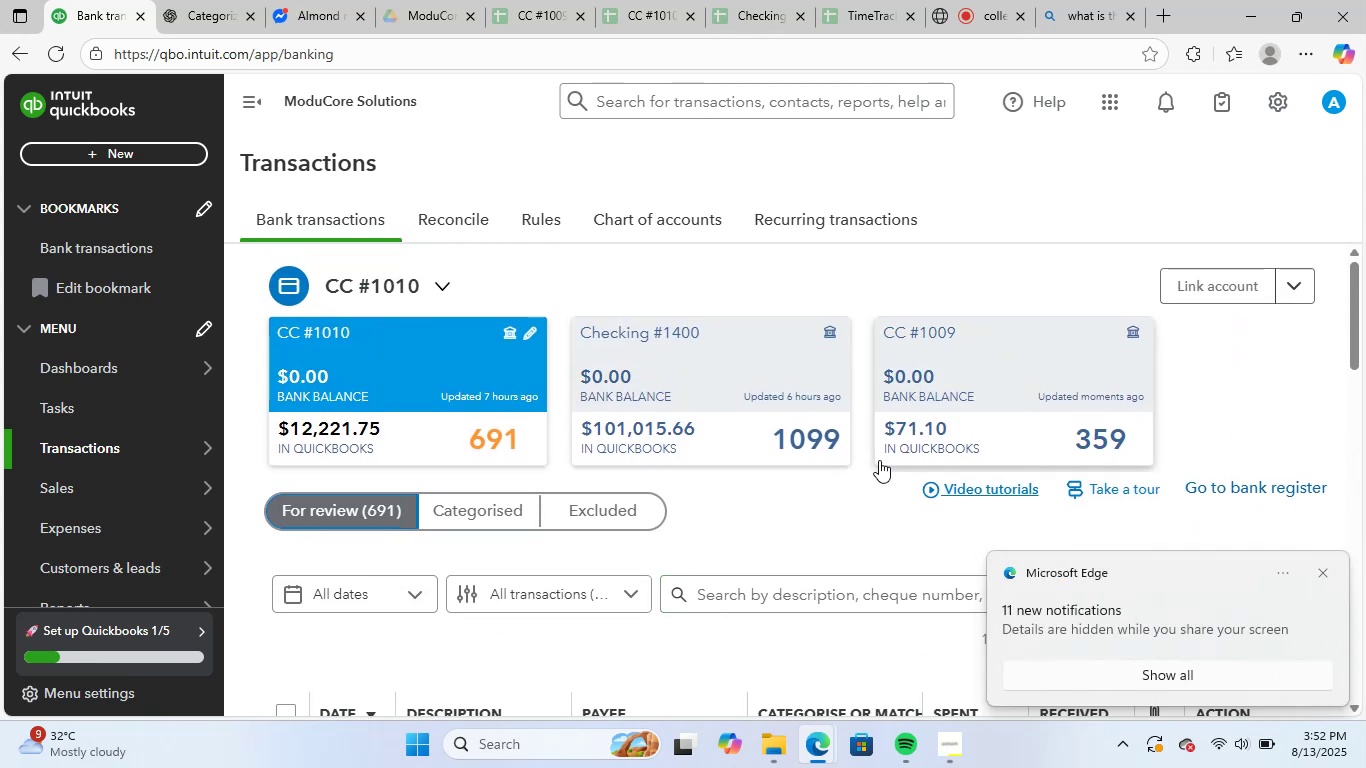 
scroll: coordinate [925, 603], scroll_direction: up, amount: 2.0
 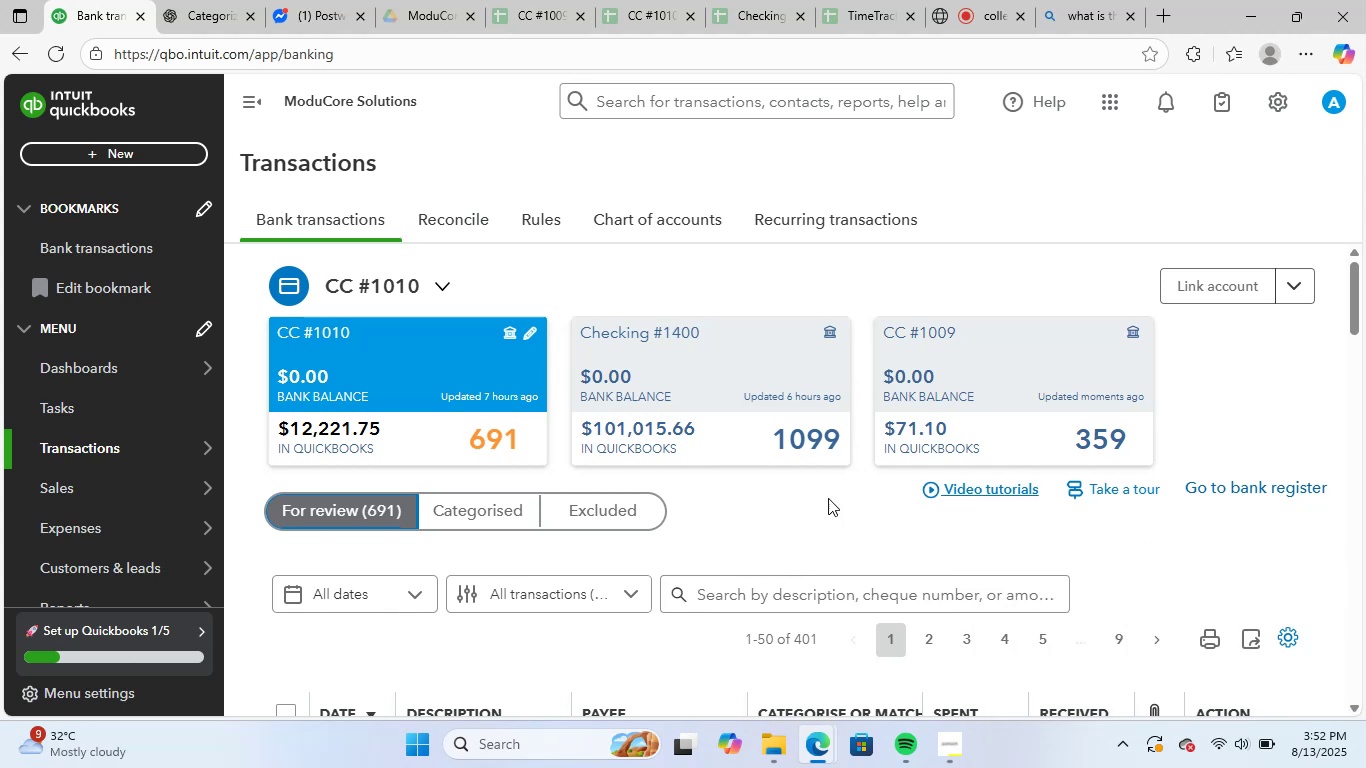 
scroll: coordinate [684, 530], scroll_direction: down, amount: 4.0
 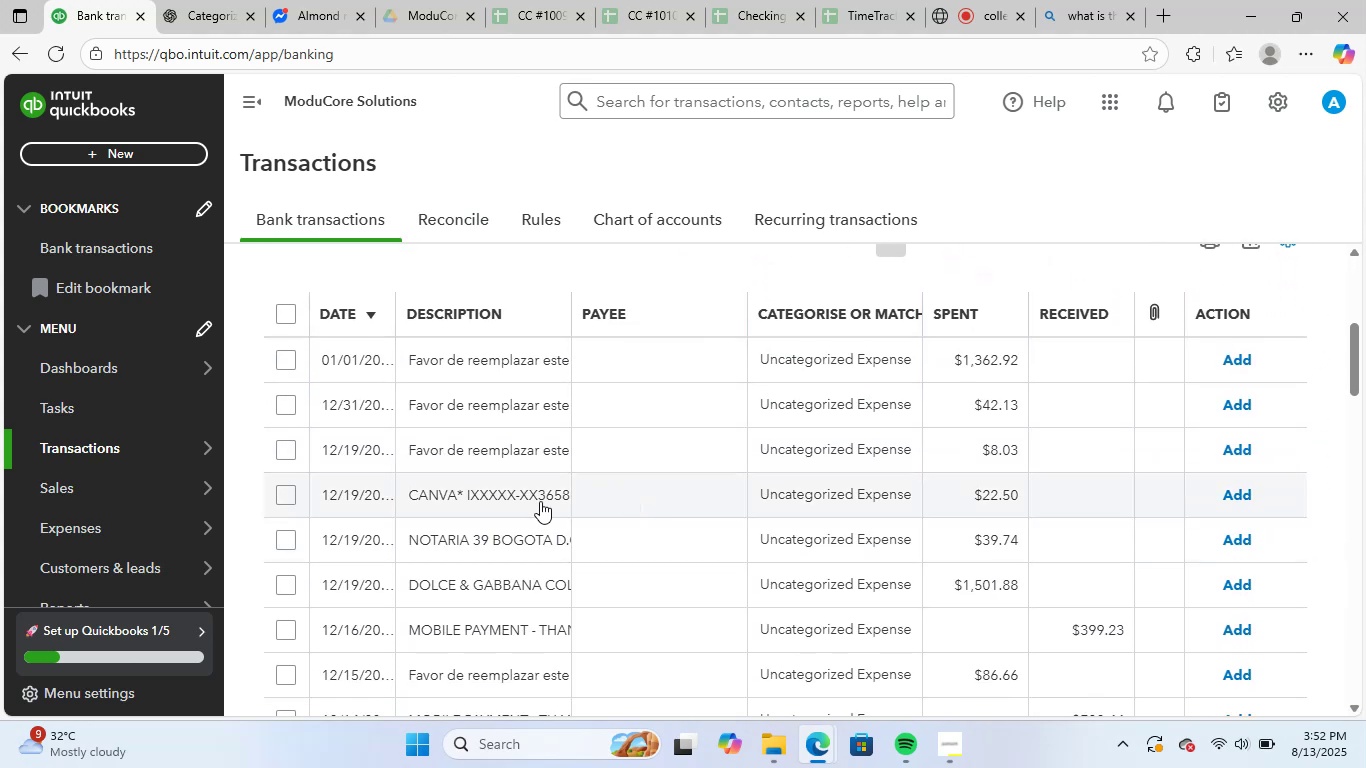 
left_click([540, 501])
 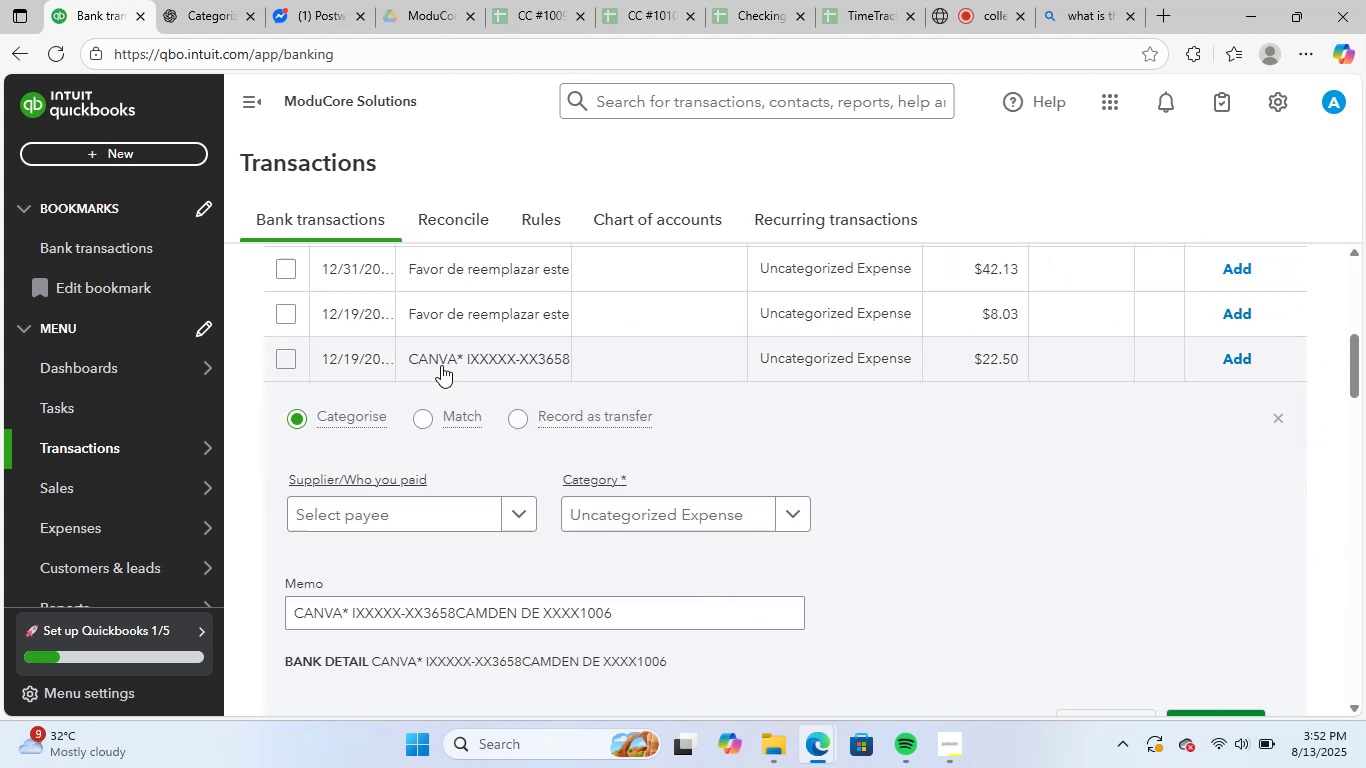 
scroll: coordinate [539, 435], scroll_direction: down, amount: 2.0
 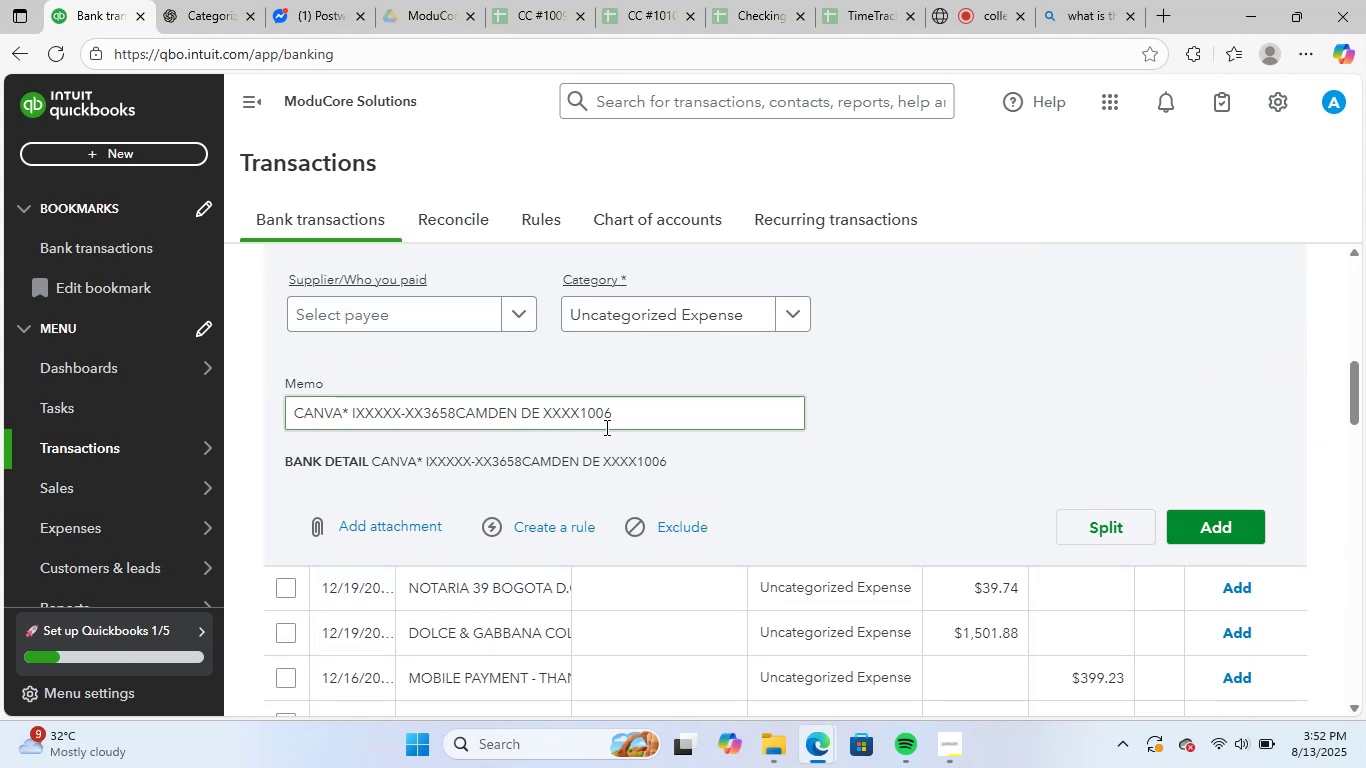 
left_click_drag(start_coordinate=[629, 420], to_coordinate=[249, 413])
 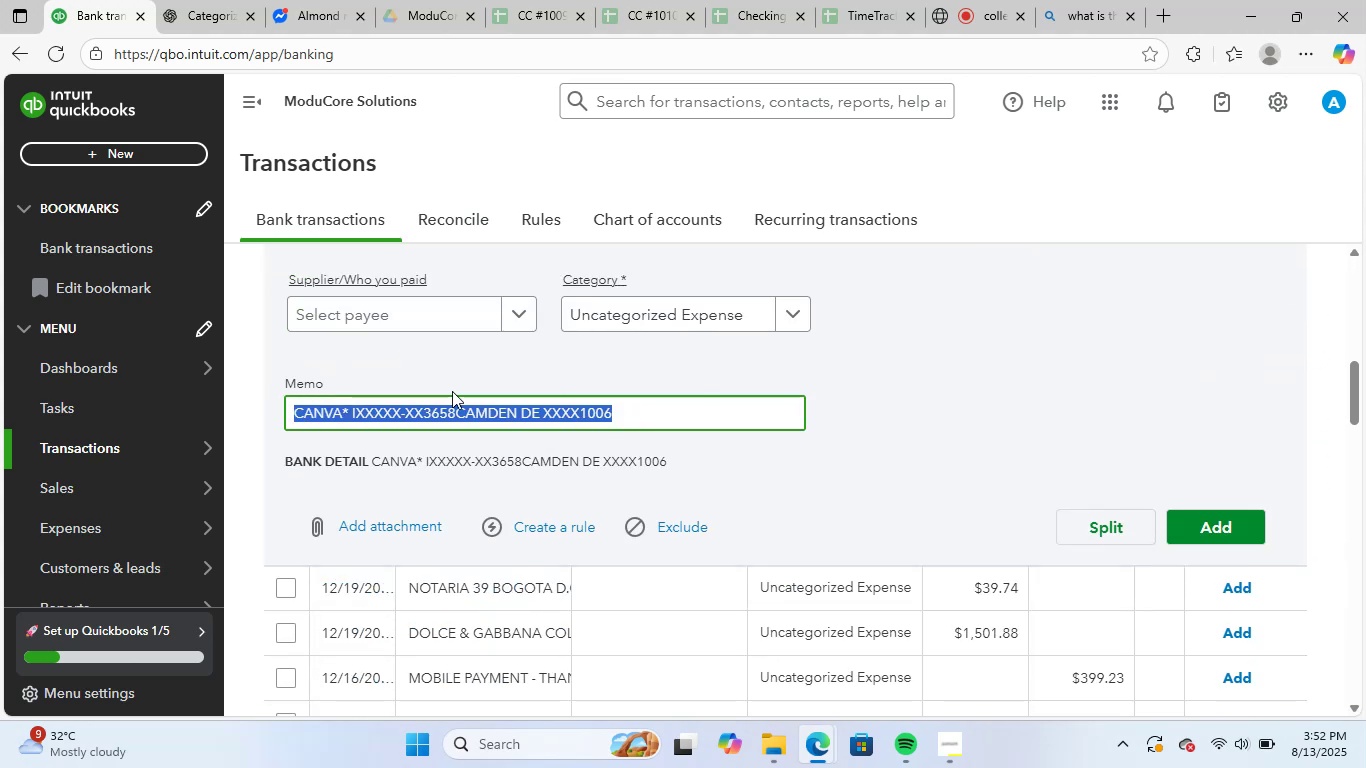 
key(Control+C)
 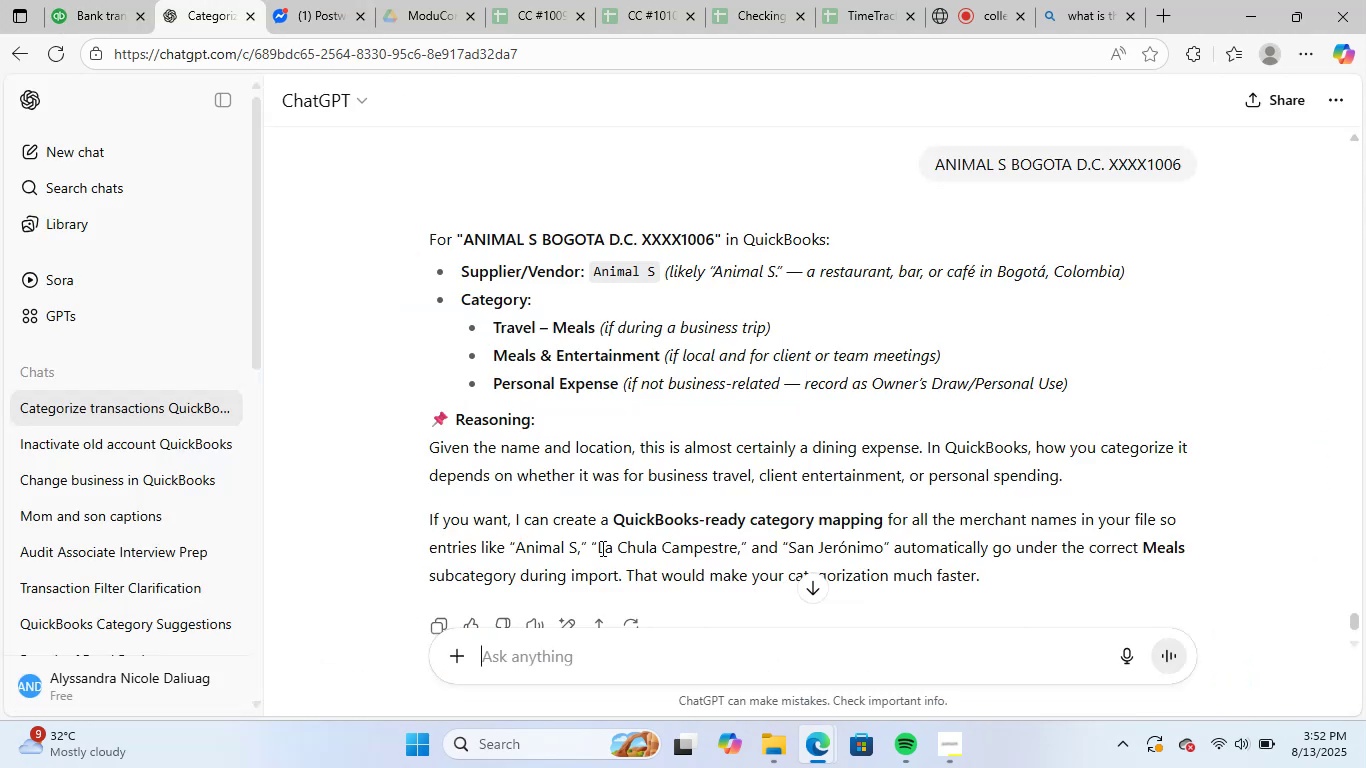 
key(Control+V)
 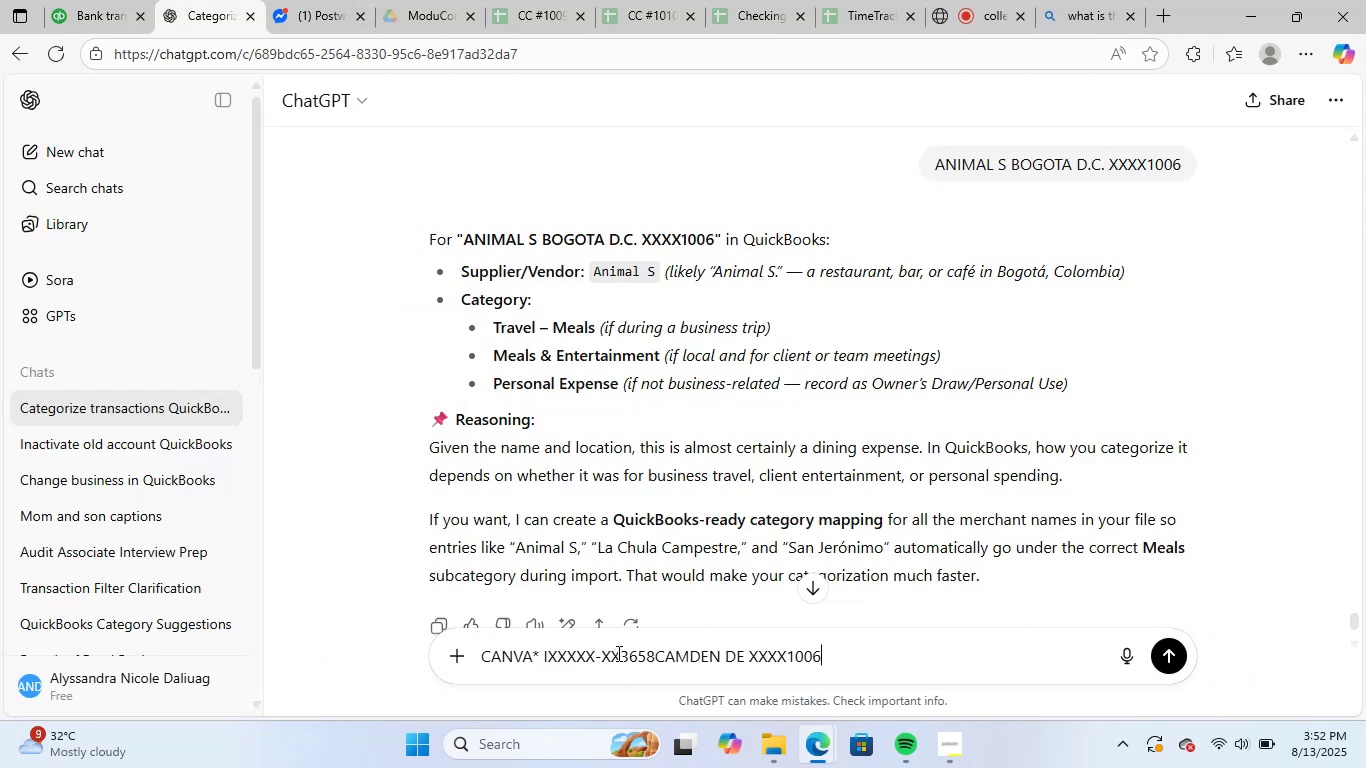 
key(NumpadEnter)
 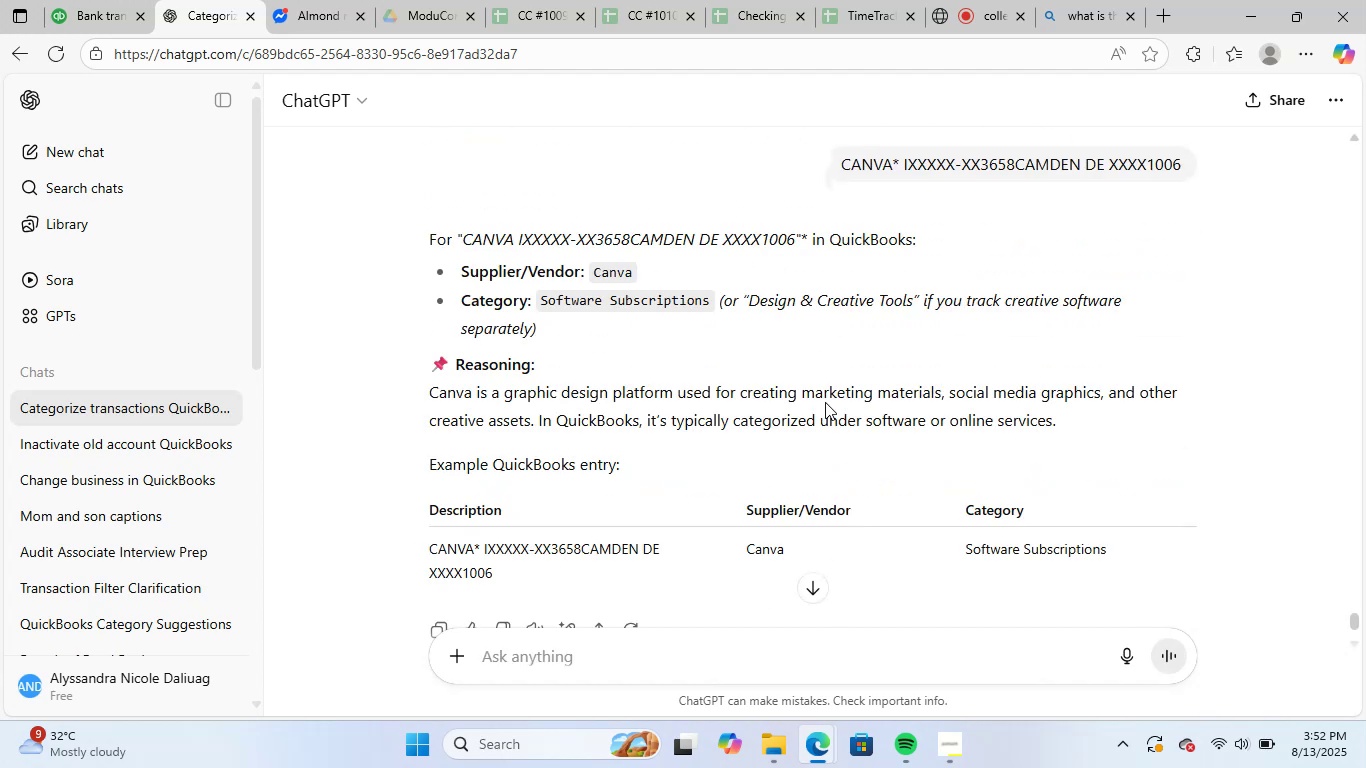 
wait(9.48)
 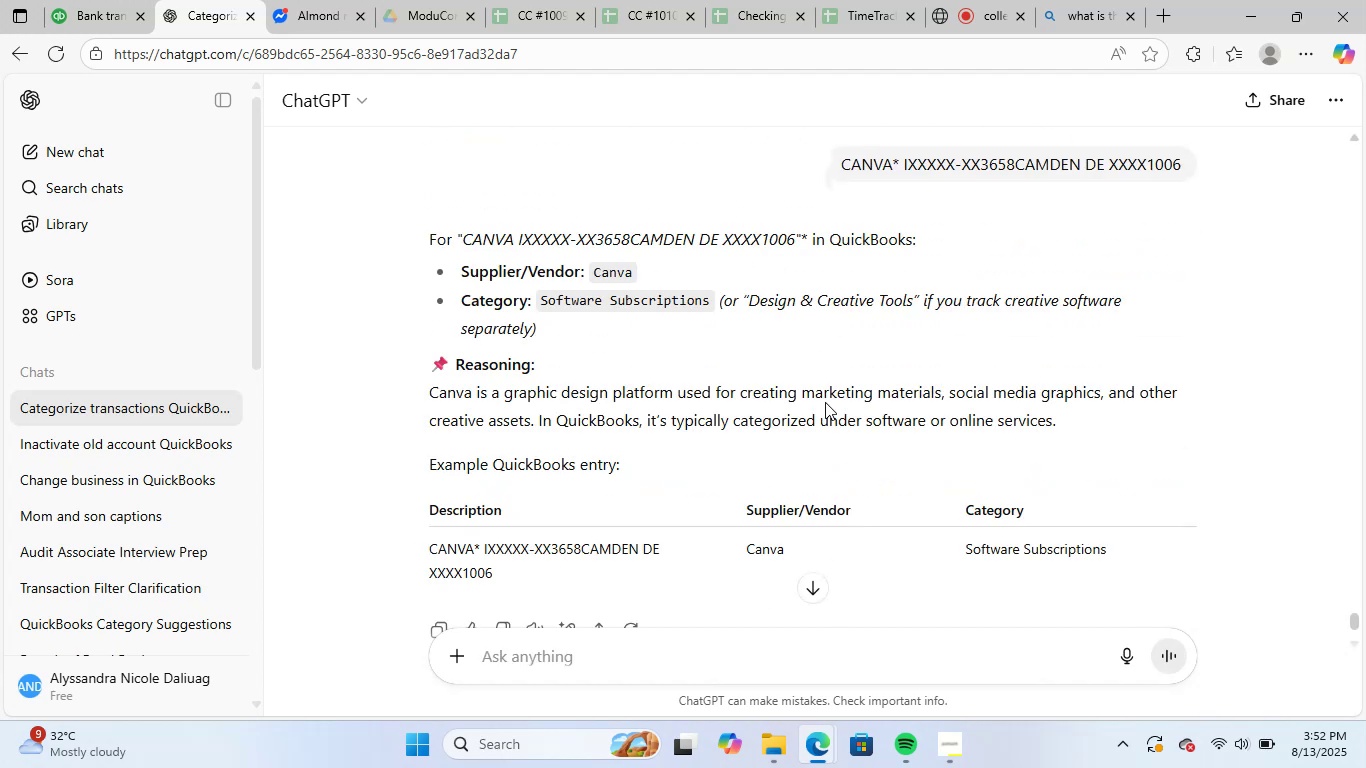 
scroll: coordinate [980, 495], scroll_direction: down, amount: 1.0
 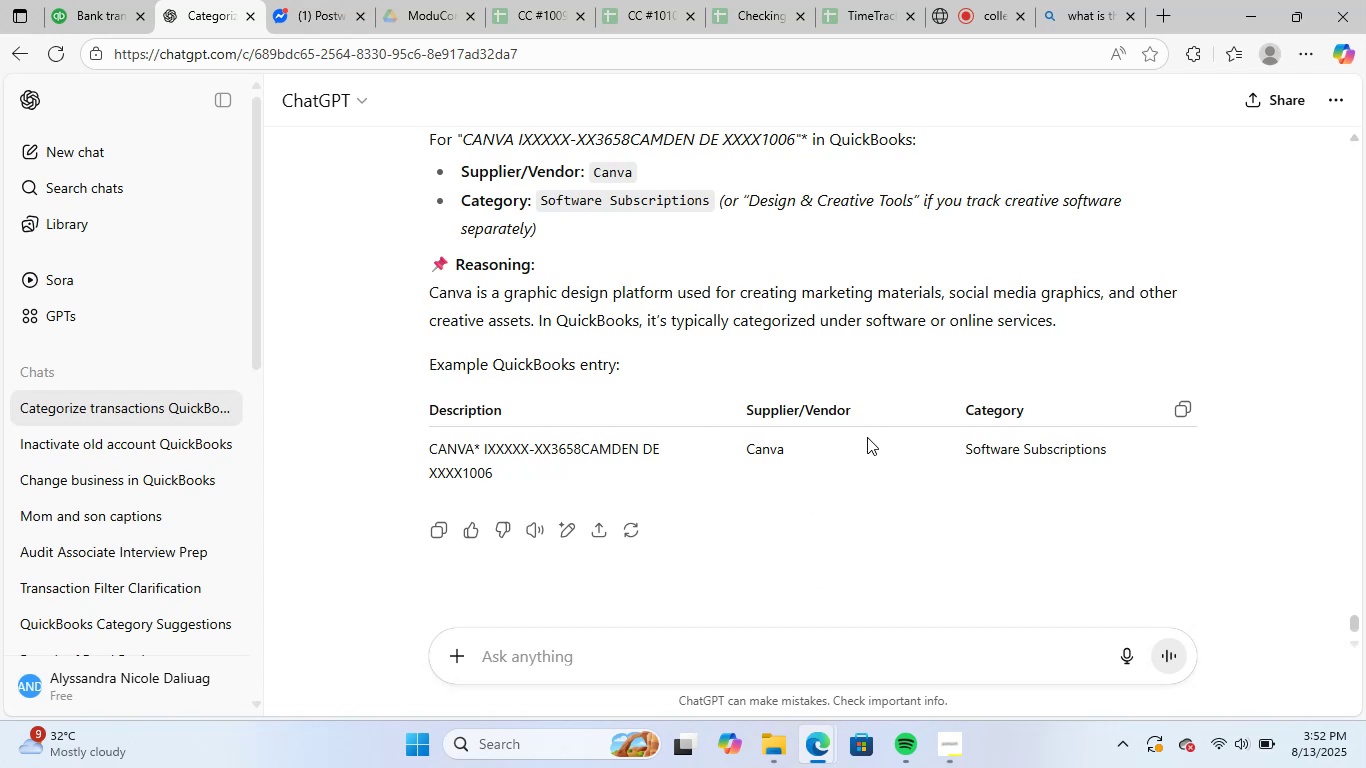 
scroll: coordinate [705, 412], scroll_direction: up, amount: 1.0
 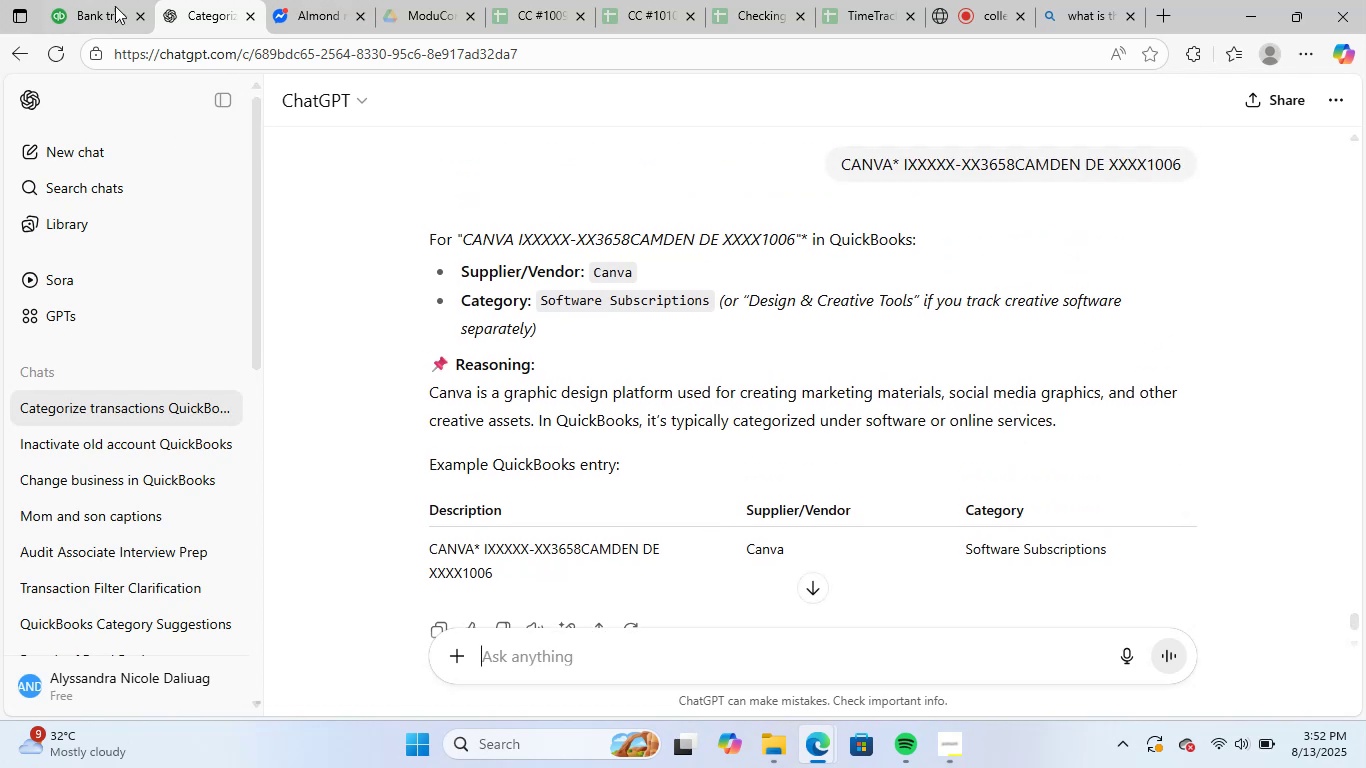 
left_click([83, 0])
 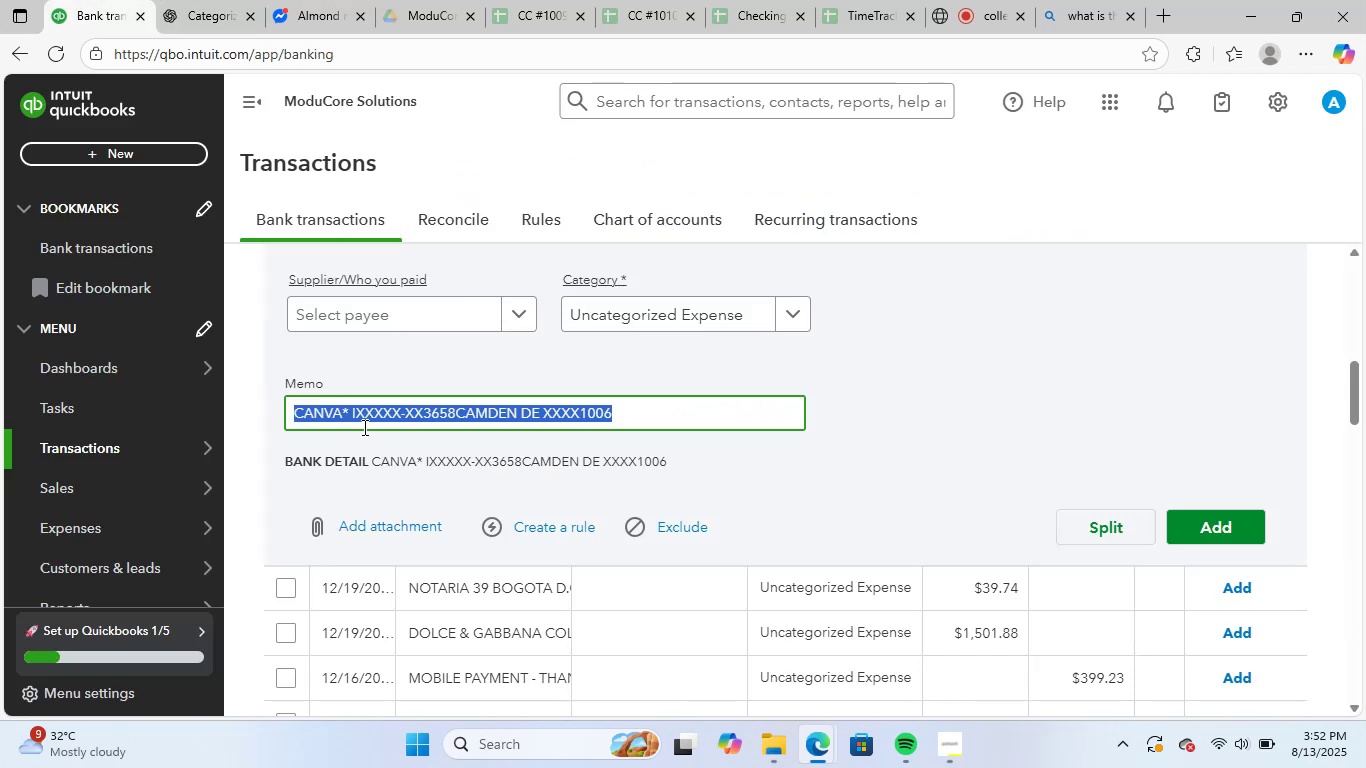 
left_click([355, 420])
 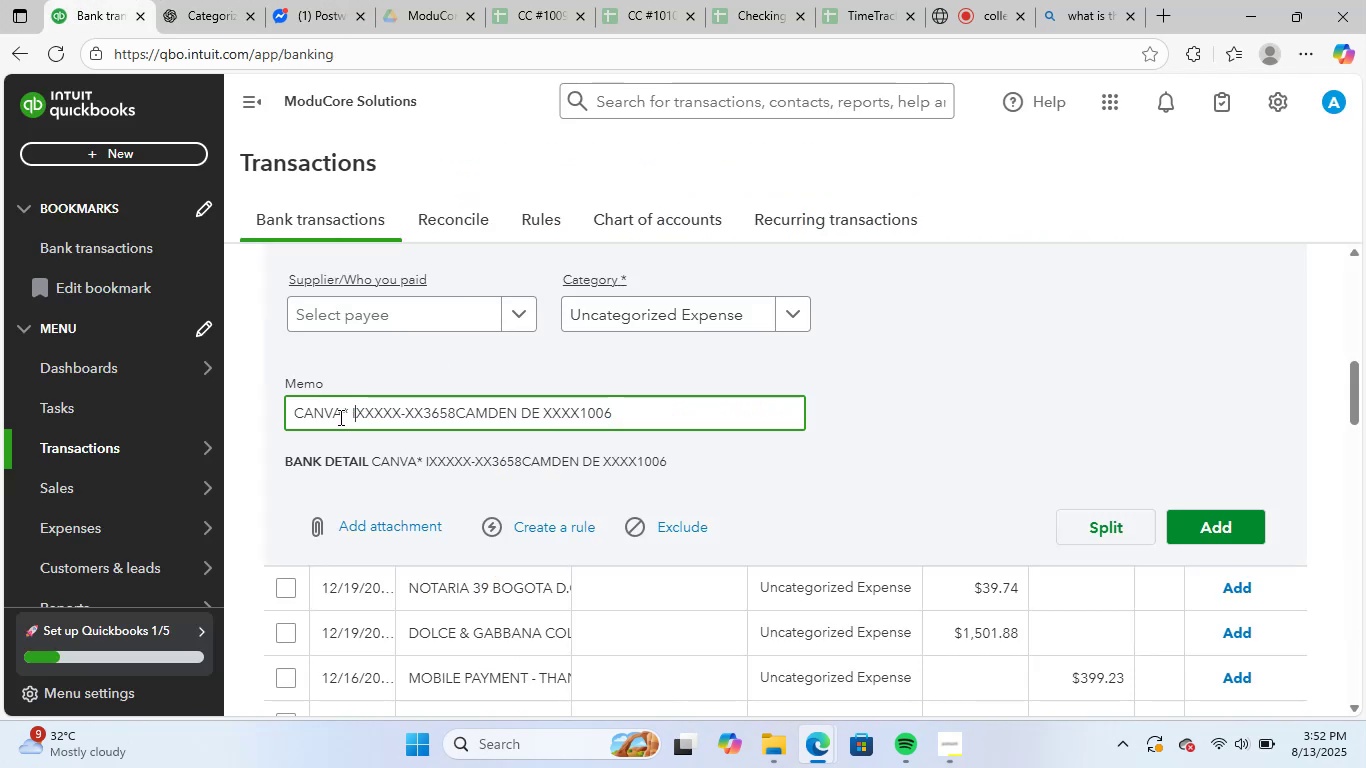 
left_click_drag(start_coordinate=[339, 417], to_coordinate=[289, 417])
 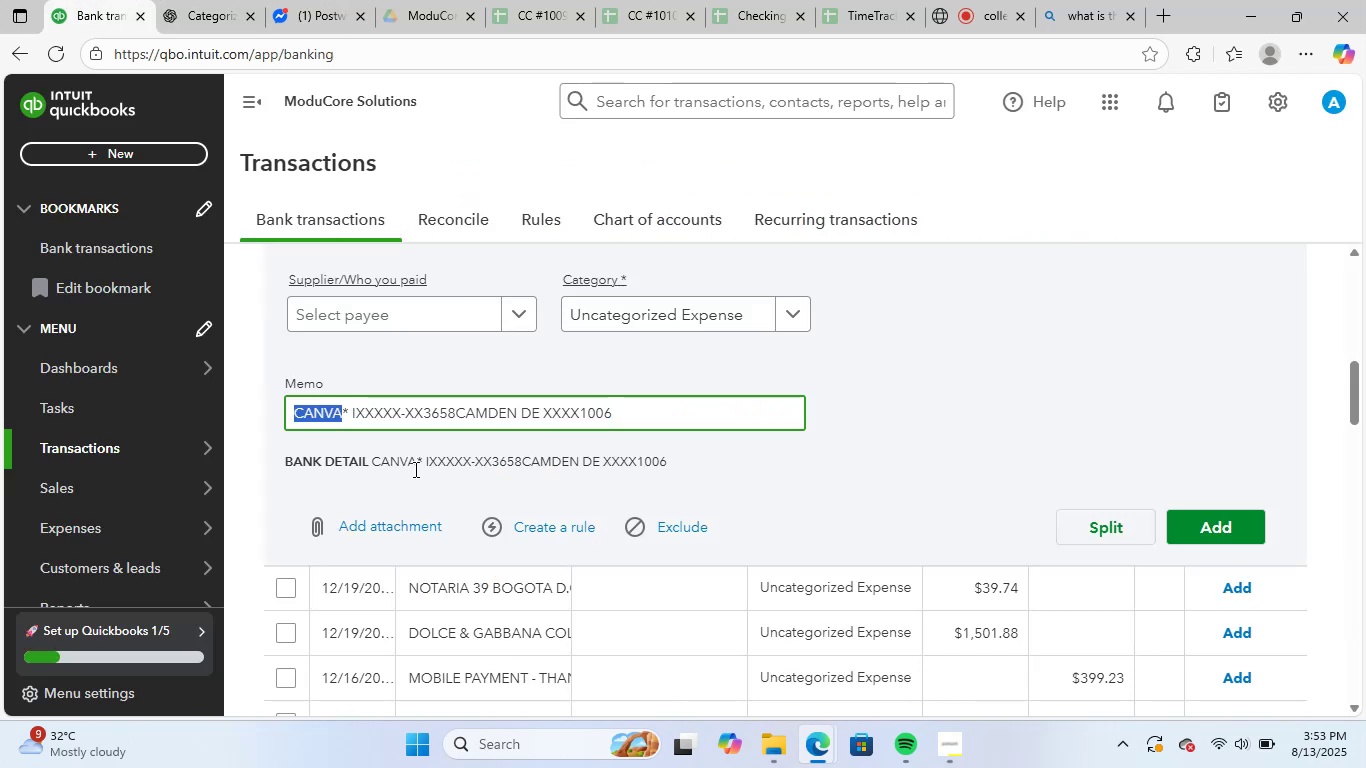 
scroll: coordinate [474, 477], scroll_direction: up, amount: 1.0
 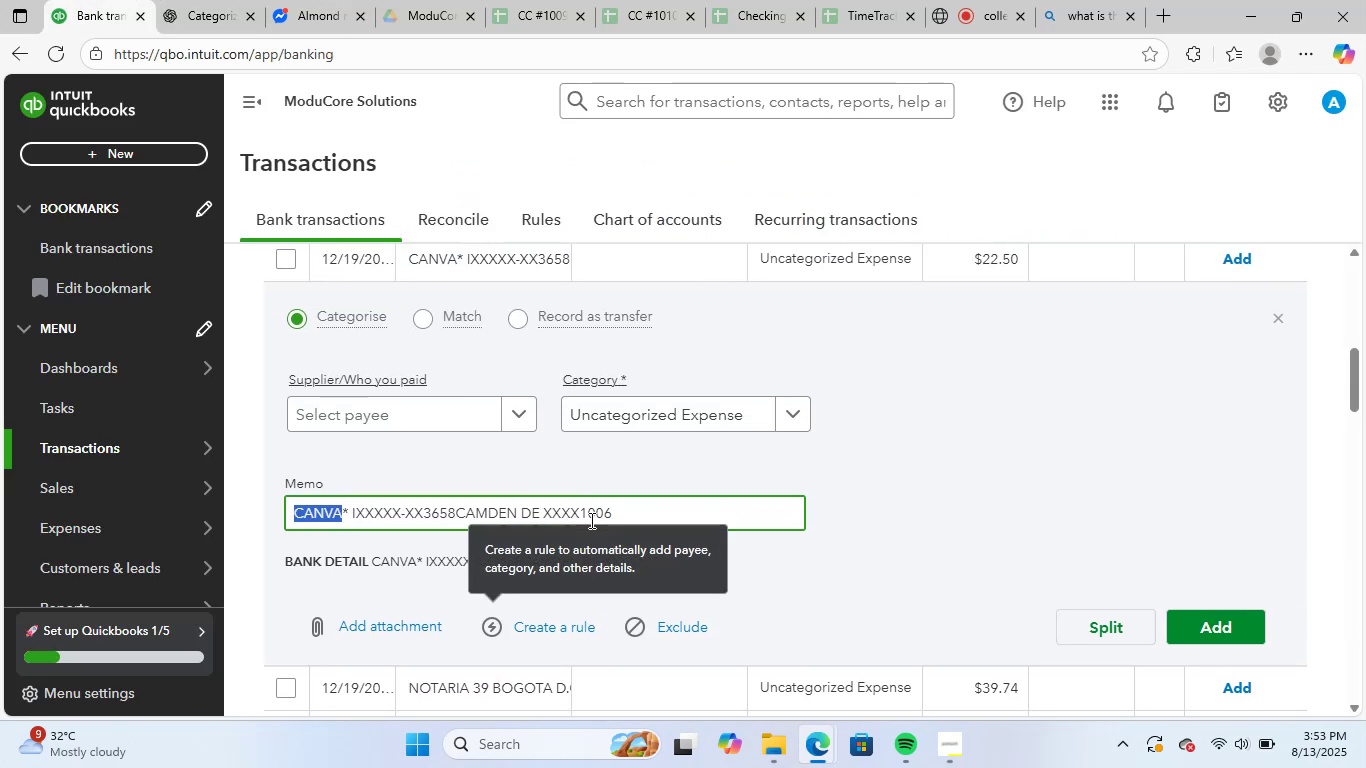 
scroll: coordinate [624, 499], scroll_direction: down, amount: 1.0
 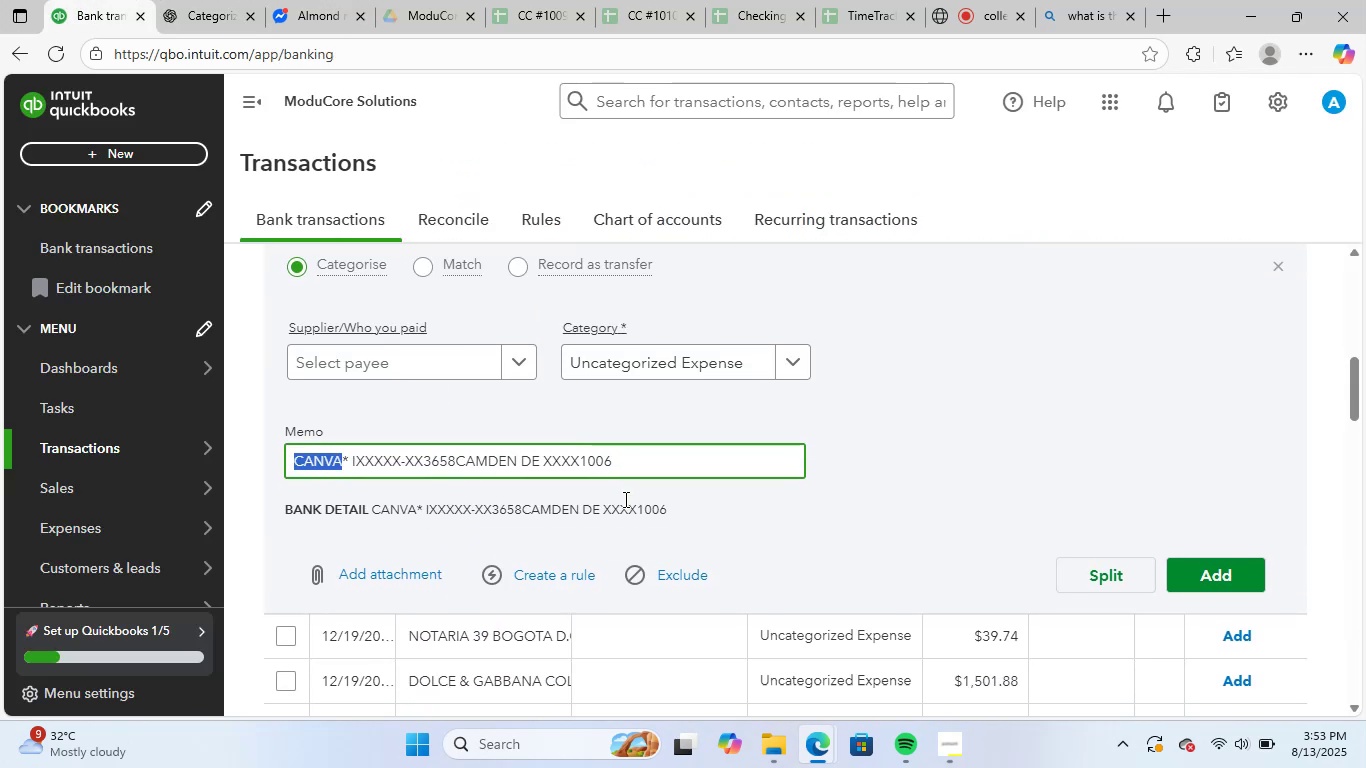 
key(Control+C)
 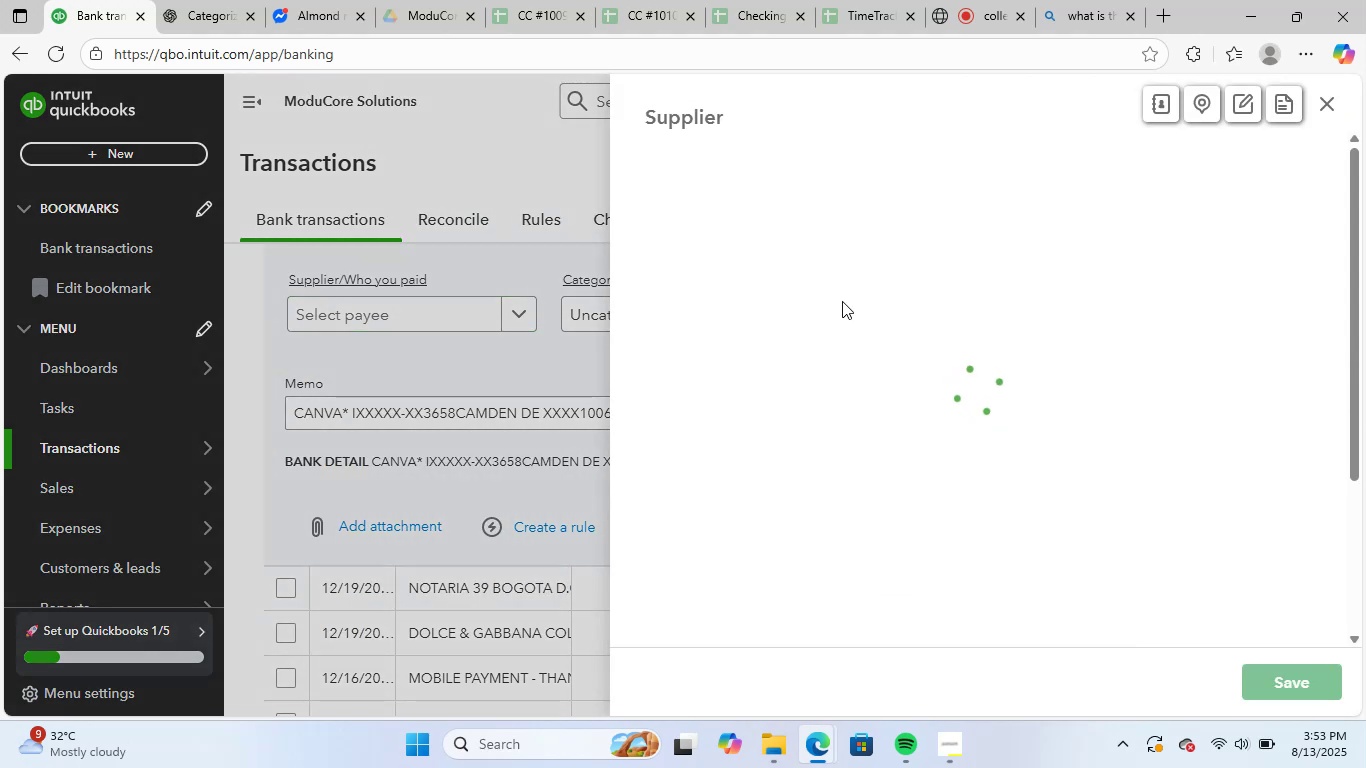 
key(Control+V)
 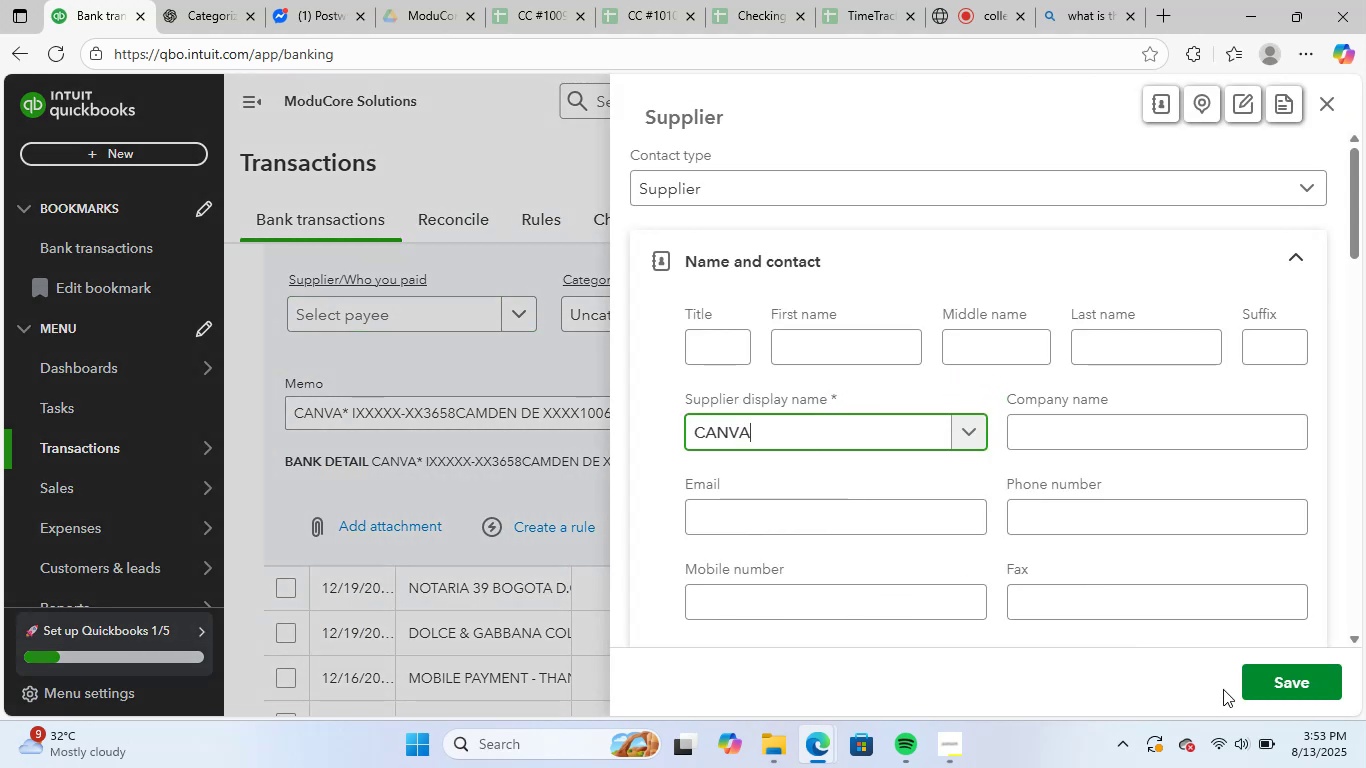 
left_click([1298, 680])
 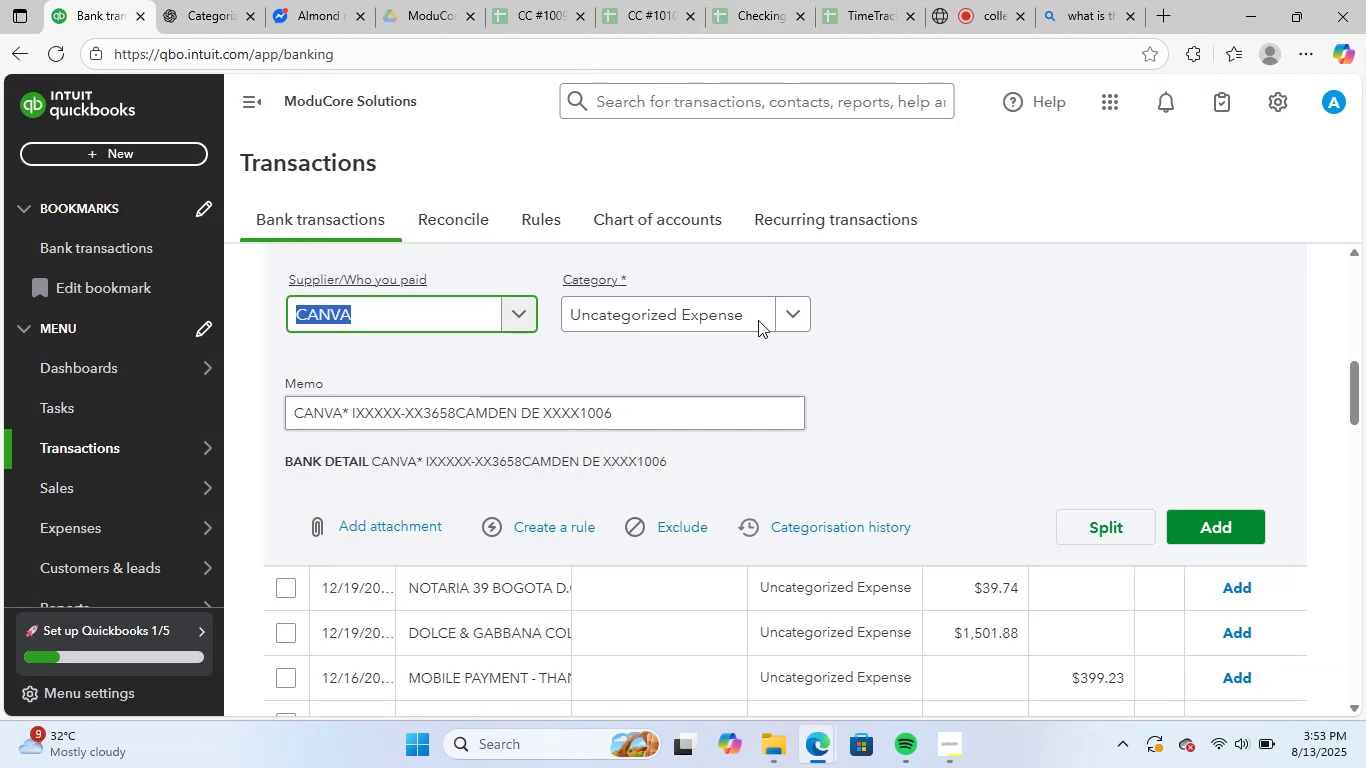 
left_click([763, 314])
 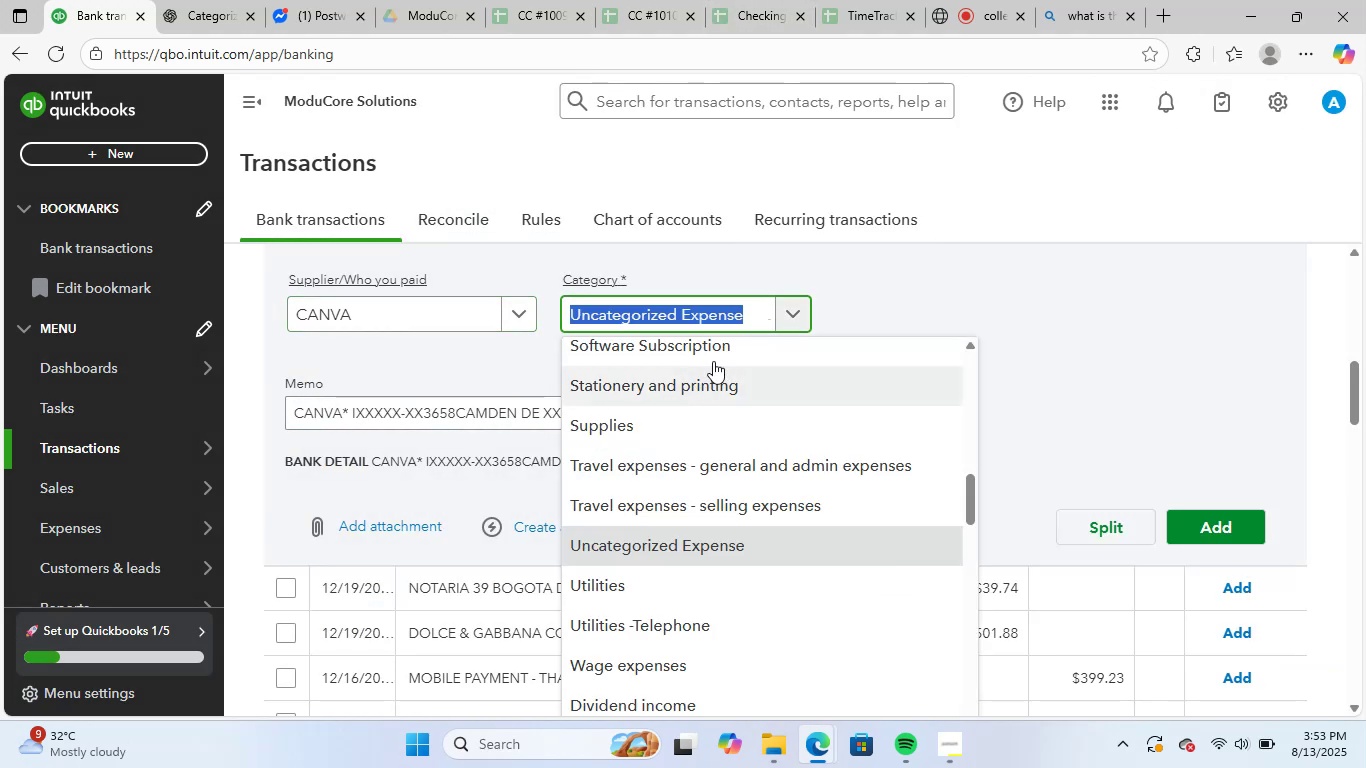 
left_click([732, 346])
 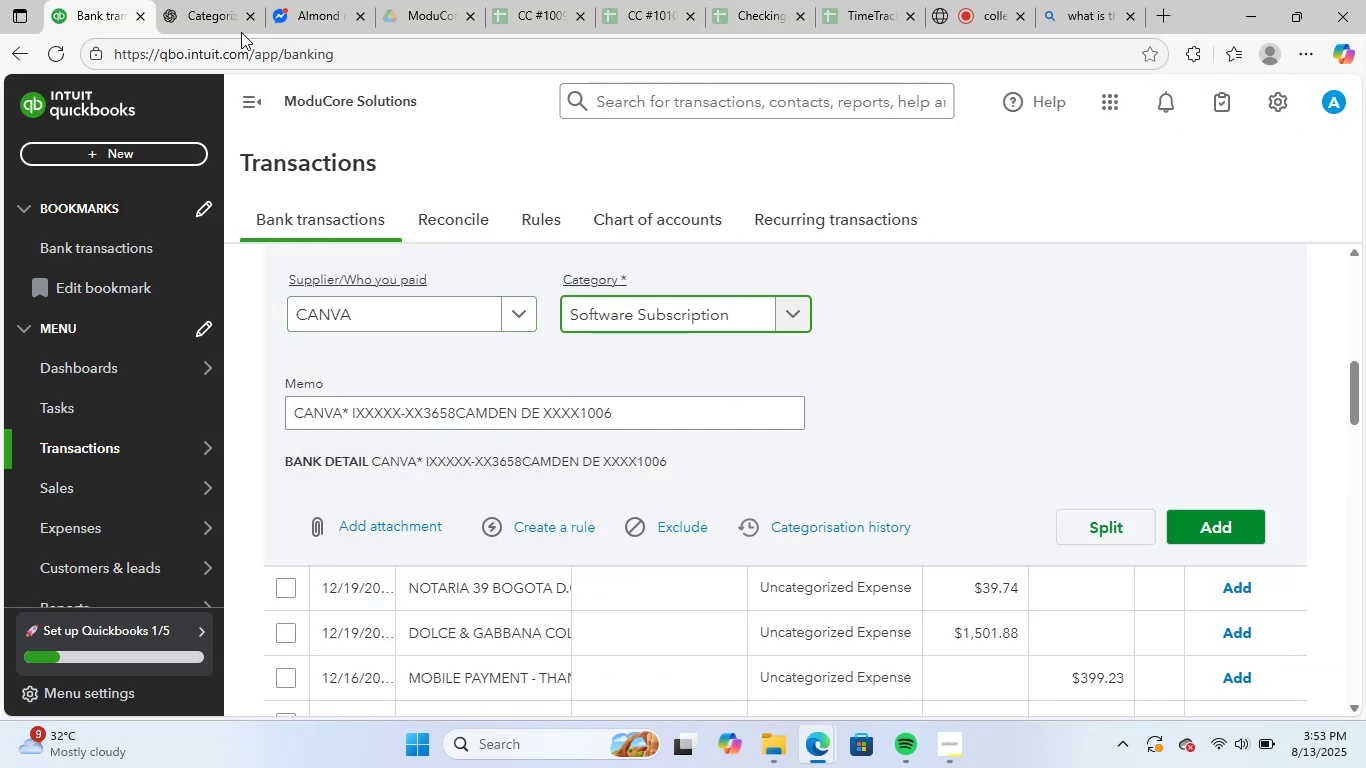 
left_click([209, 1])
 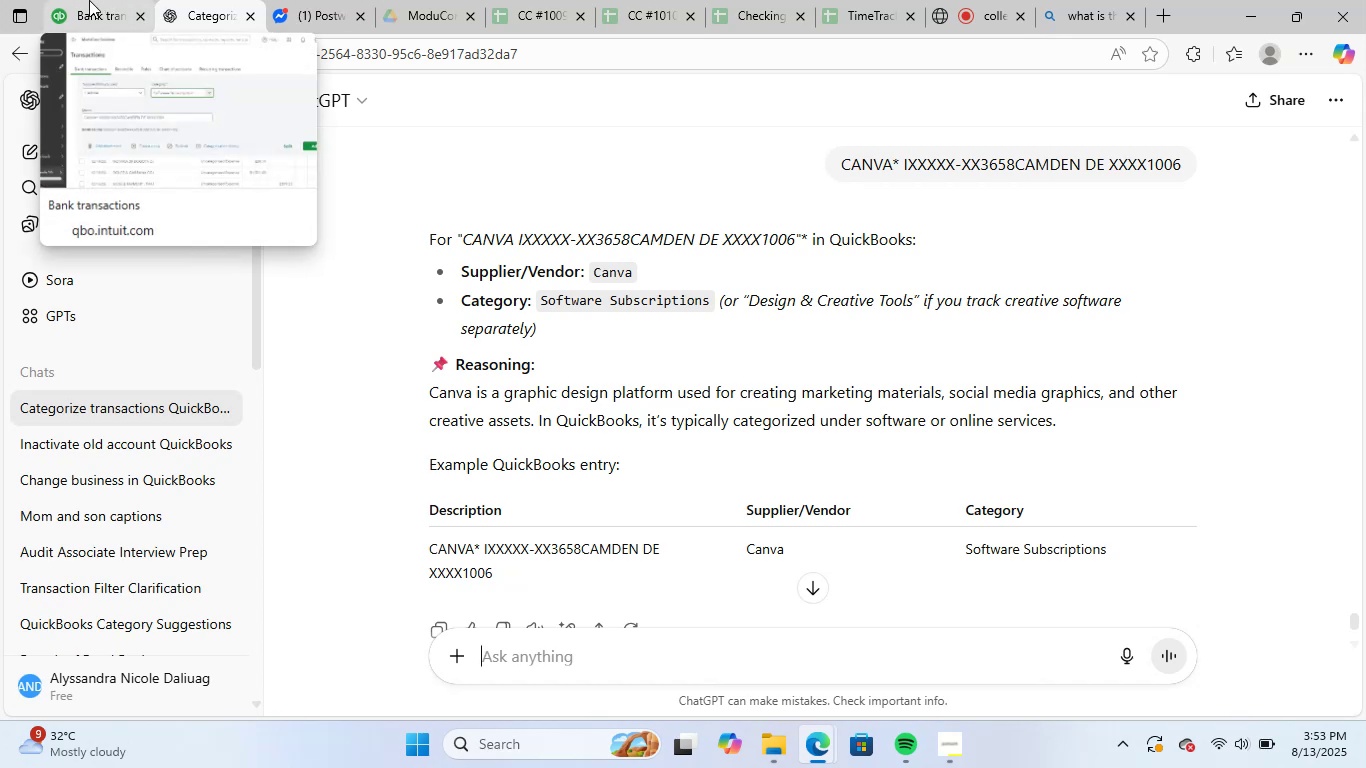 
left_click([89, 0])
 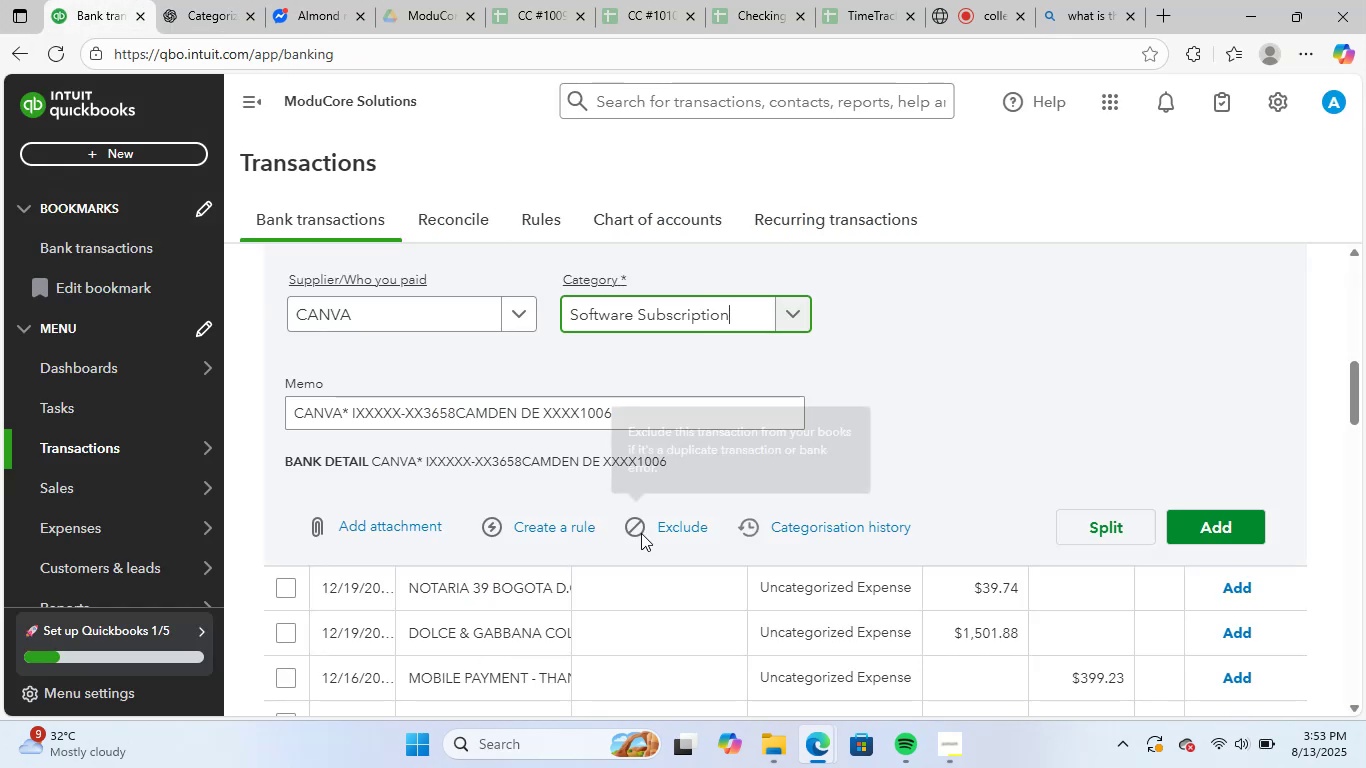 
left_click([566, 523])
 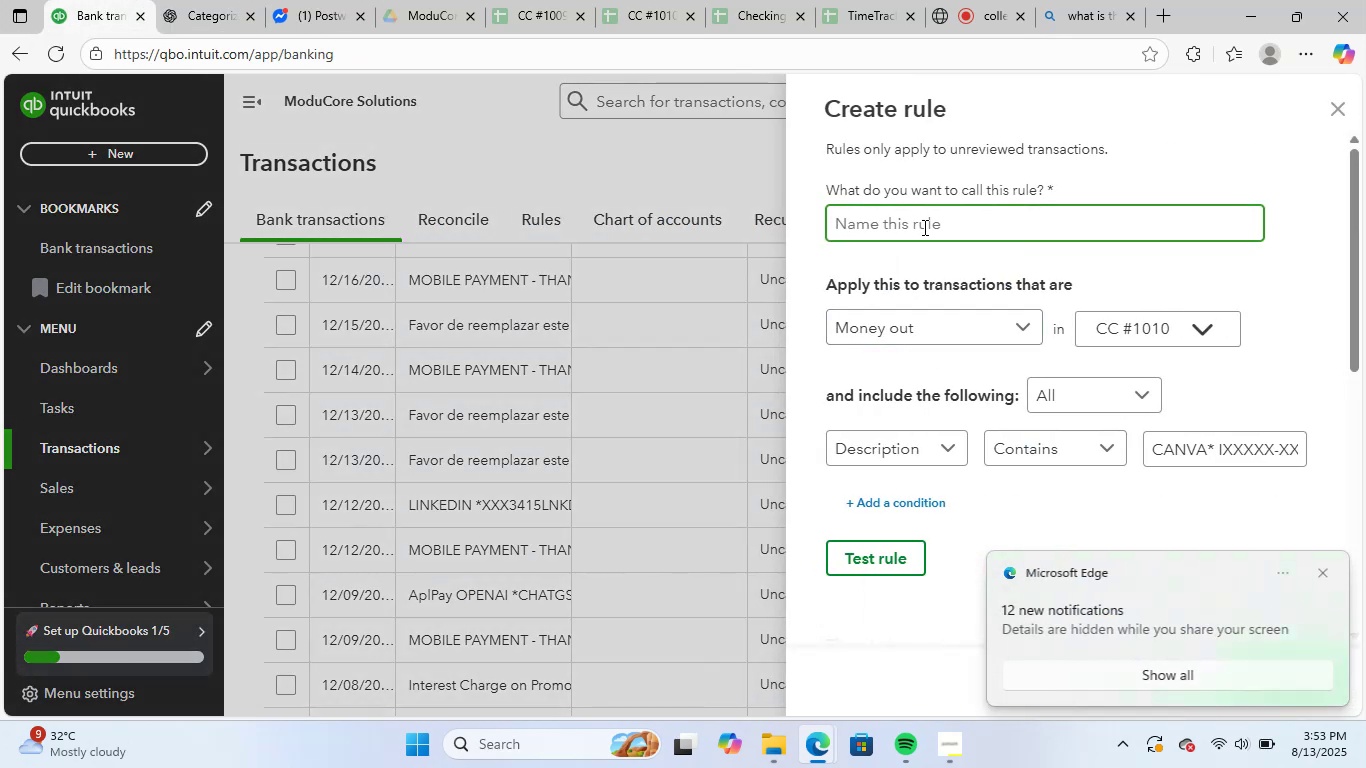 
type(Canva)
 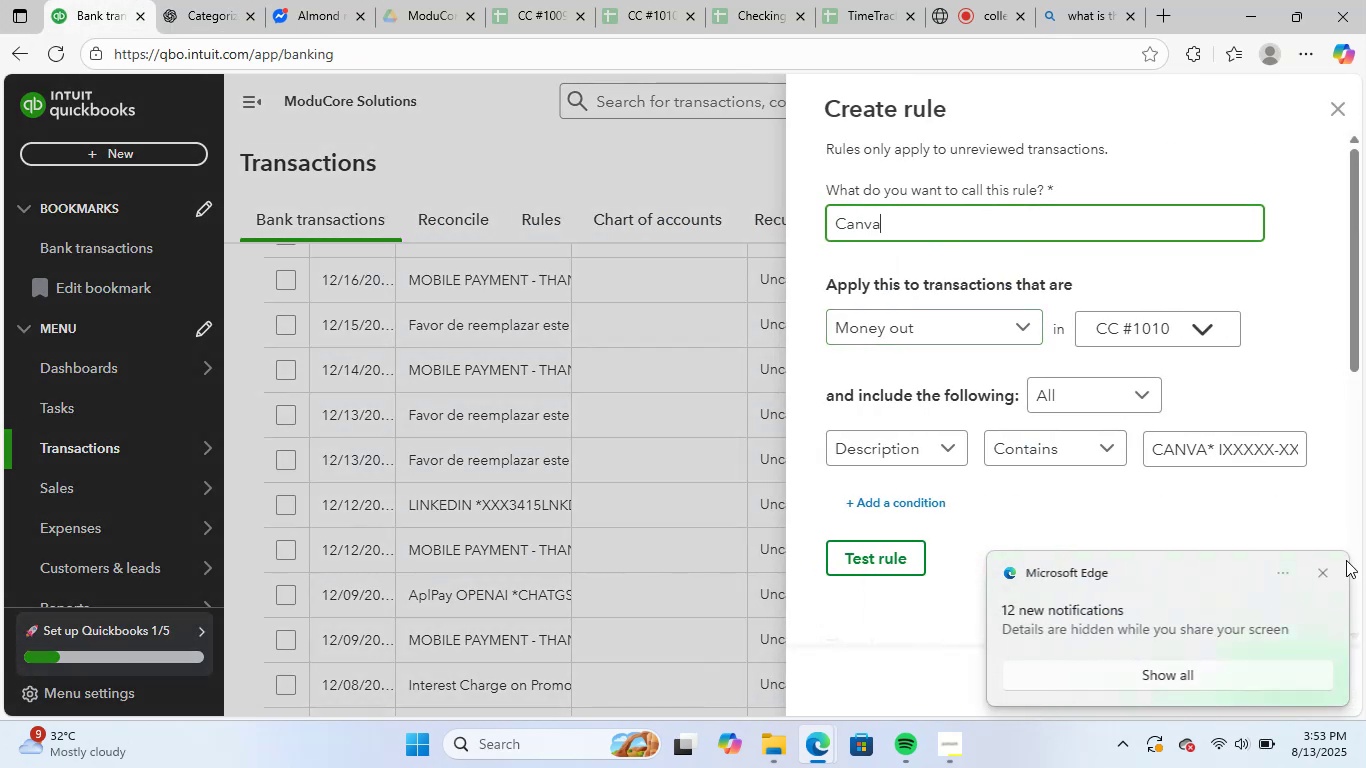 
left_click([1328, 574])
 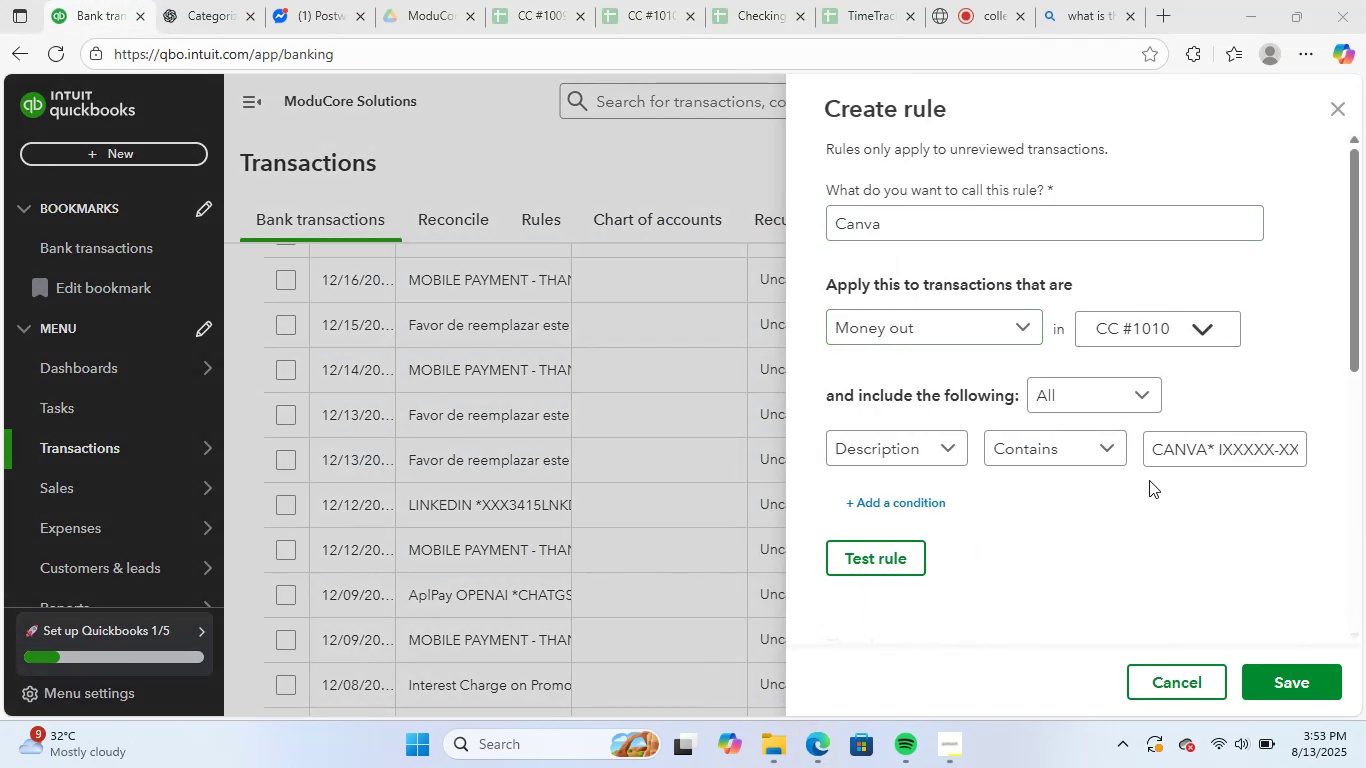 
scroll: coordinate [1149, 478], scroll_direction: down, amount: 4.0
 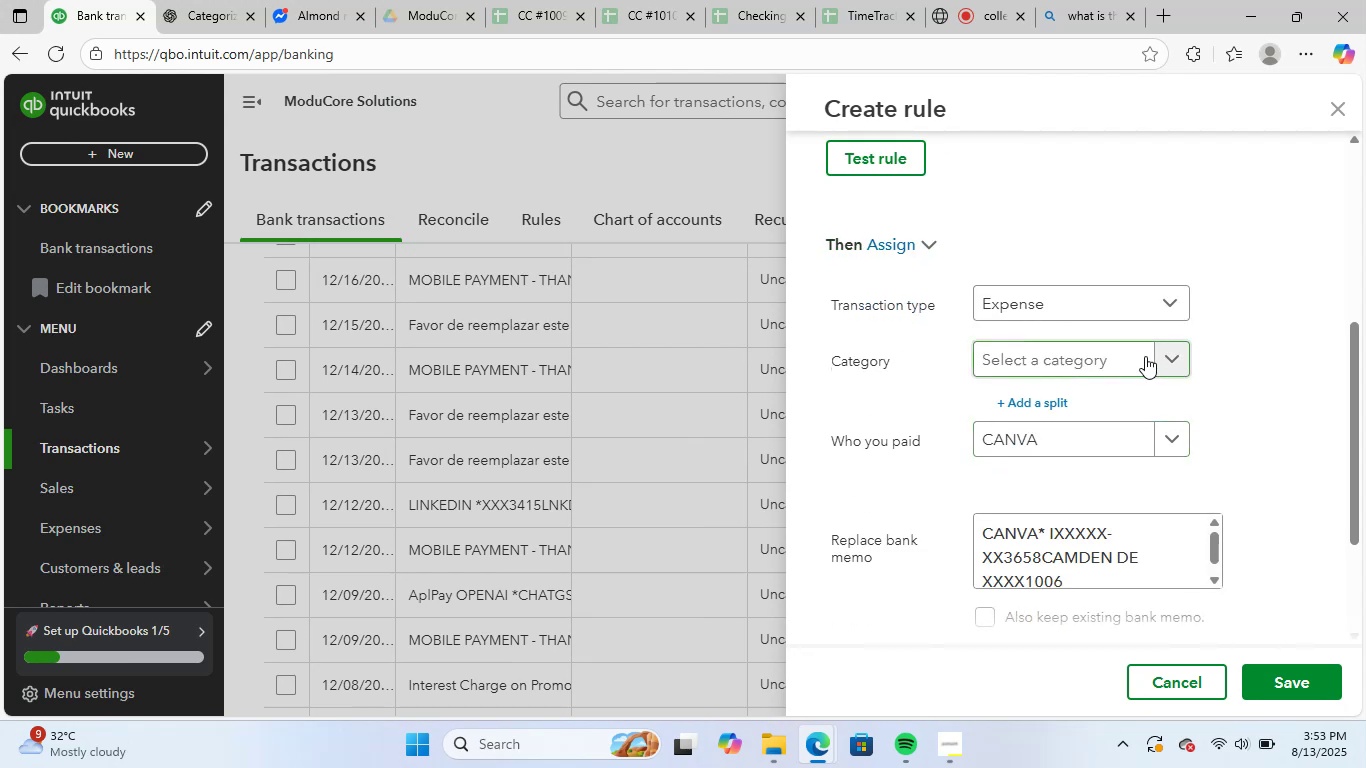 
left_click([1131, 359])
 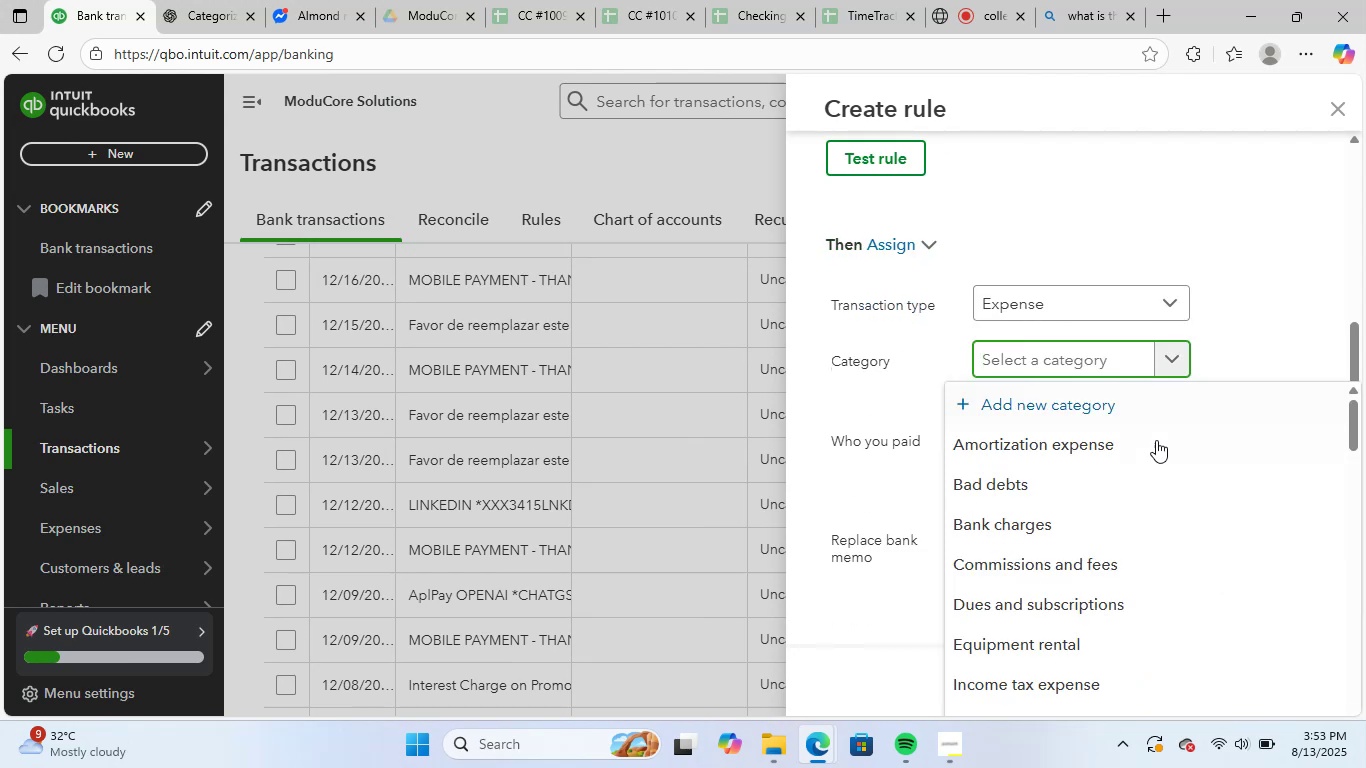 
type(soft)
 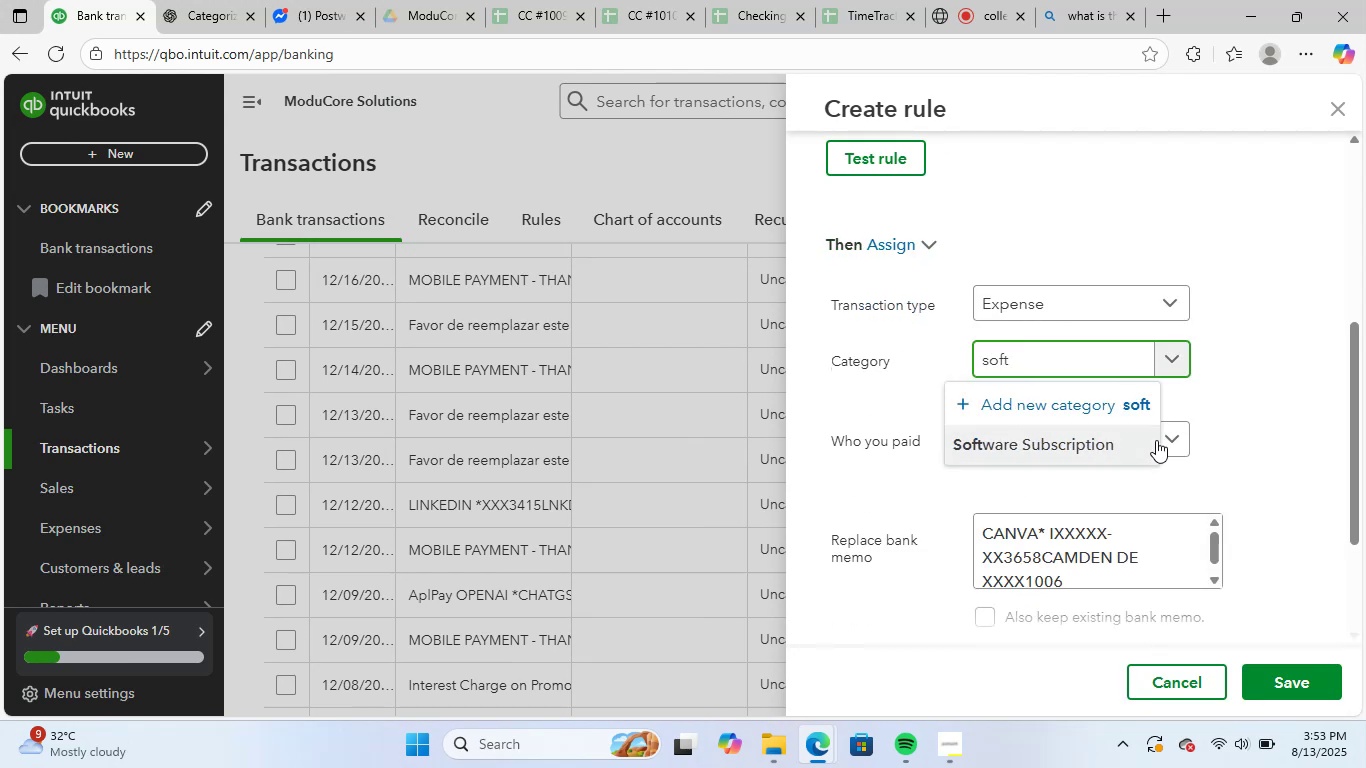 
left_click([1097, 433])
 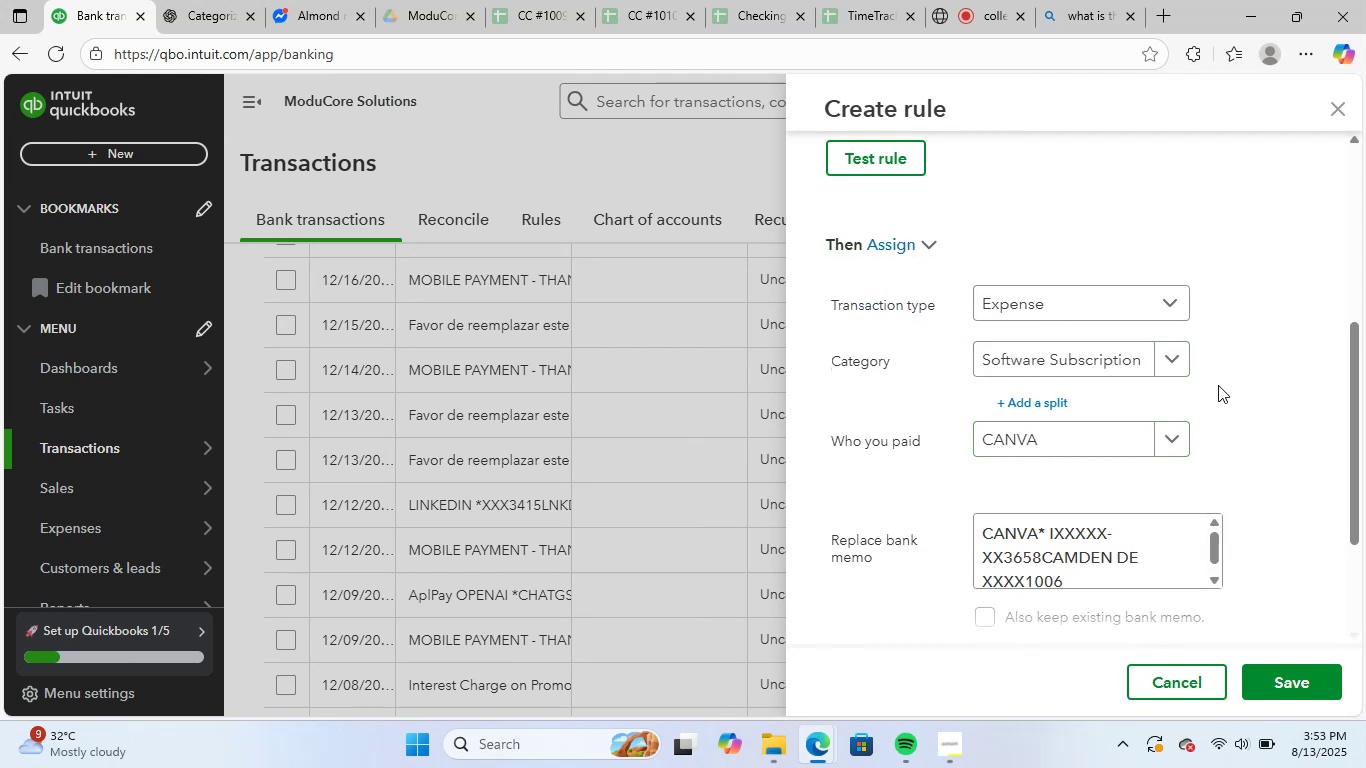 
scroll: coordinate [1239, 414], scroll_direction: down, amount: 3.0
 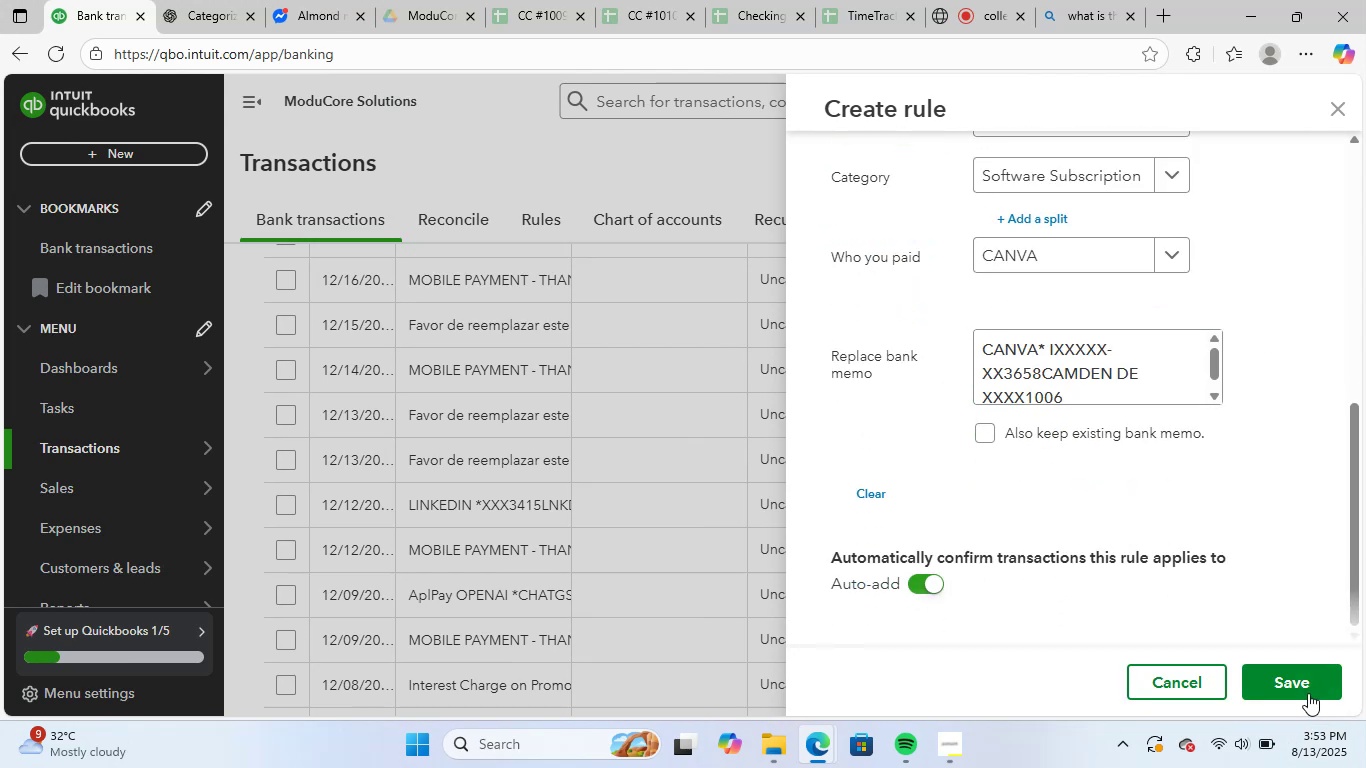 
left_click([1307, 685])
 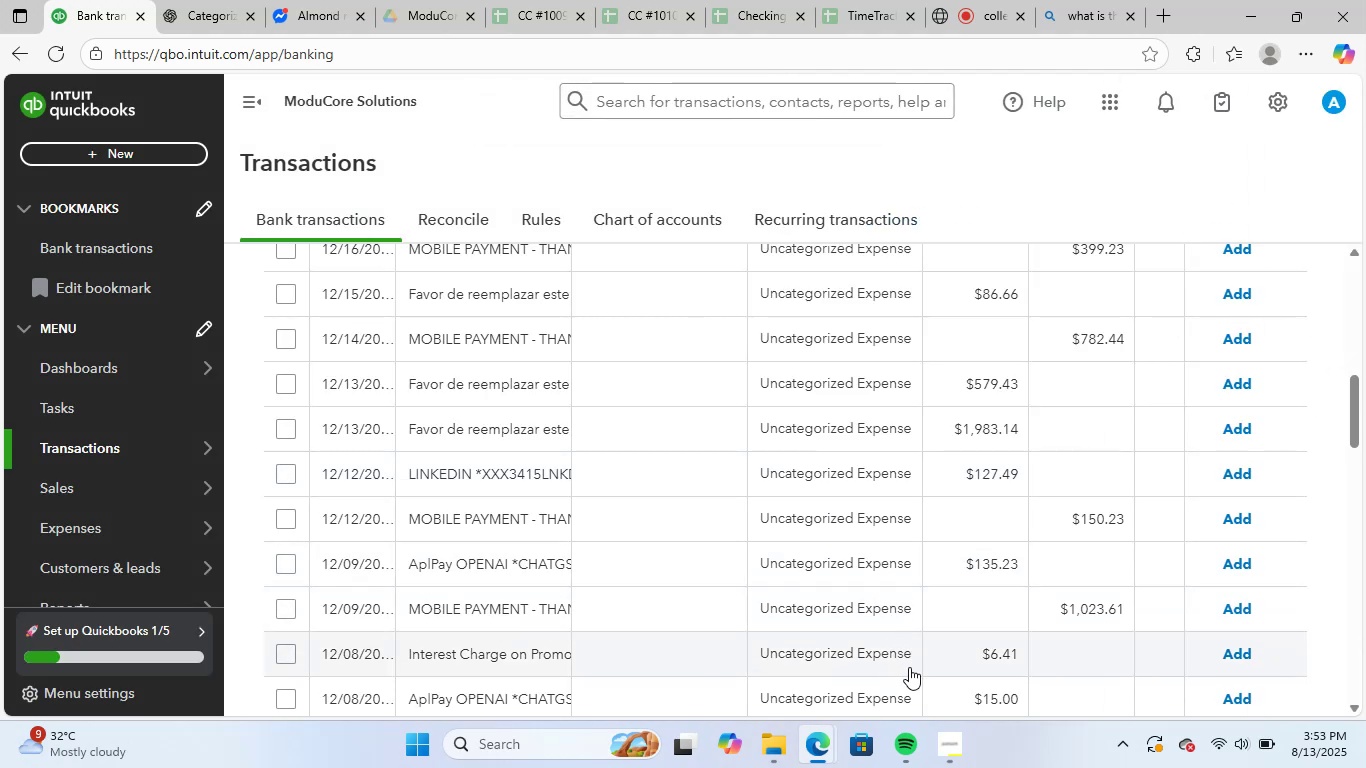 
wait(13.06)
 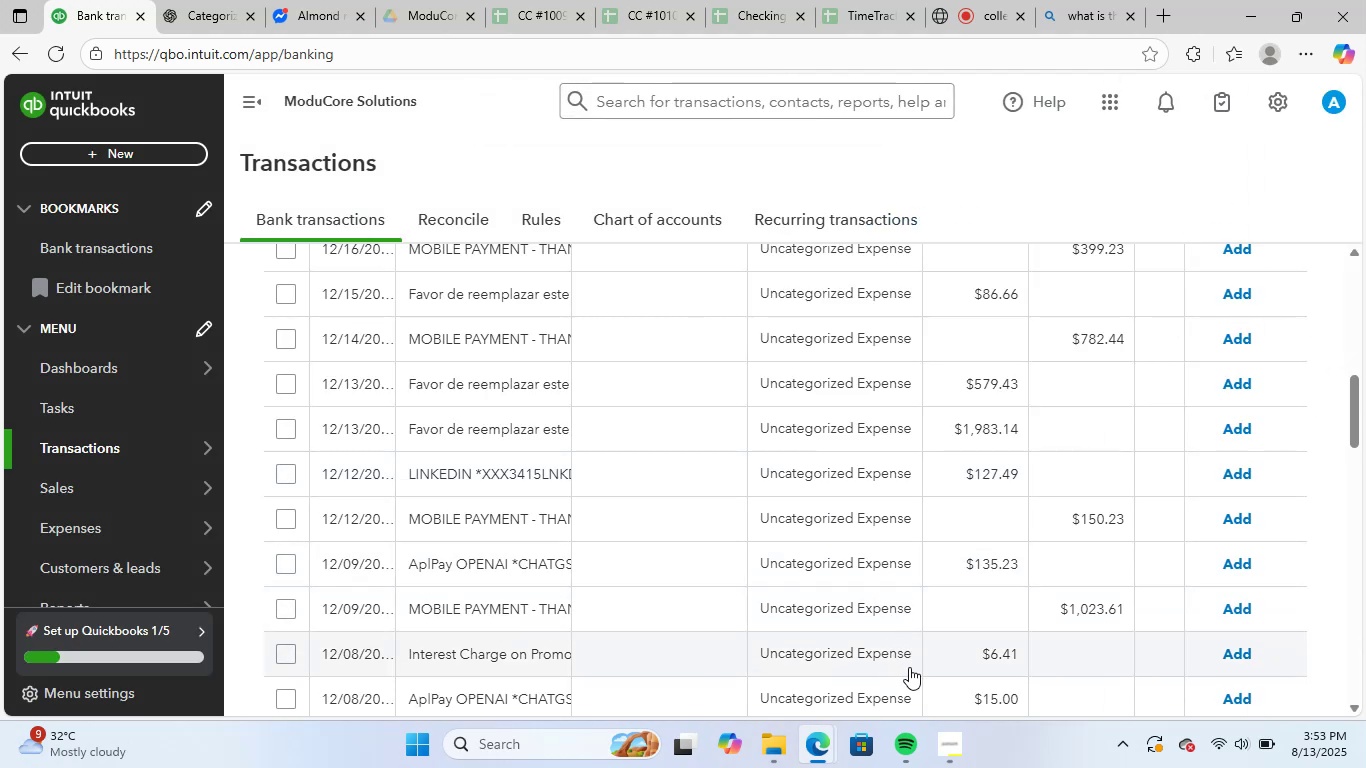 
scroll: coordinate [690, 460], scroll_direction: up, amount: 5.0
 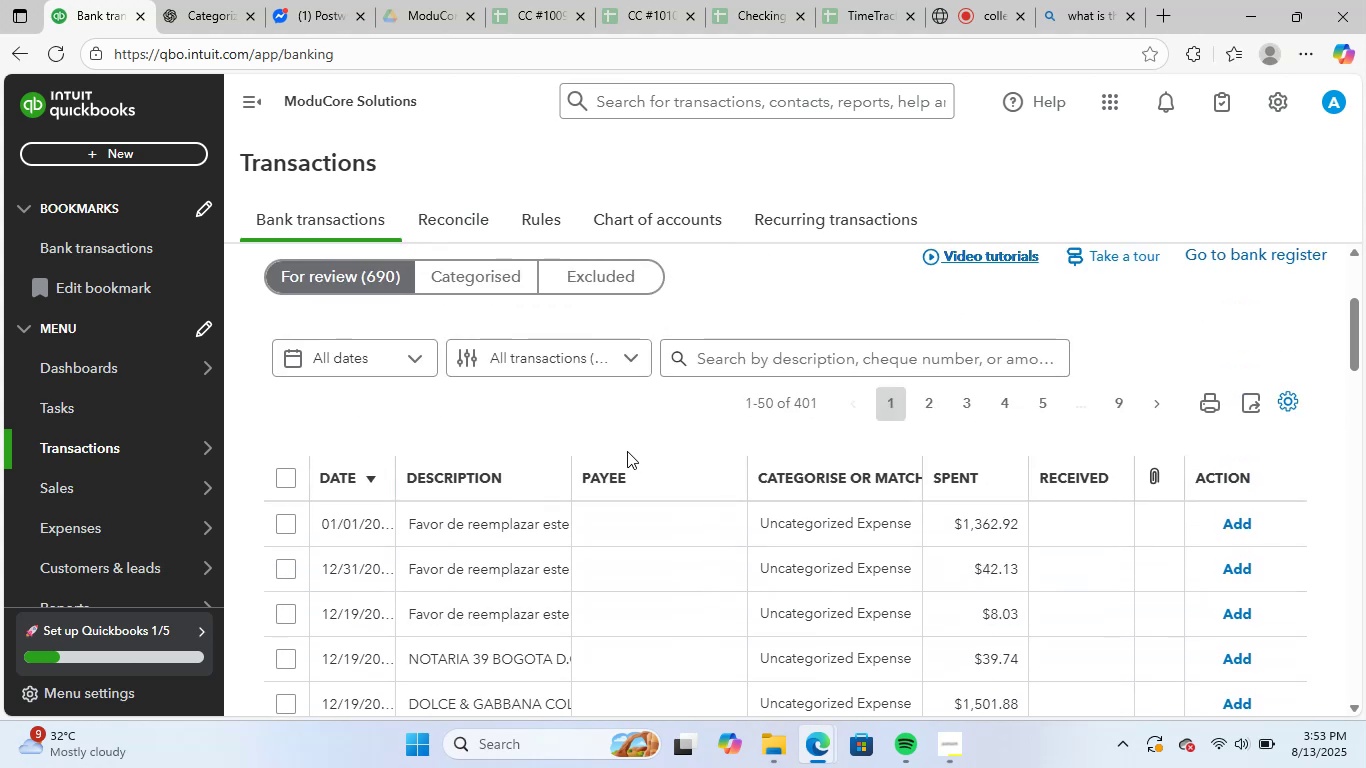 
scroll: coordinate [612, 466], scroll_direction: down, amount: 2.0
 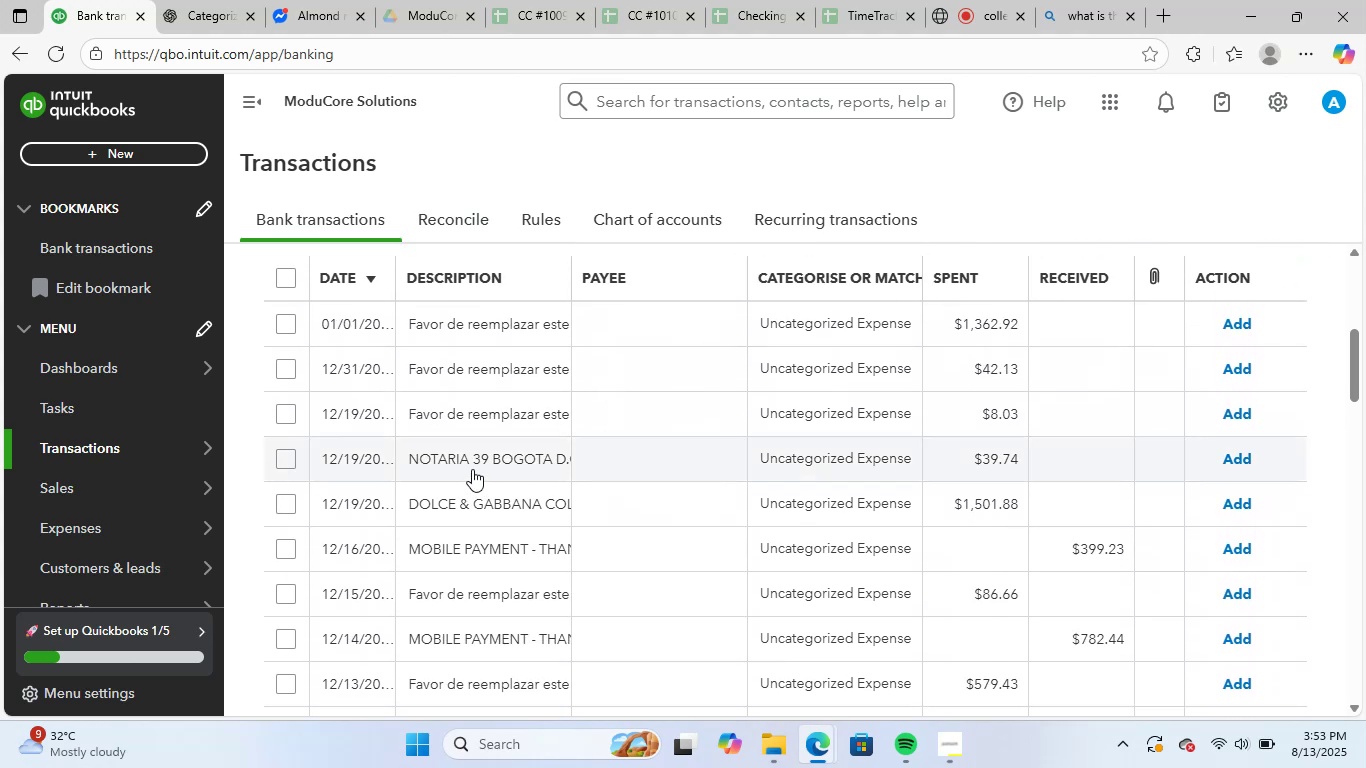 
left_click([473, 464])
 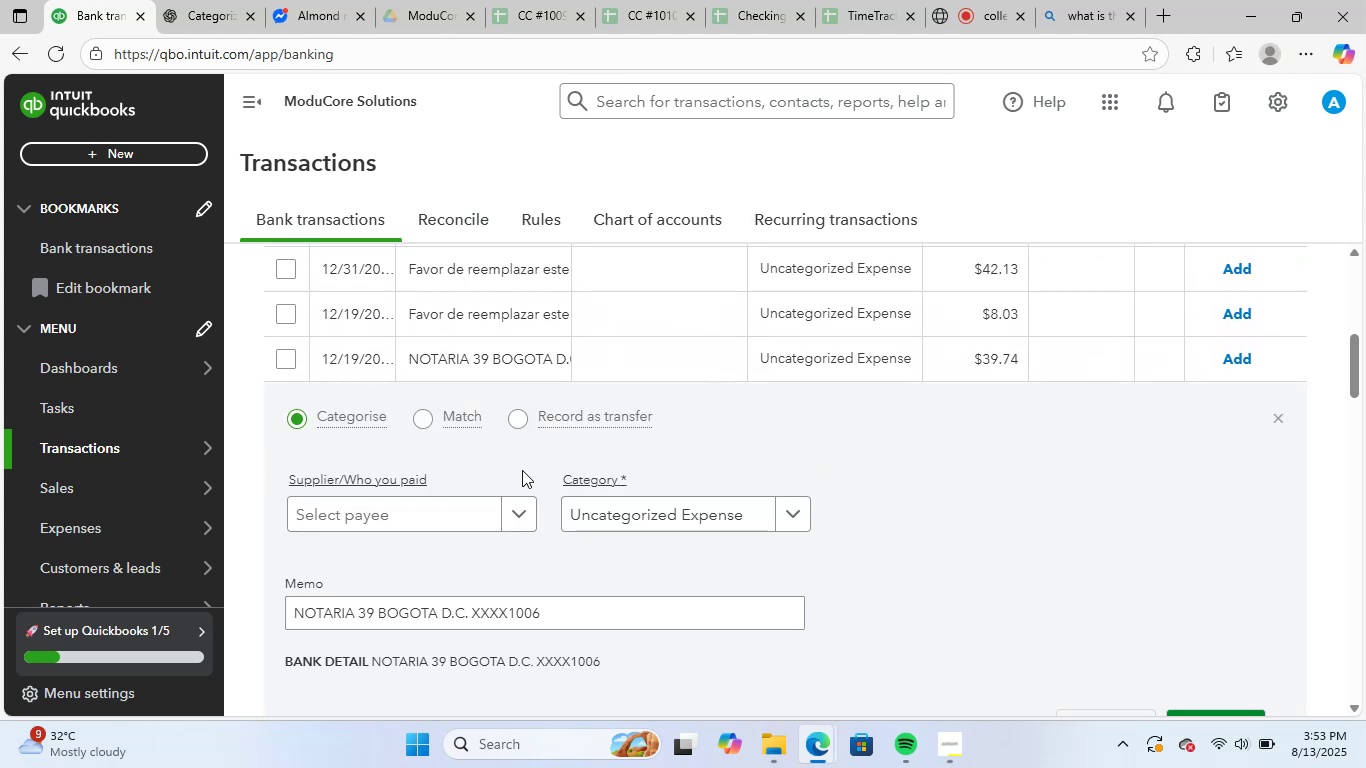 
scroll: coordinate [536, 552], scroll_direction: down, amount: 1.0
 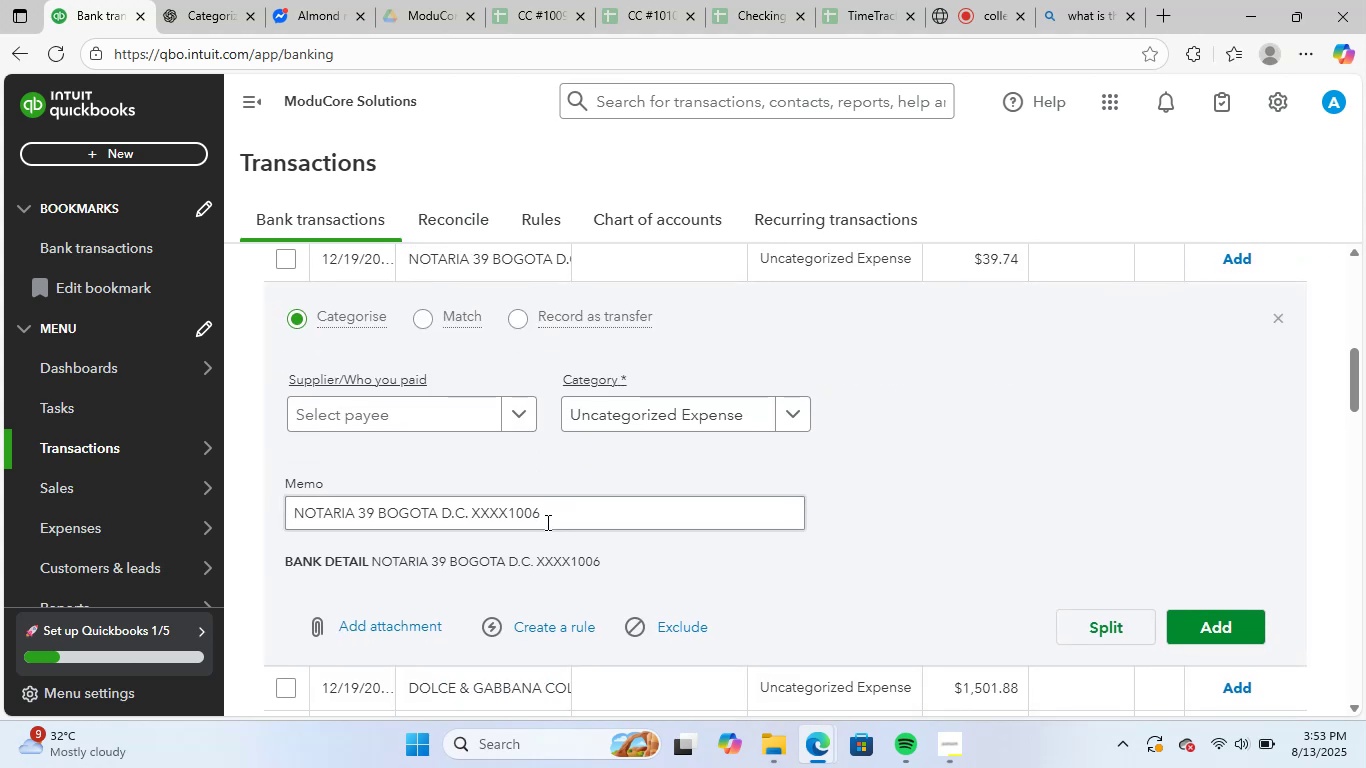 
left_click_drag(start_coordinate=[547, 520], to_coordinate=[148, 485])
 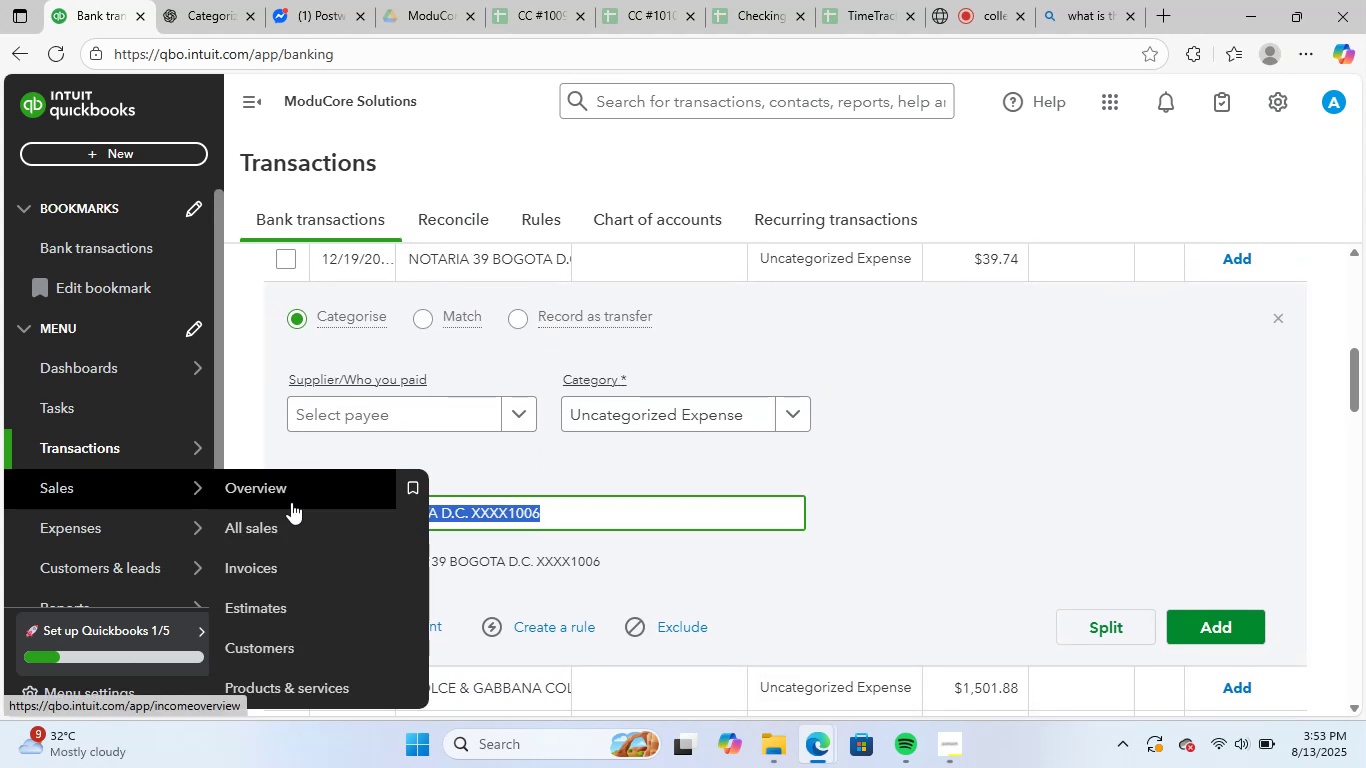 
key(Control+C)
 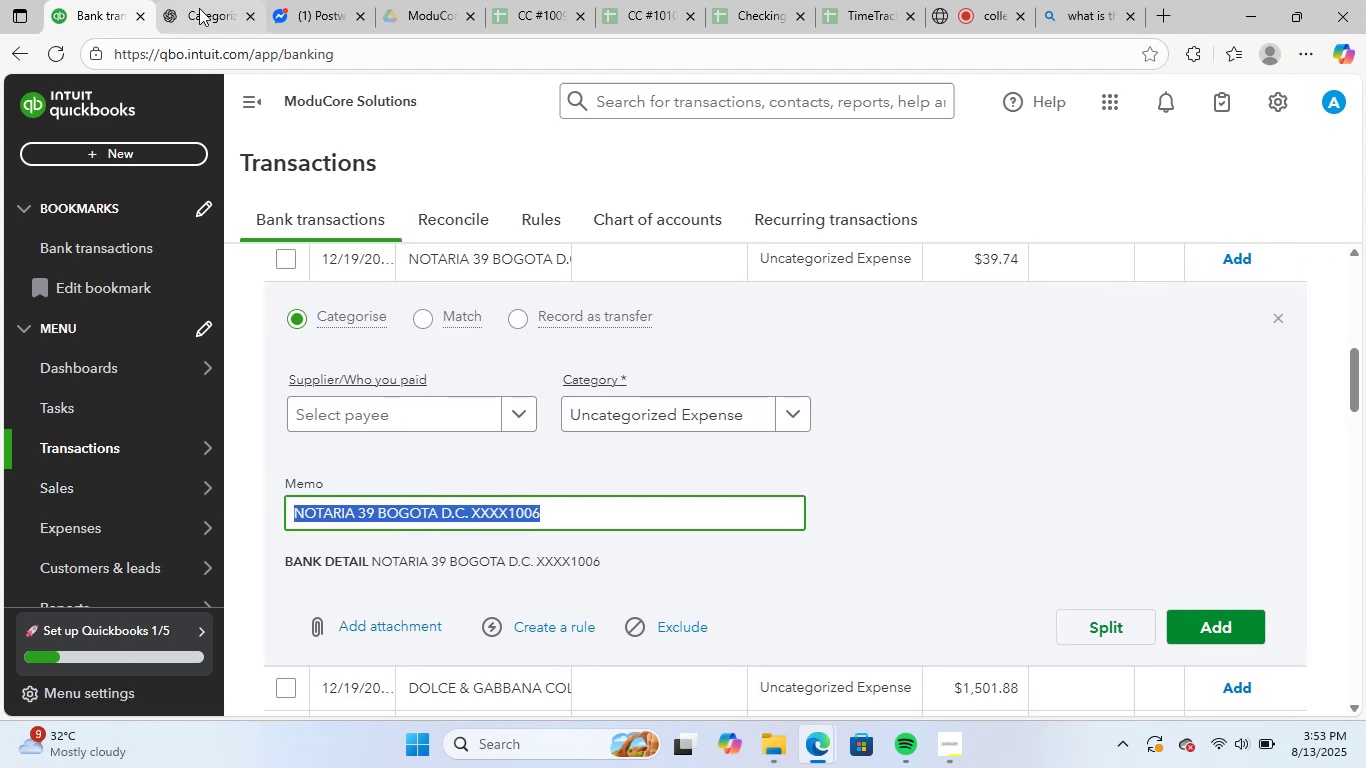 
left_click([215, 0])
 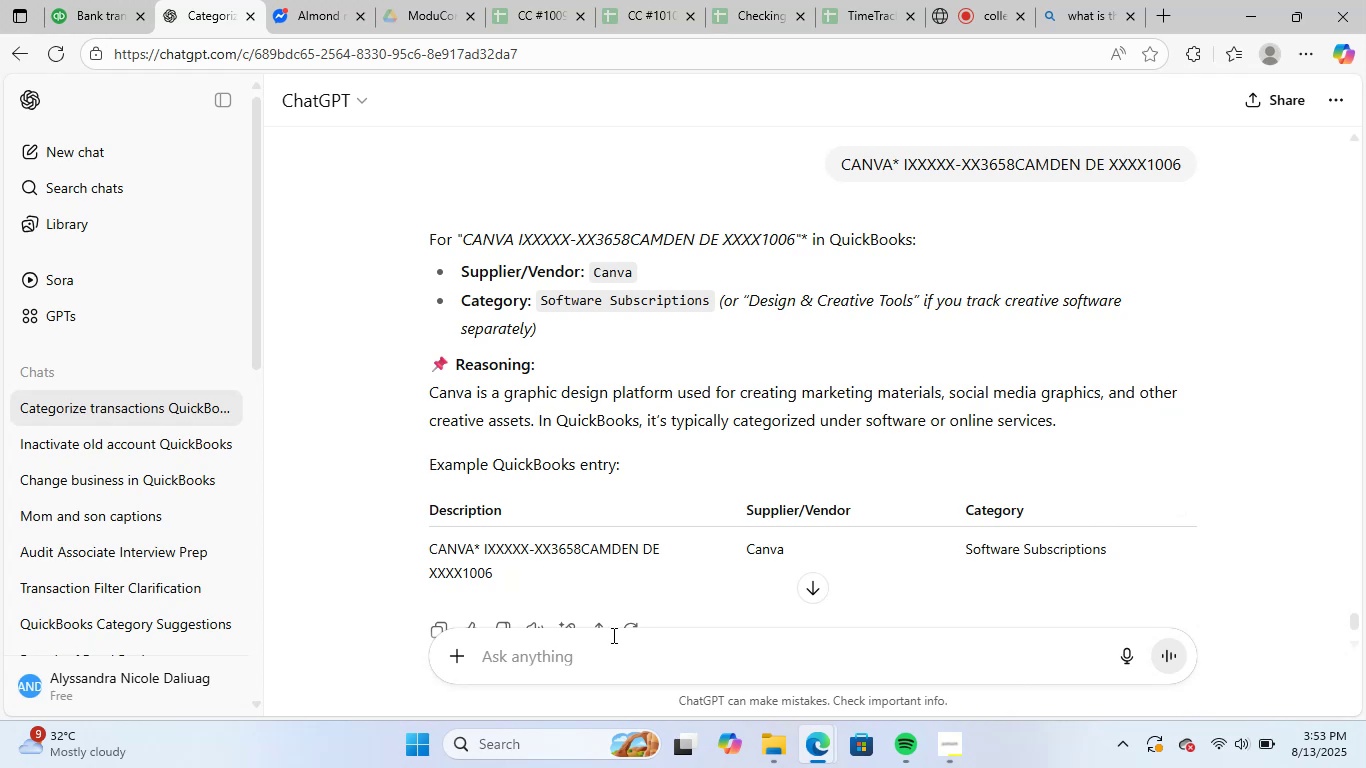 
key(Control+ControlLeft)
 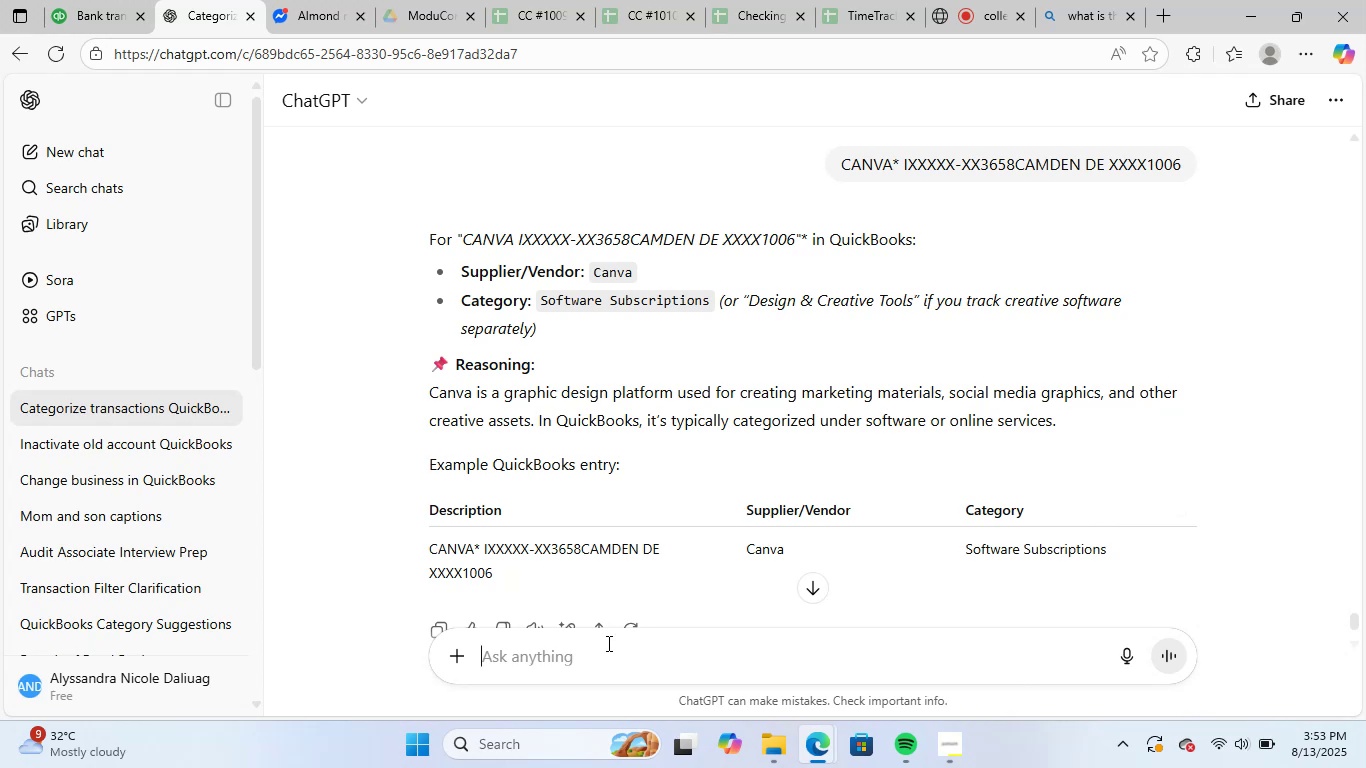 
key(Control+V)
 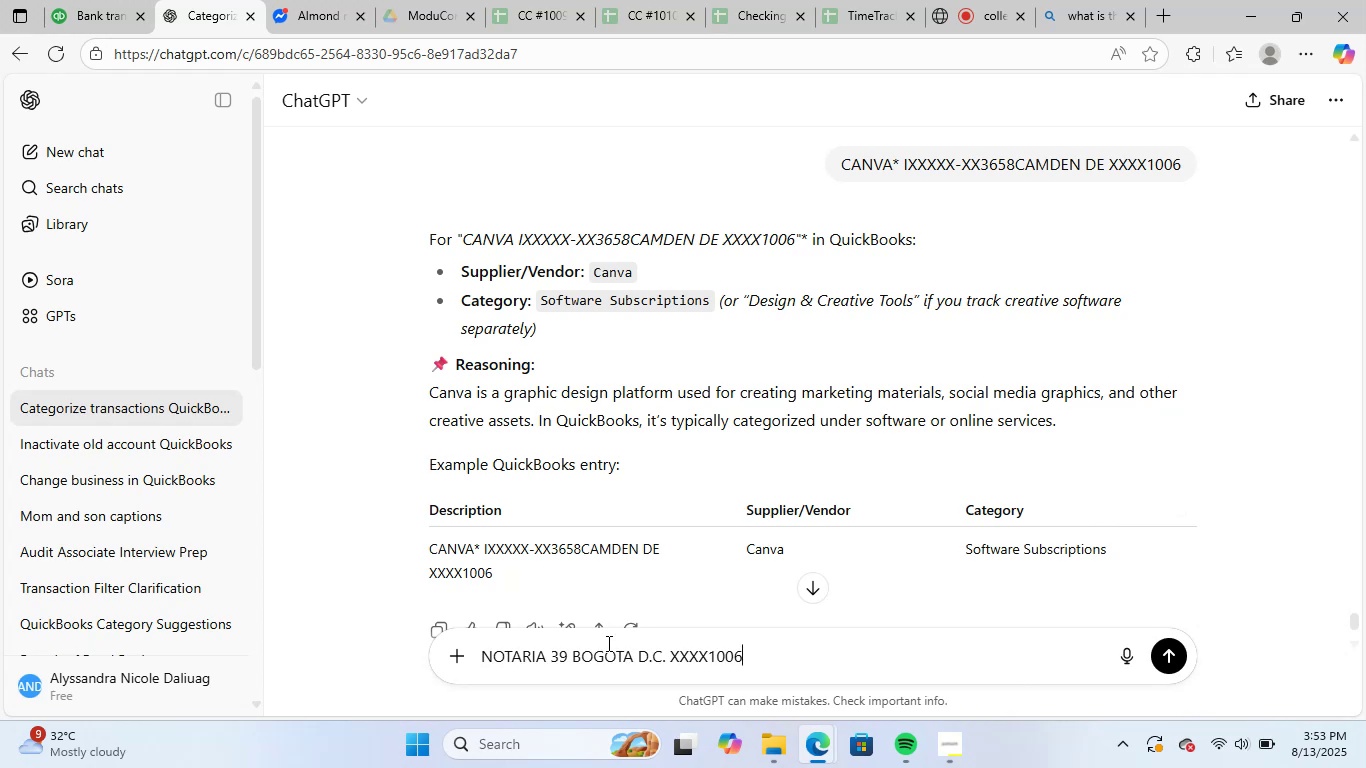 
key(NumpadEnter)
 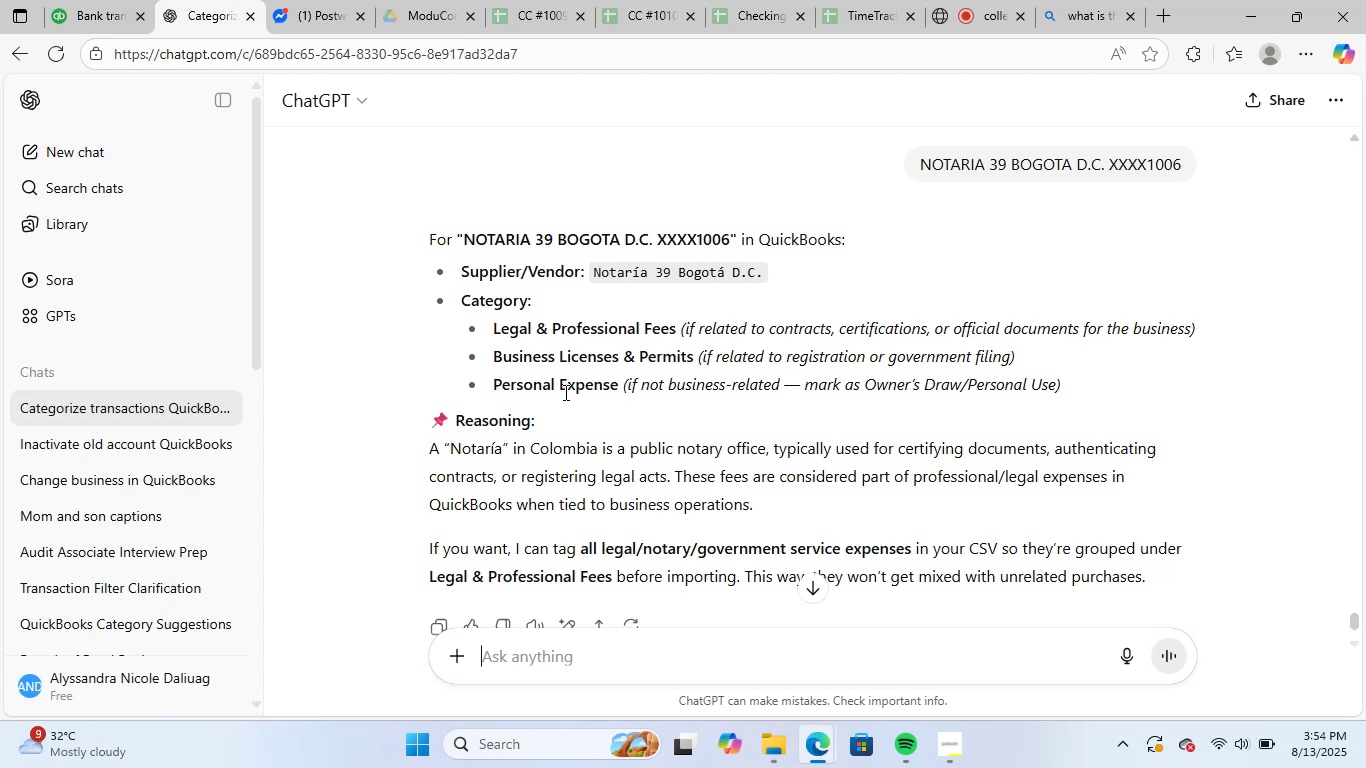 
wait(14.07)
 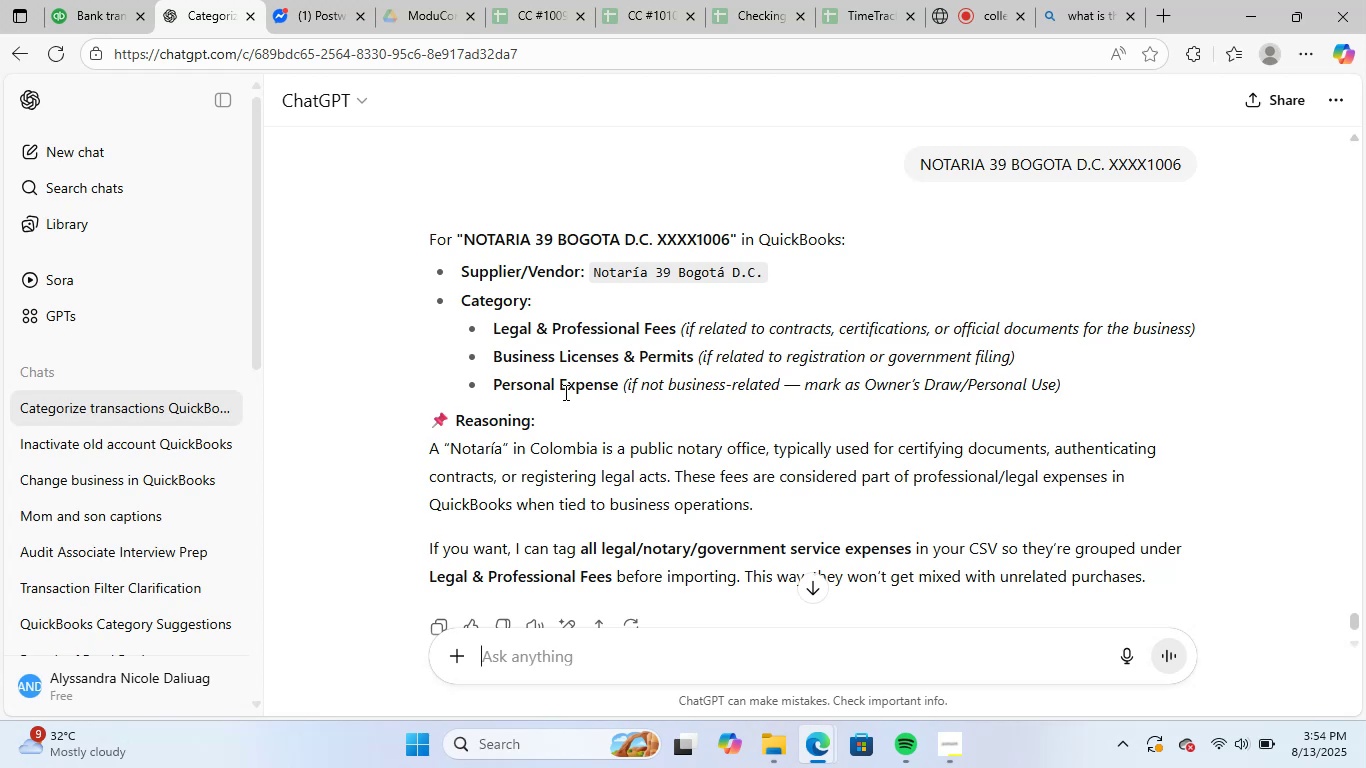 
scroll: coordinate [777, 468], scroll_direction: down, amount: 1.0
 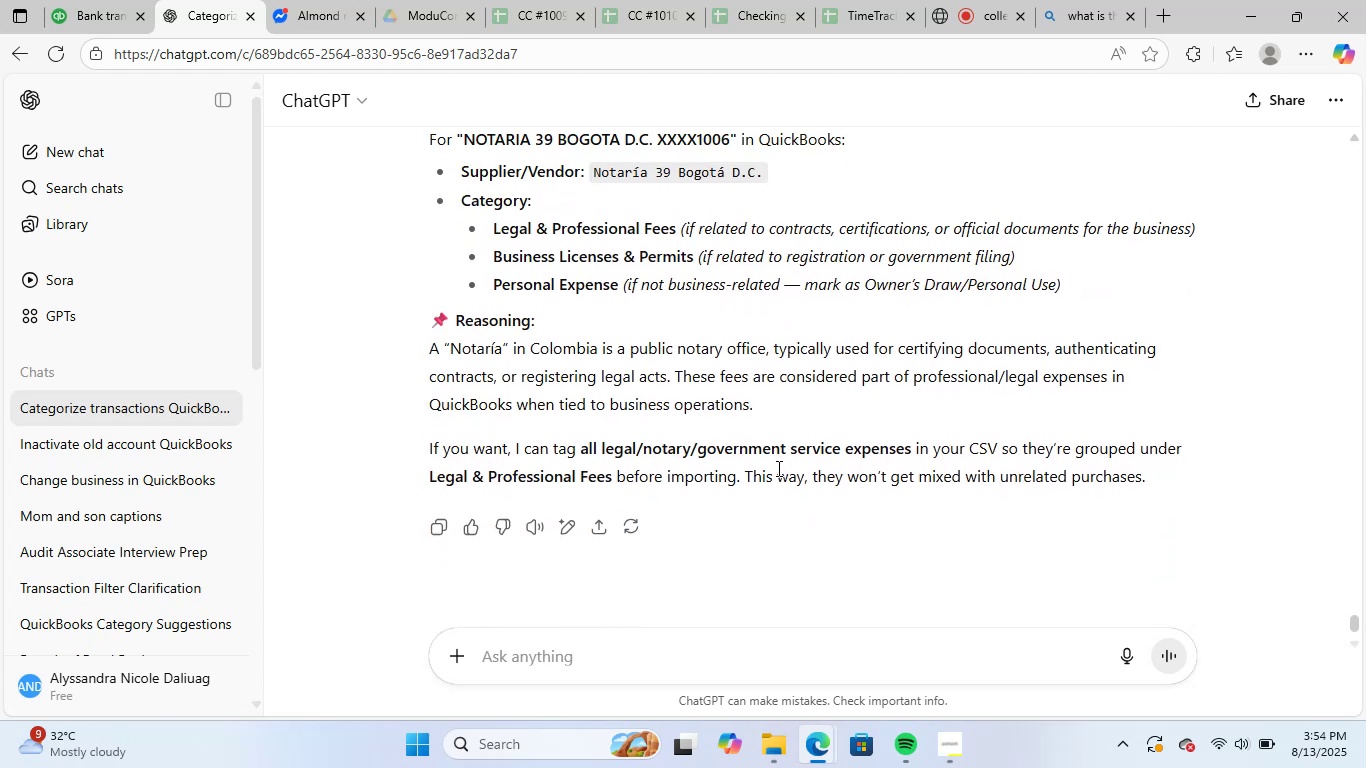 
scroll: coordinate [777, 468], scroll_direction: up, amount: 1.0
 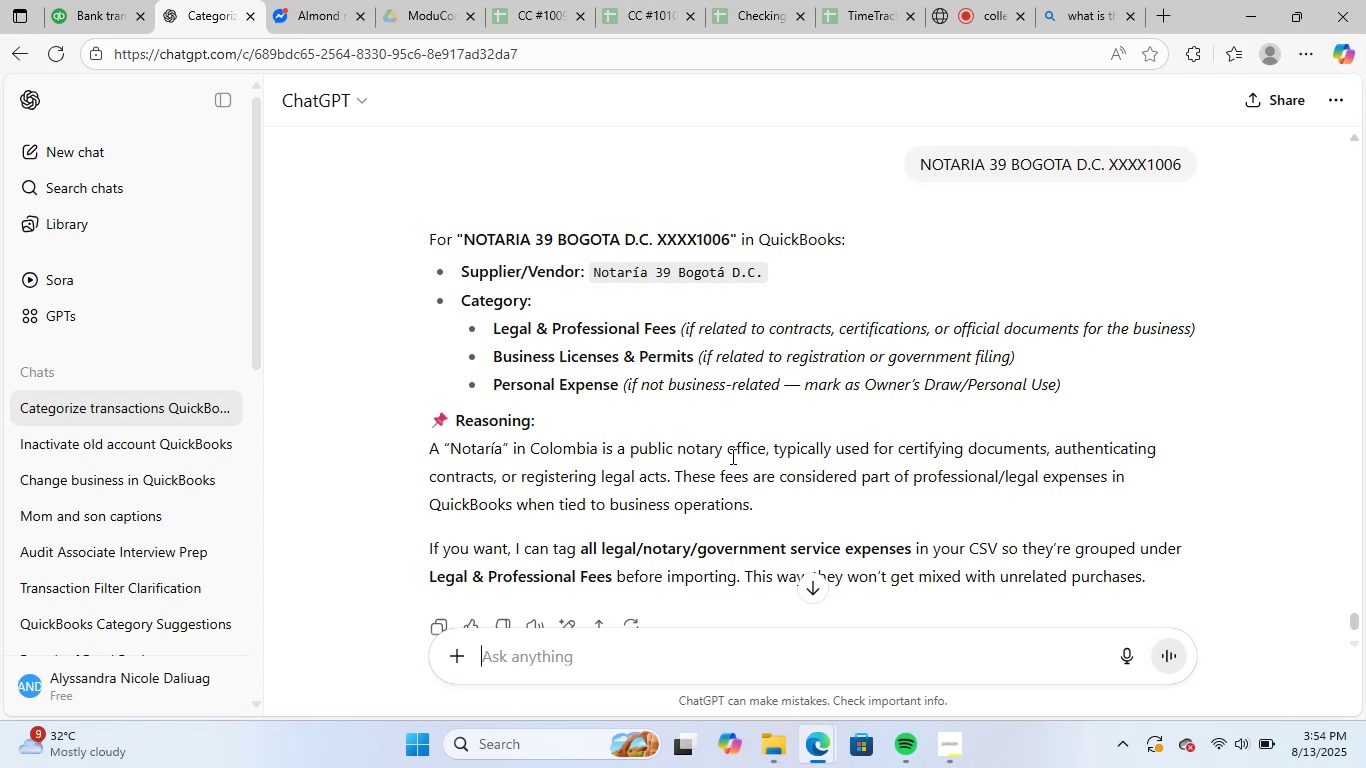 
wait(6.14)
 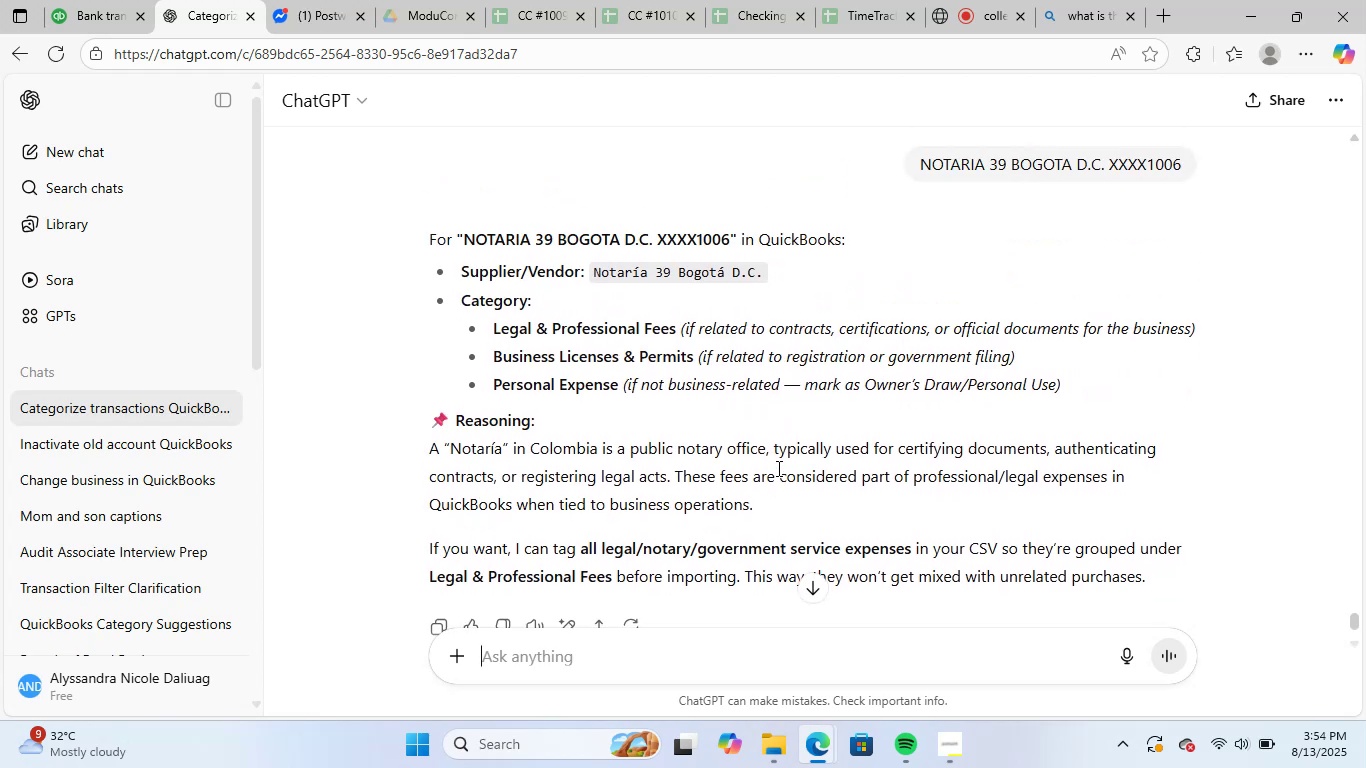 
scroll: coordinate [736, 439], scroll_direction: up, amount: 1.0
 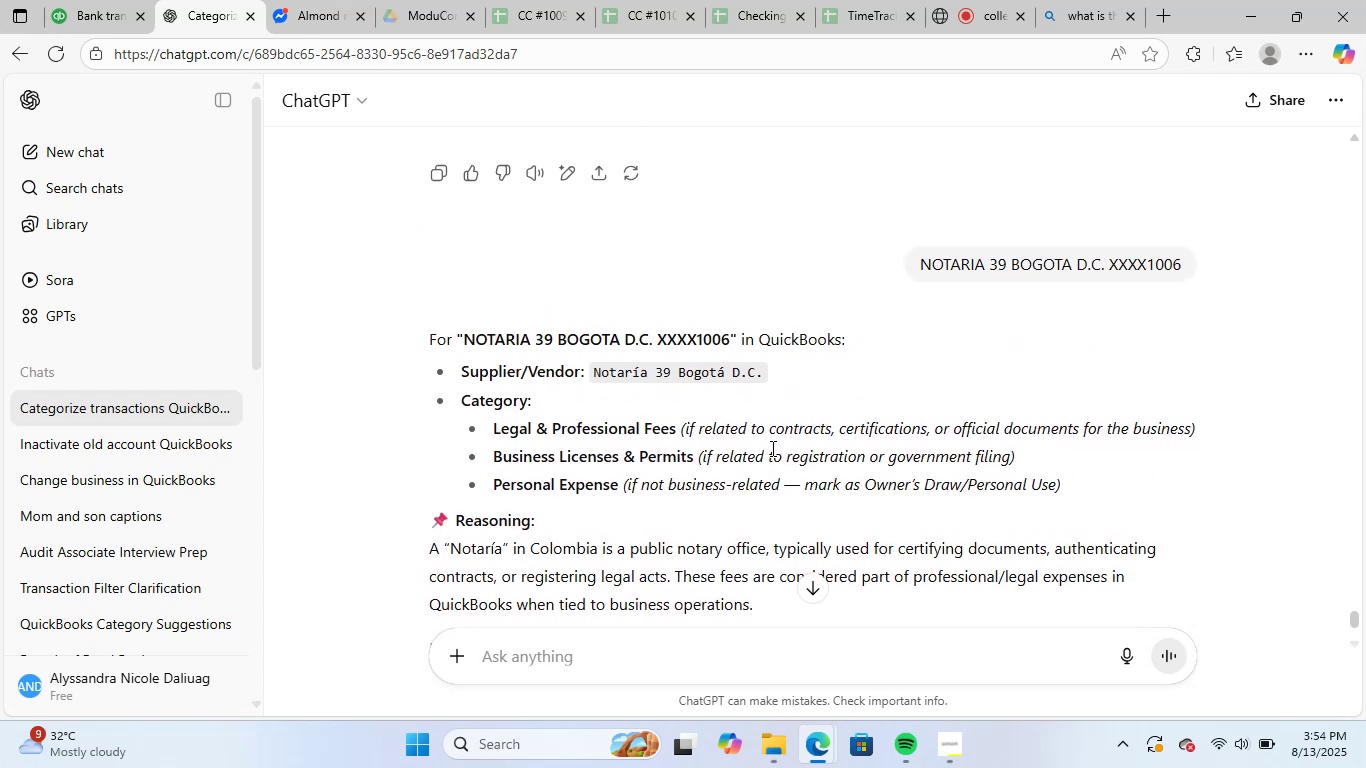 
wait(7.33)
 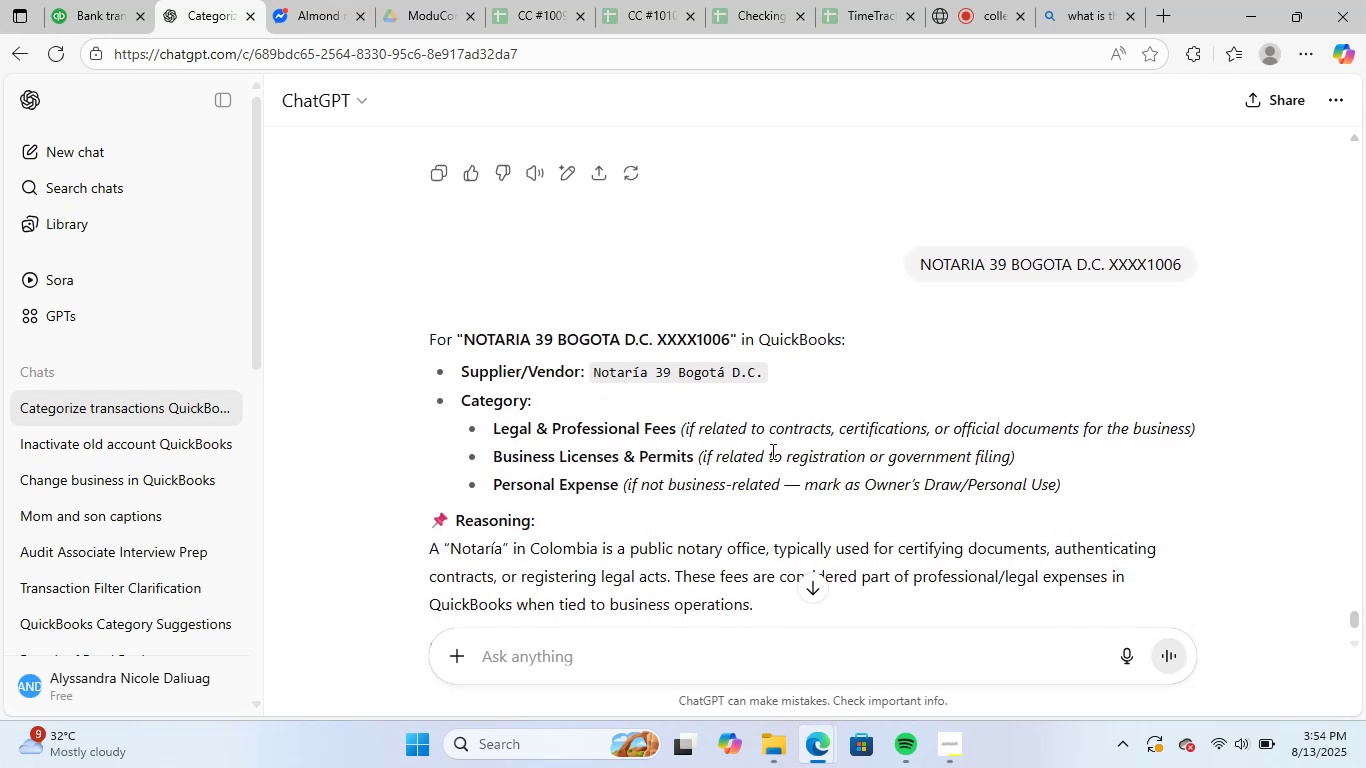 
scroll: coordinate [771, 448], scroll_direction: none, amount: 0.0
 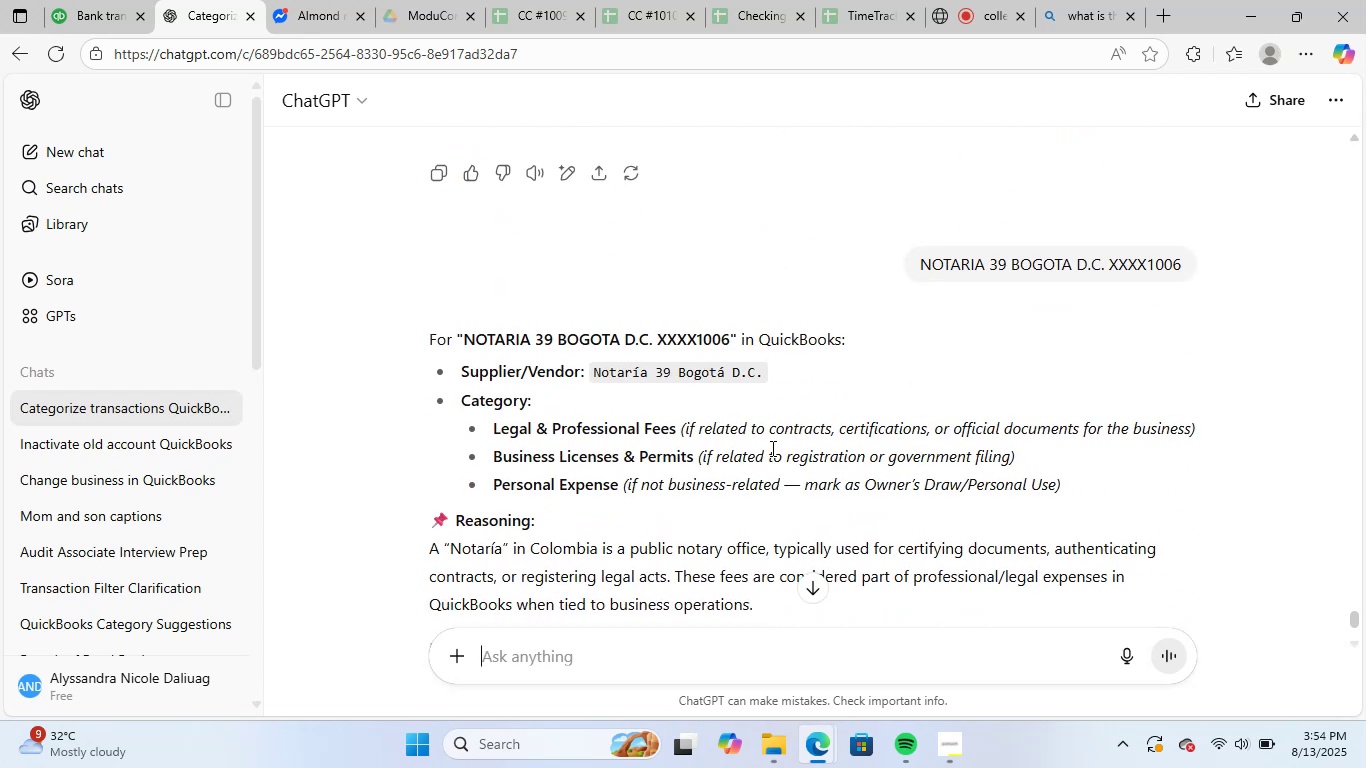 
scroll: coordinate [771, 448], scroll_direction: down, amount: 1.0
 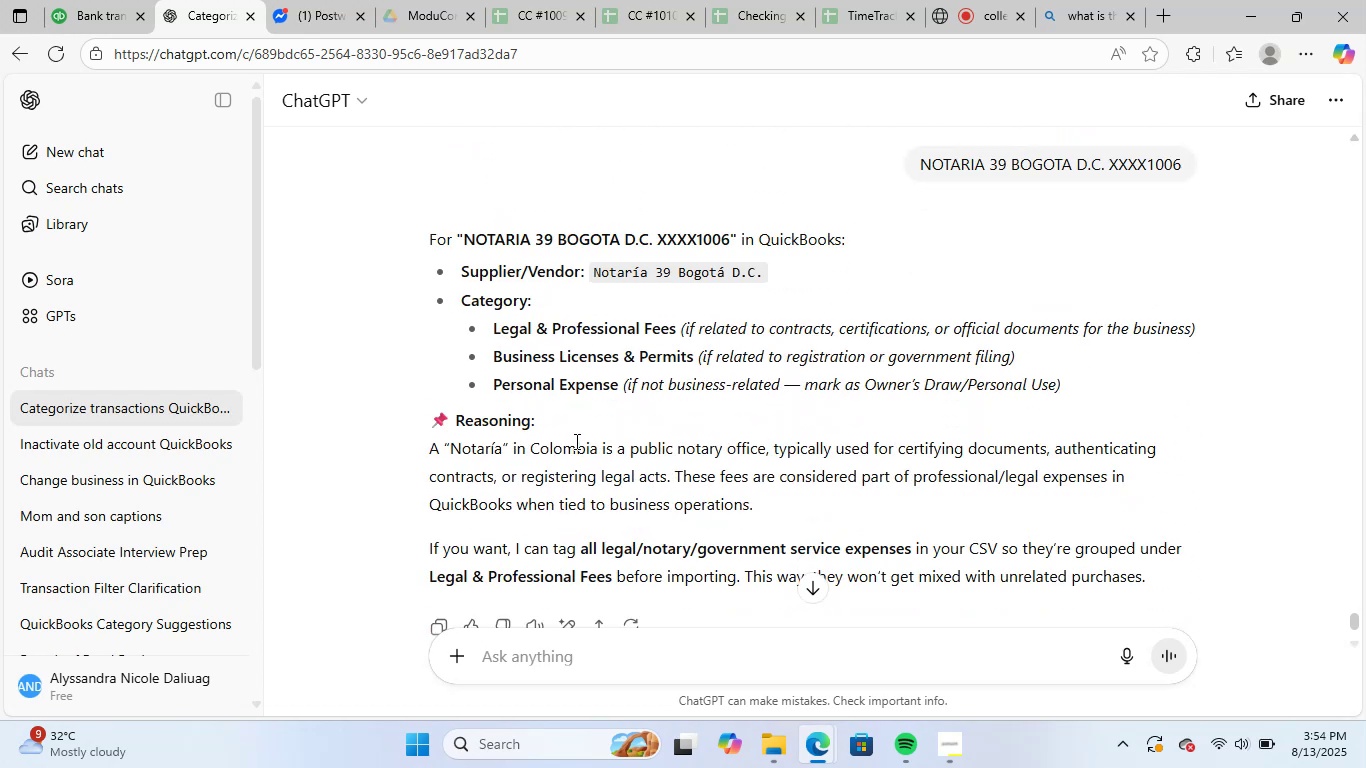 
left_click([587, 432])
 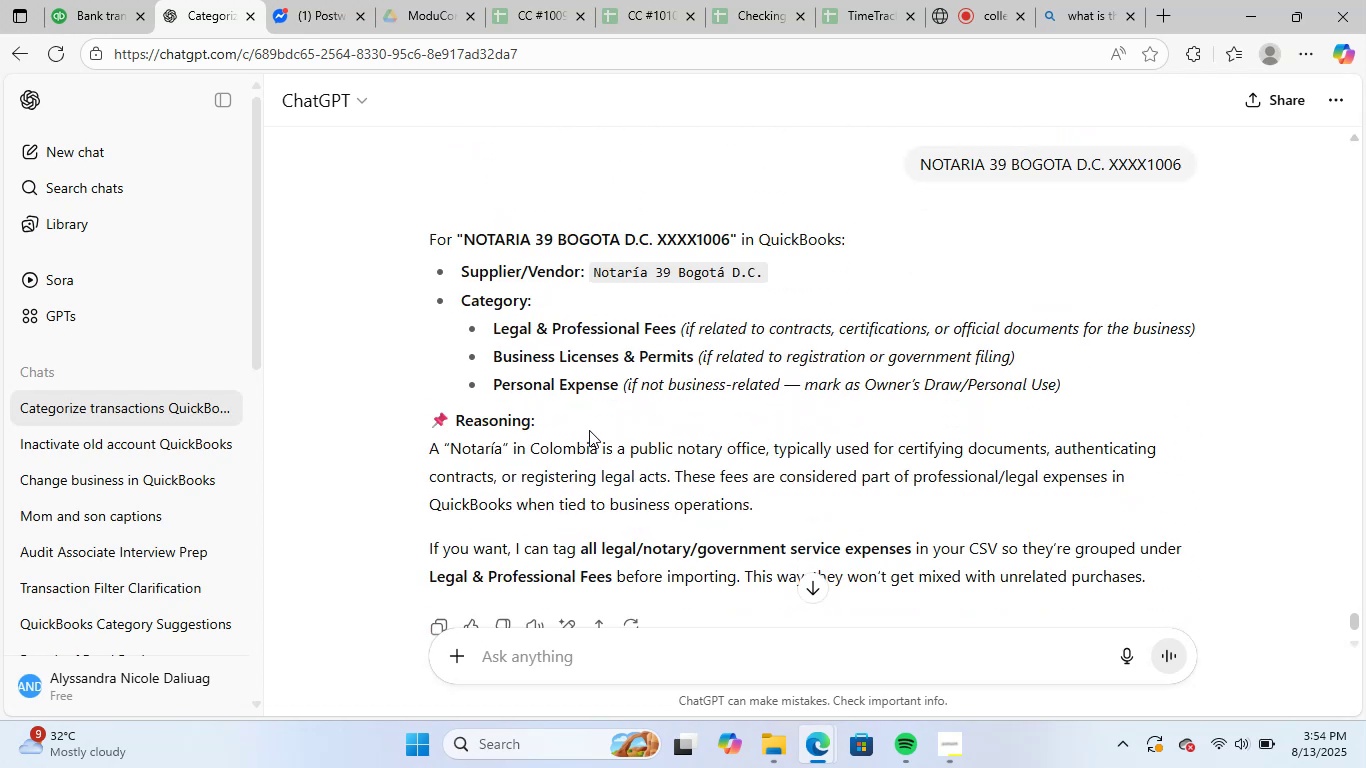 
scroll: coordinate [734, 522], scroll_direction: down, amount: 21.0
 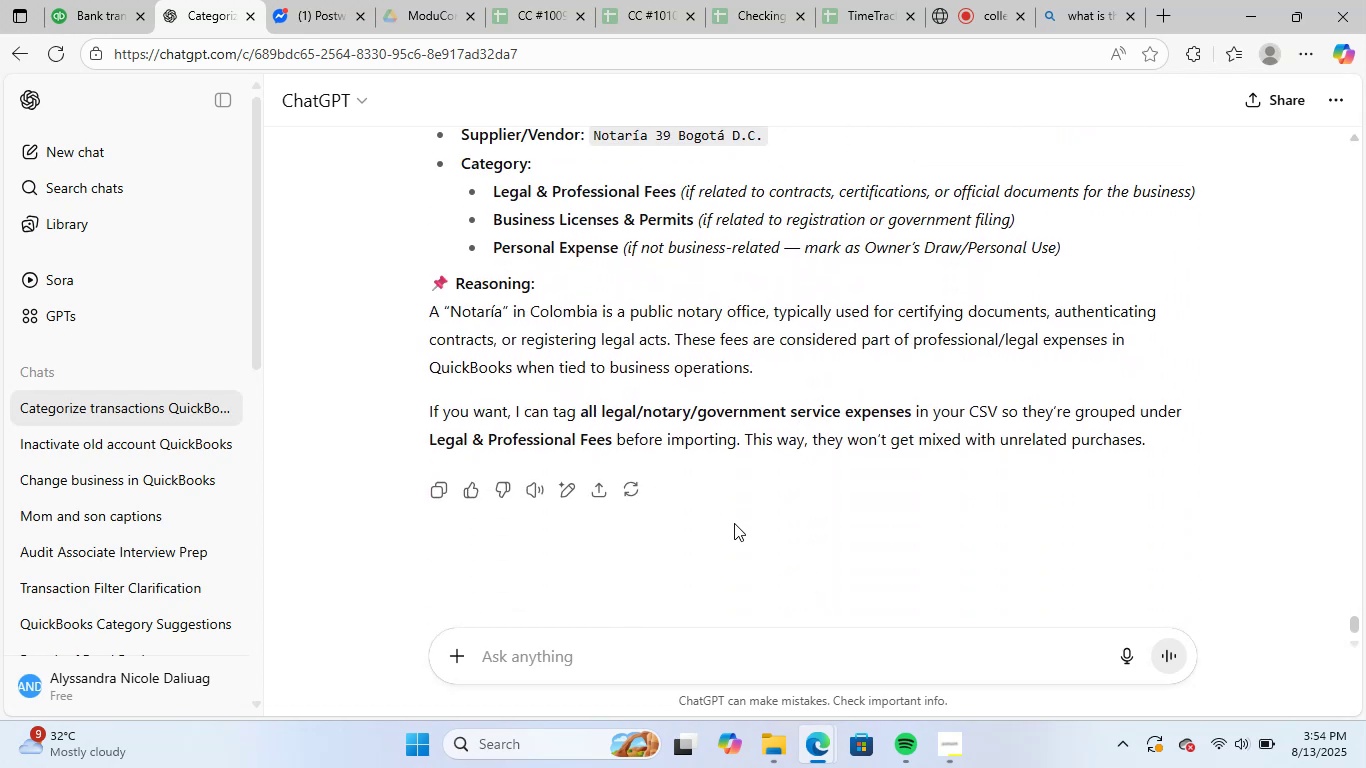 
scroll: coordinate [733, 523], scroll_direction: up, amount: 1.0
 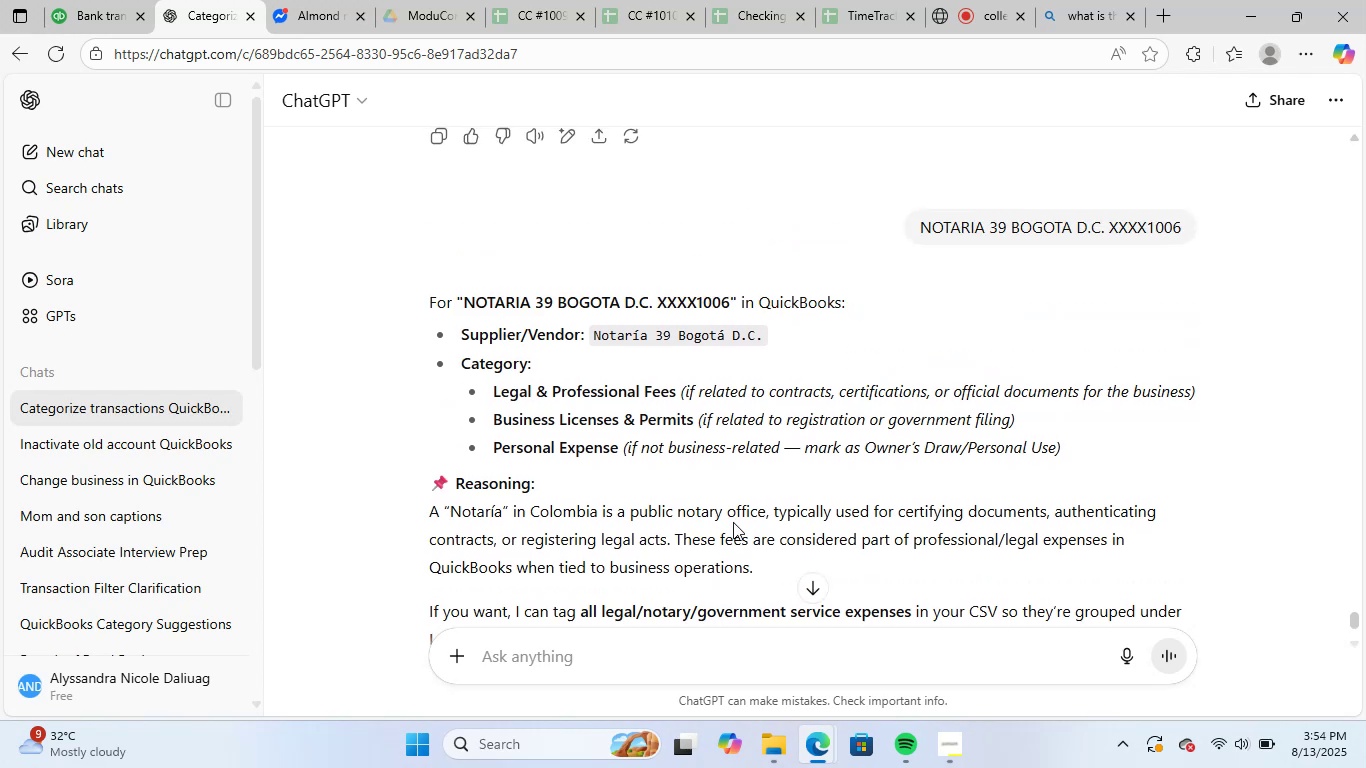 
scroll: coordinate [733, 522], scroll_direction: down, amount: 1.0
 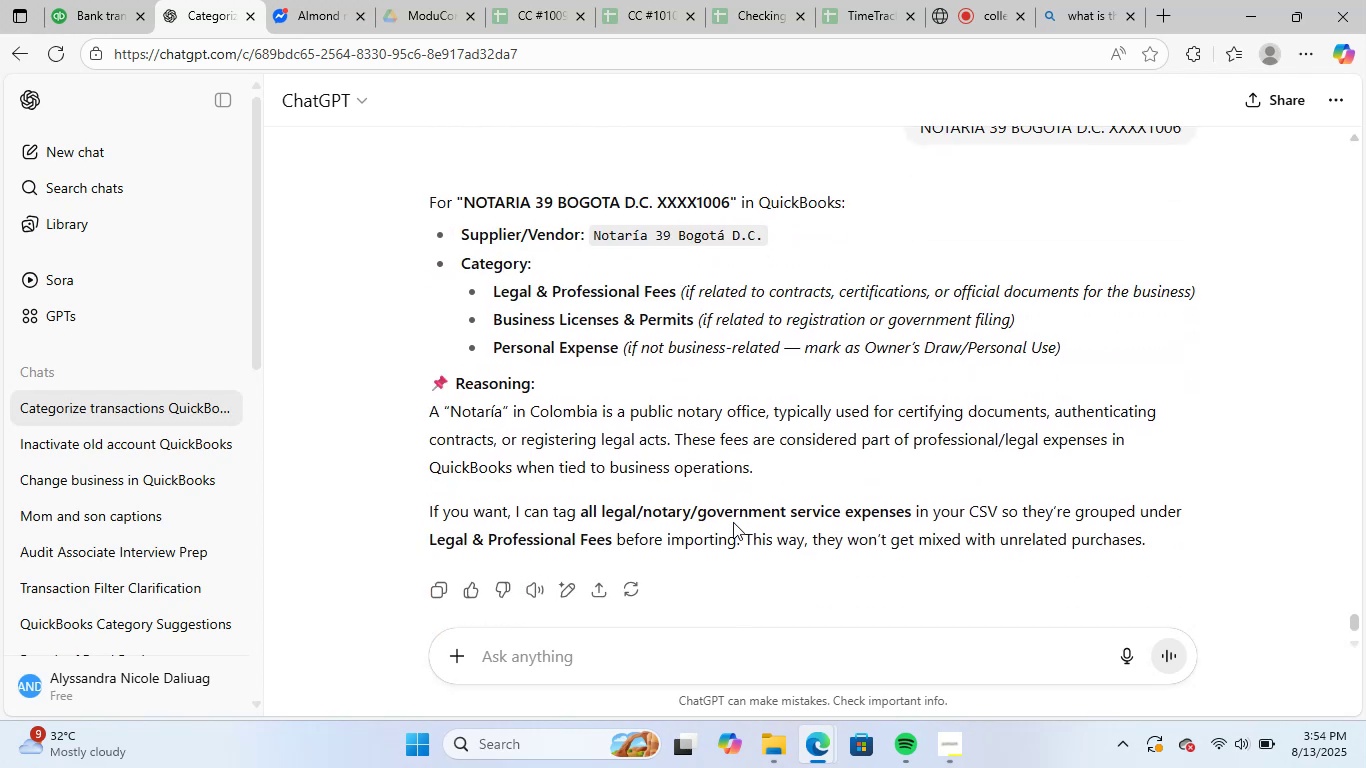 
scroll: coordinate [733, 522], scroll_direction: up, amount: 1.0
 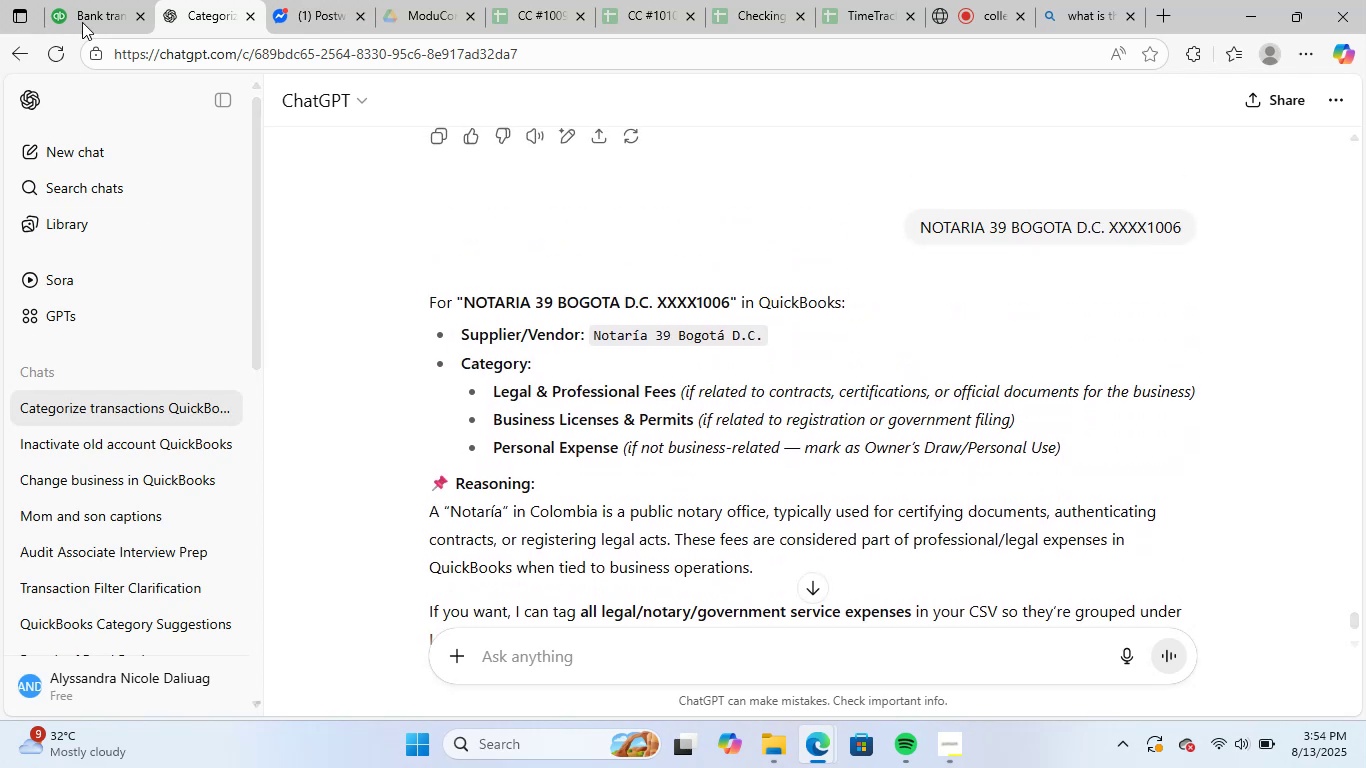 
left_click([76, 0])
 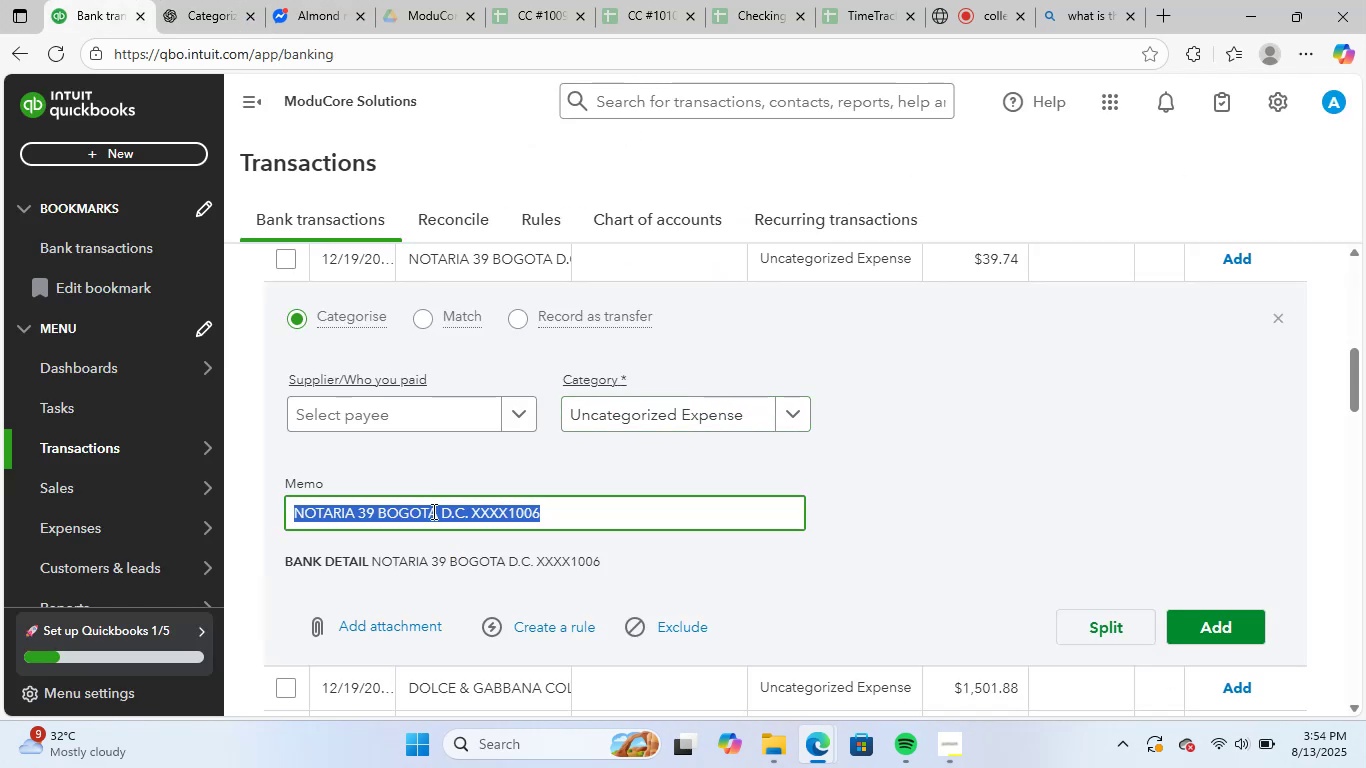 
left_click([432, 511])
 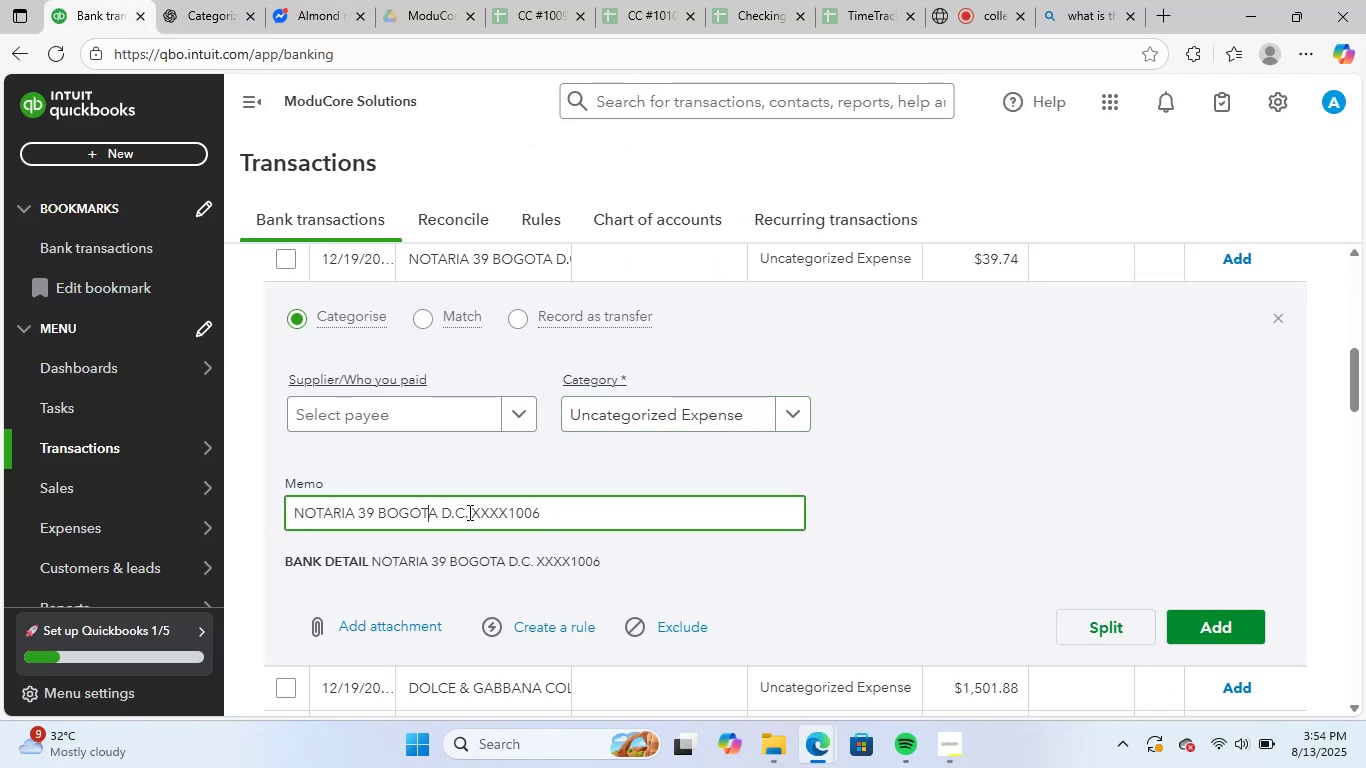 
left_click_drag(start_coordinate=[468, 512], to_coordinate=[213, 510])
 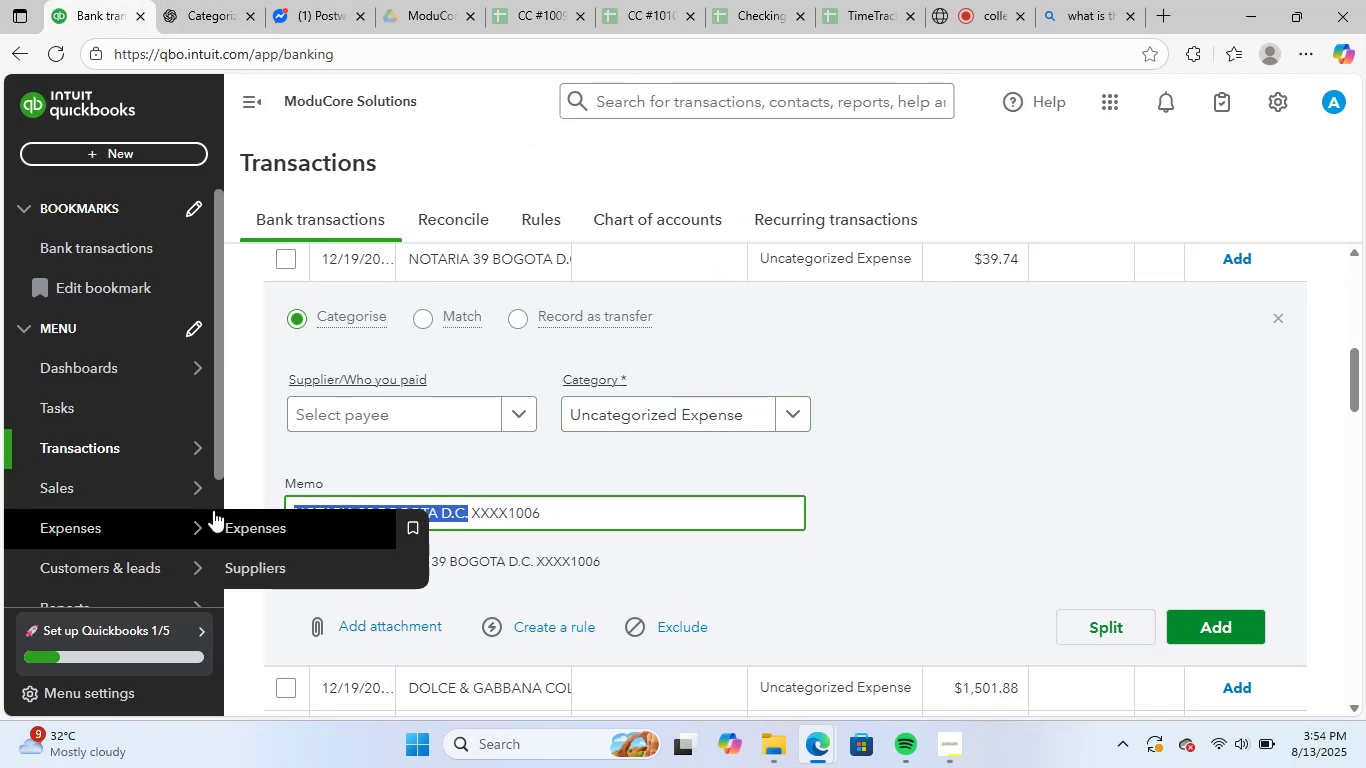 
key(Control+C)
 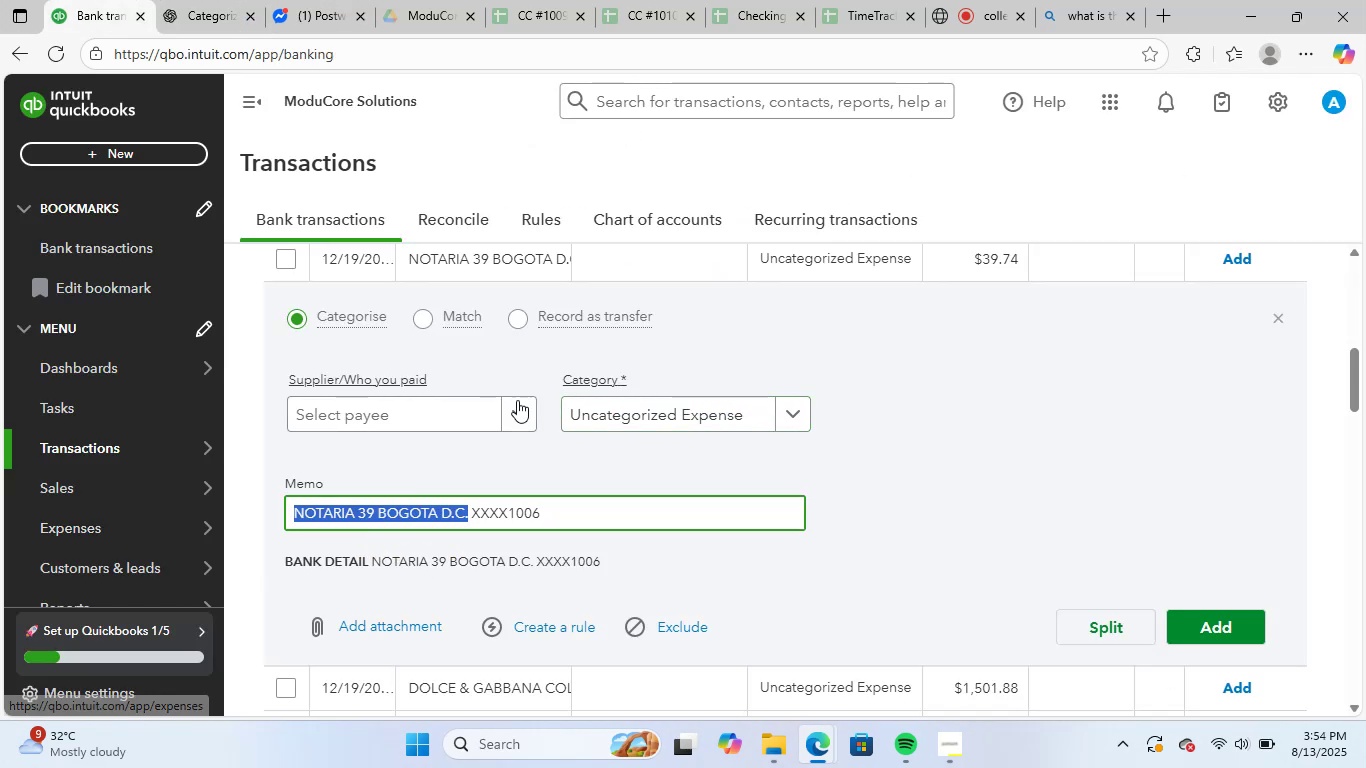 
left_click([516, 405])
 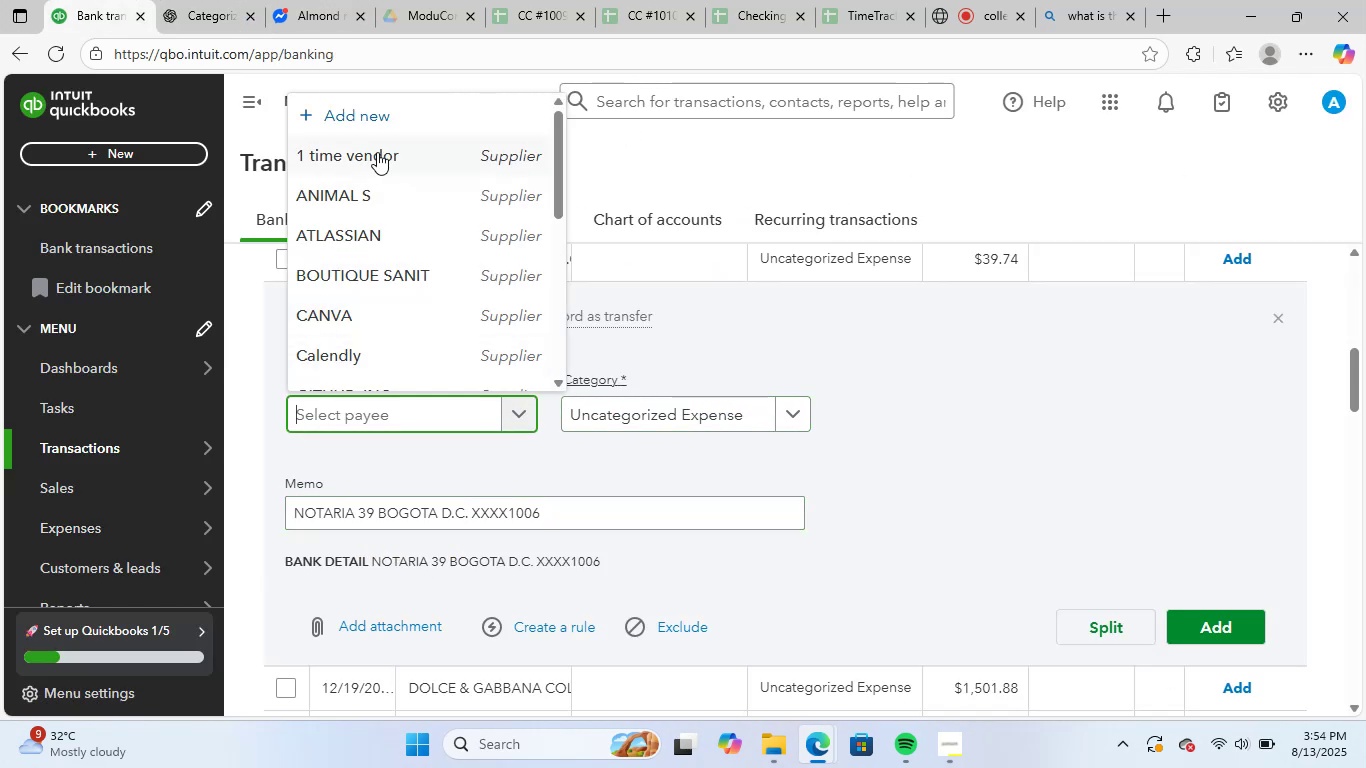 
left_click([392, 118])
 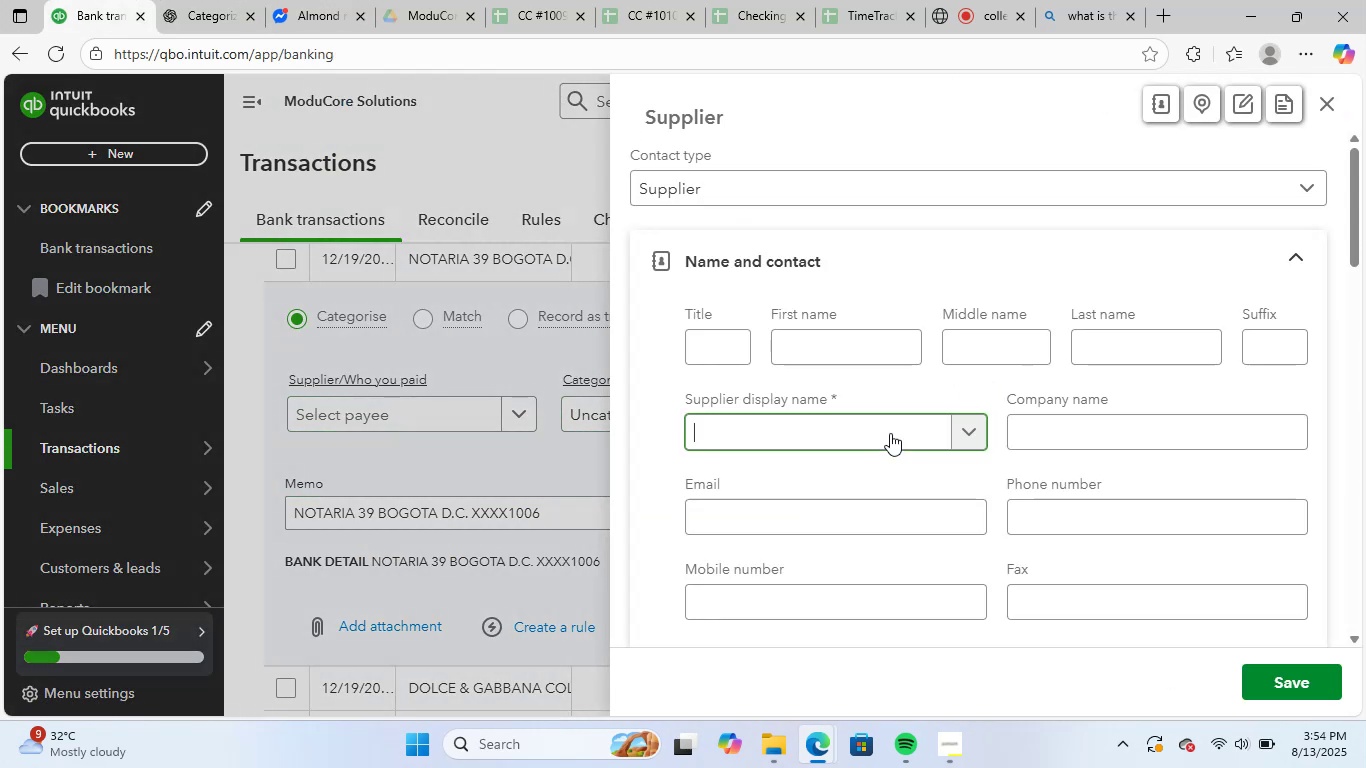 
key(Control+V)
 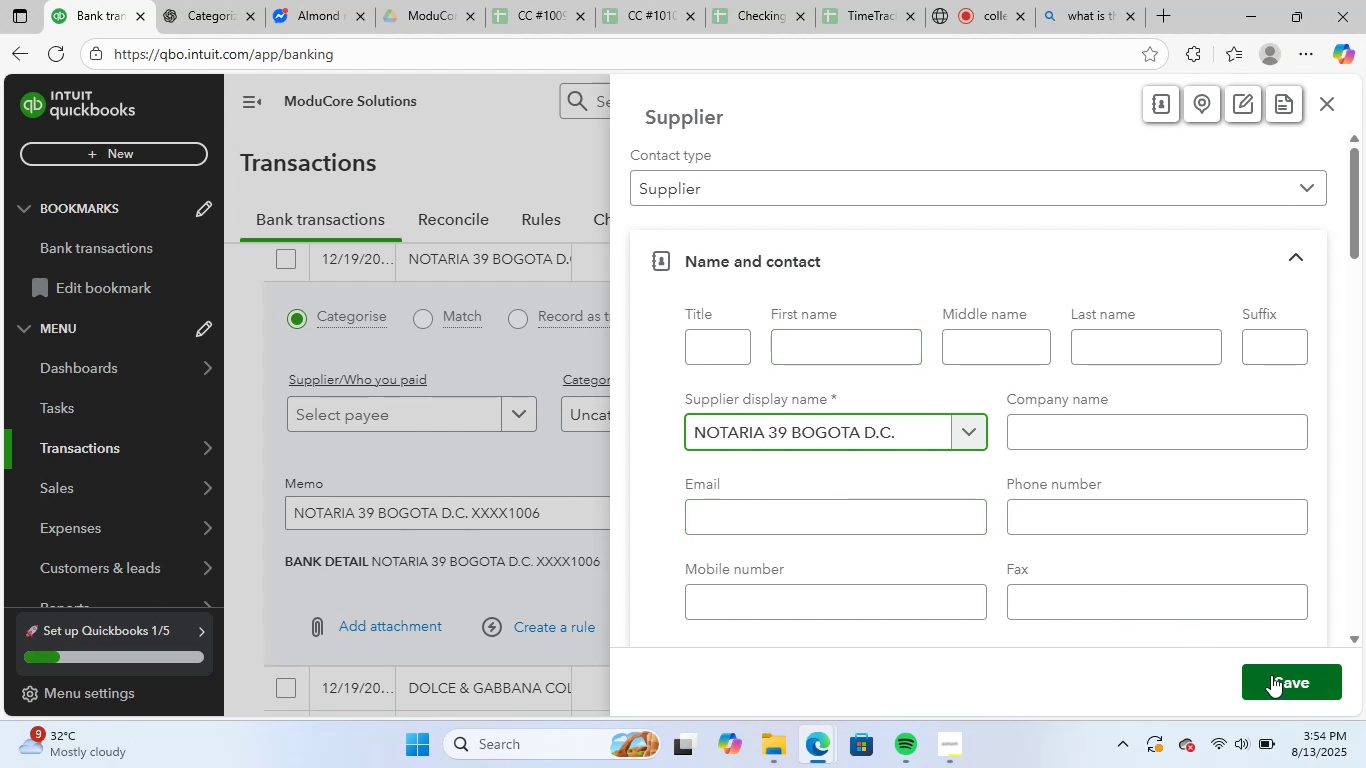 
mouse_move([541, 330])
 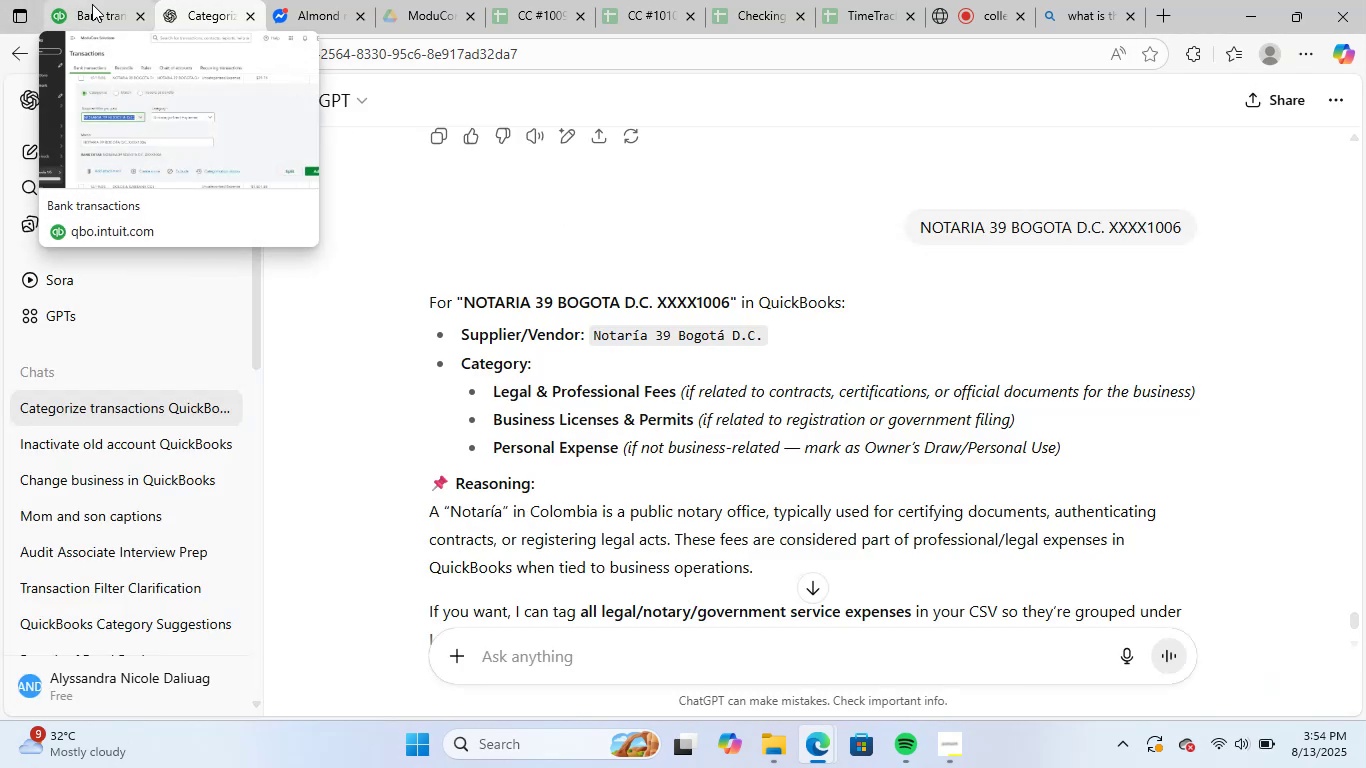 
wait(11.74)
 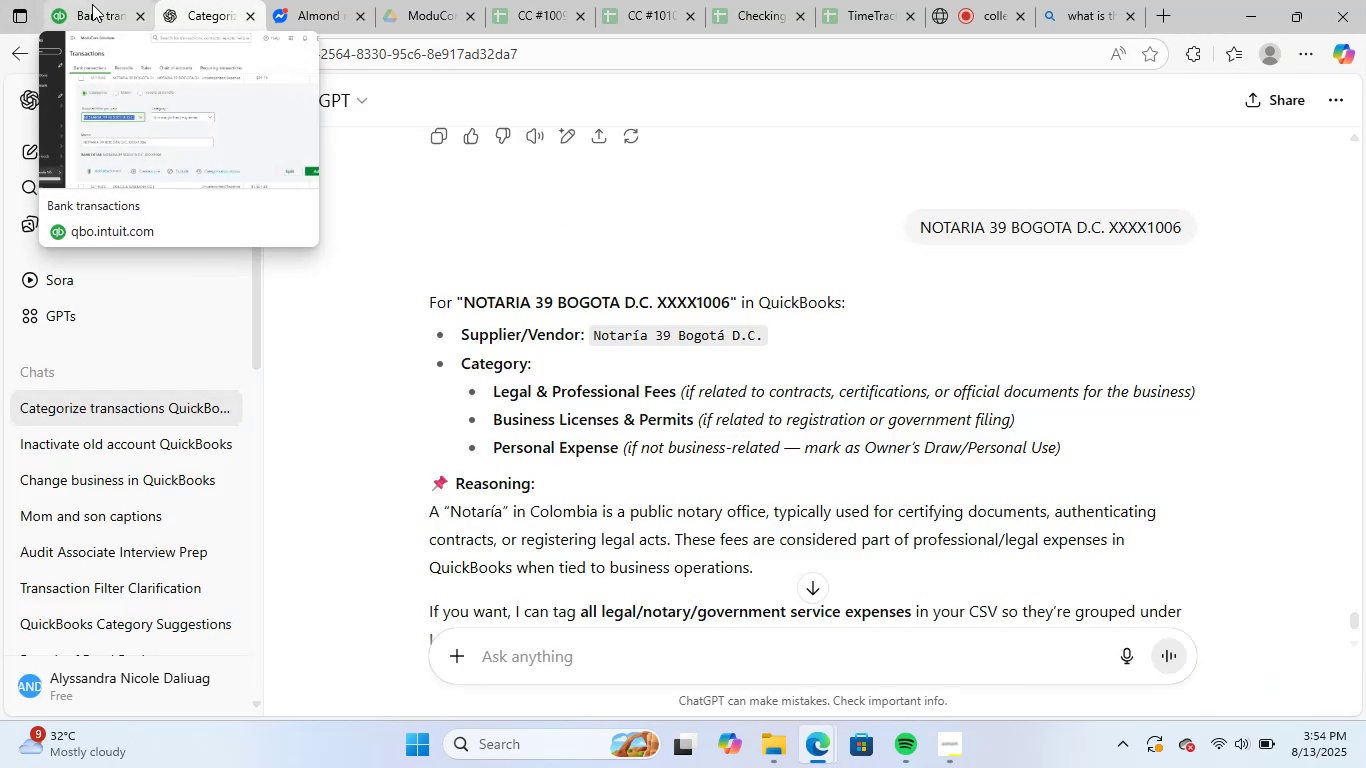 
left_click([99, 0])
 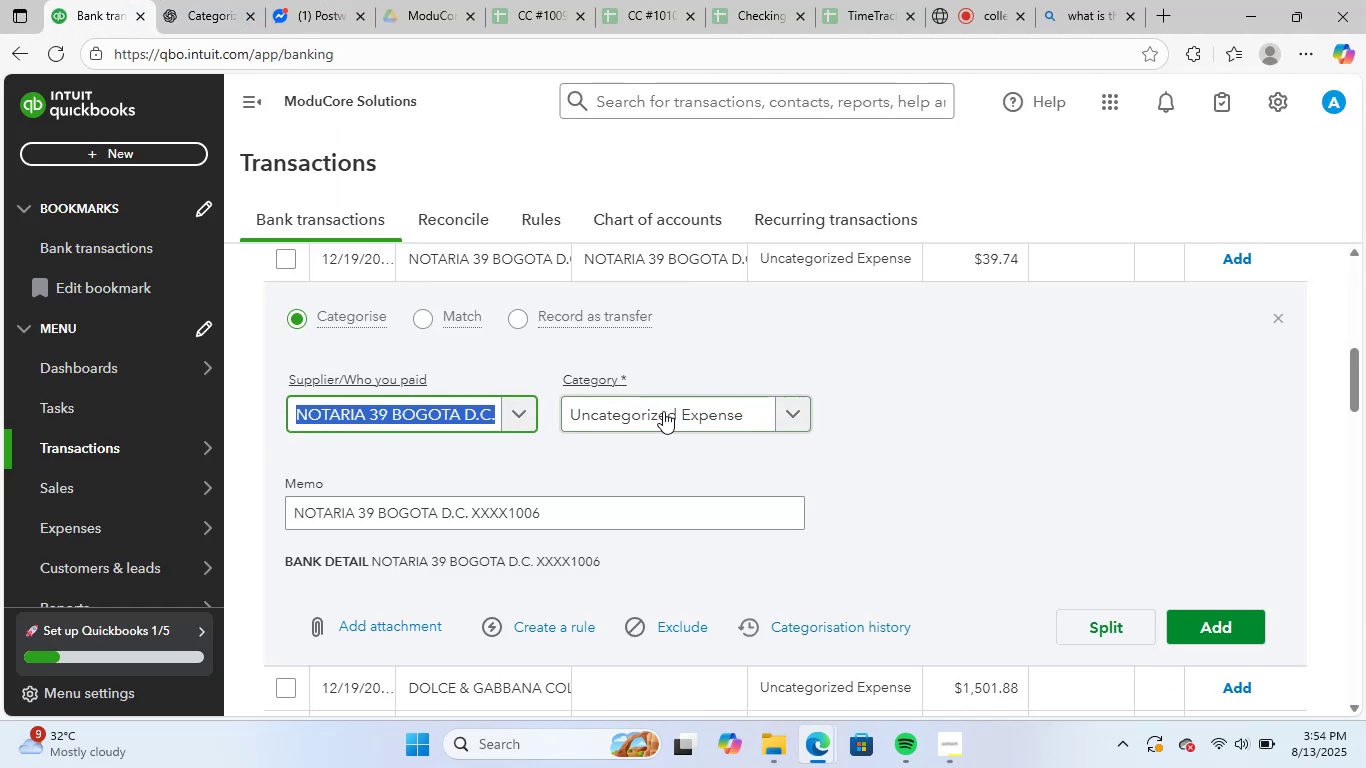 
left_click([663, 411])
 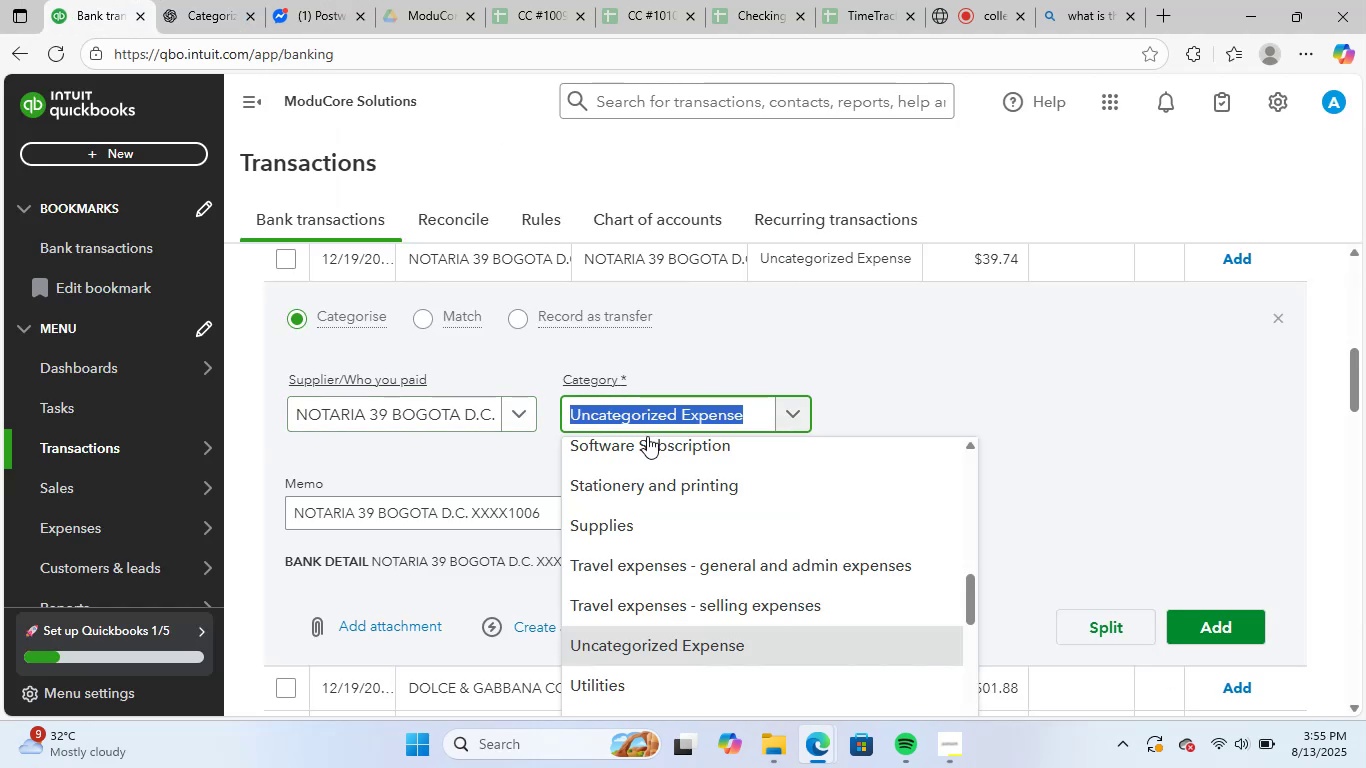 
type(LEFAL)
key(Backspace)
key(Backspace)
type(GA)
key(Backspace)
key(Backspace)
key(Backspace)
key(Backspace)
key(Backspace)
type(legal)
 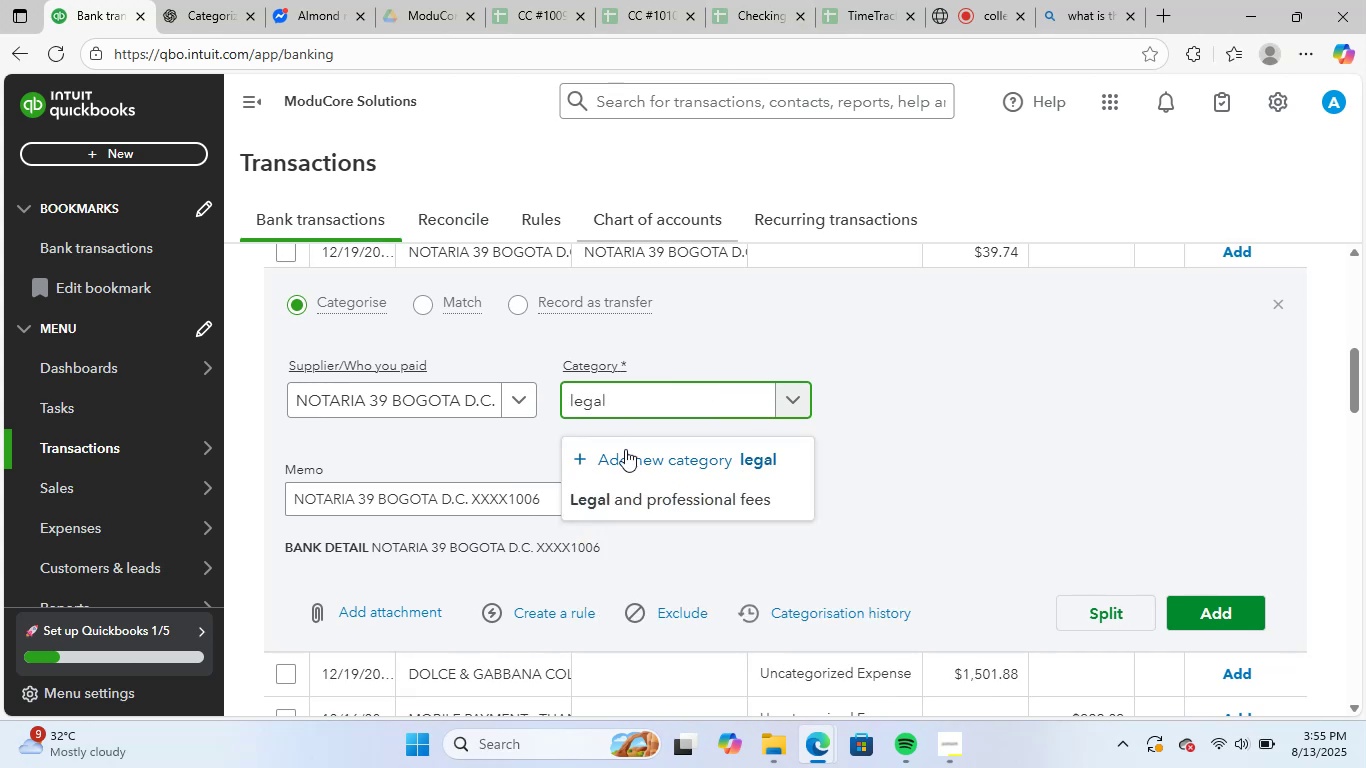 
left_click([705, 500])
 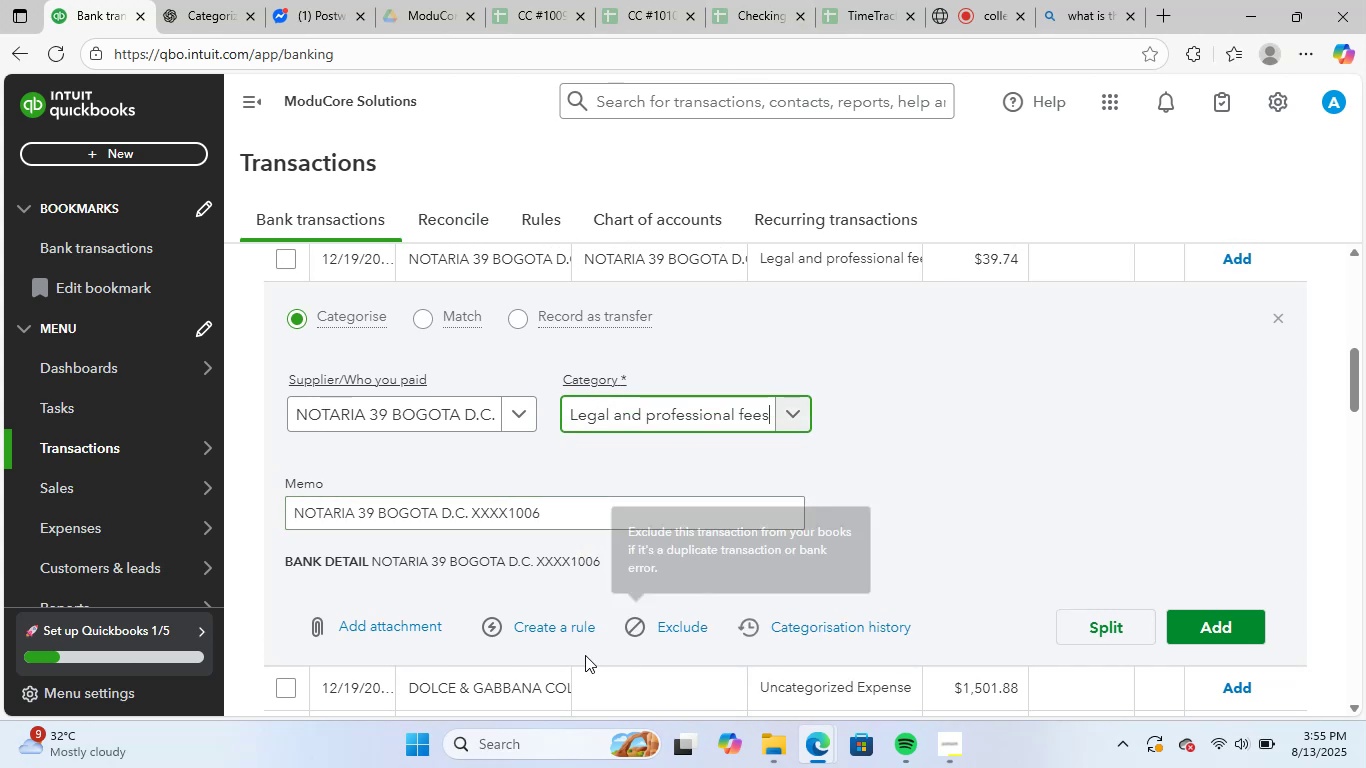 
left_click([560, 632])
 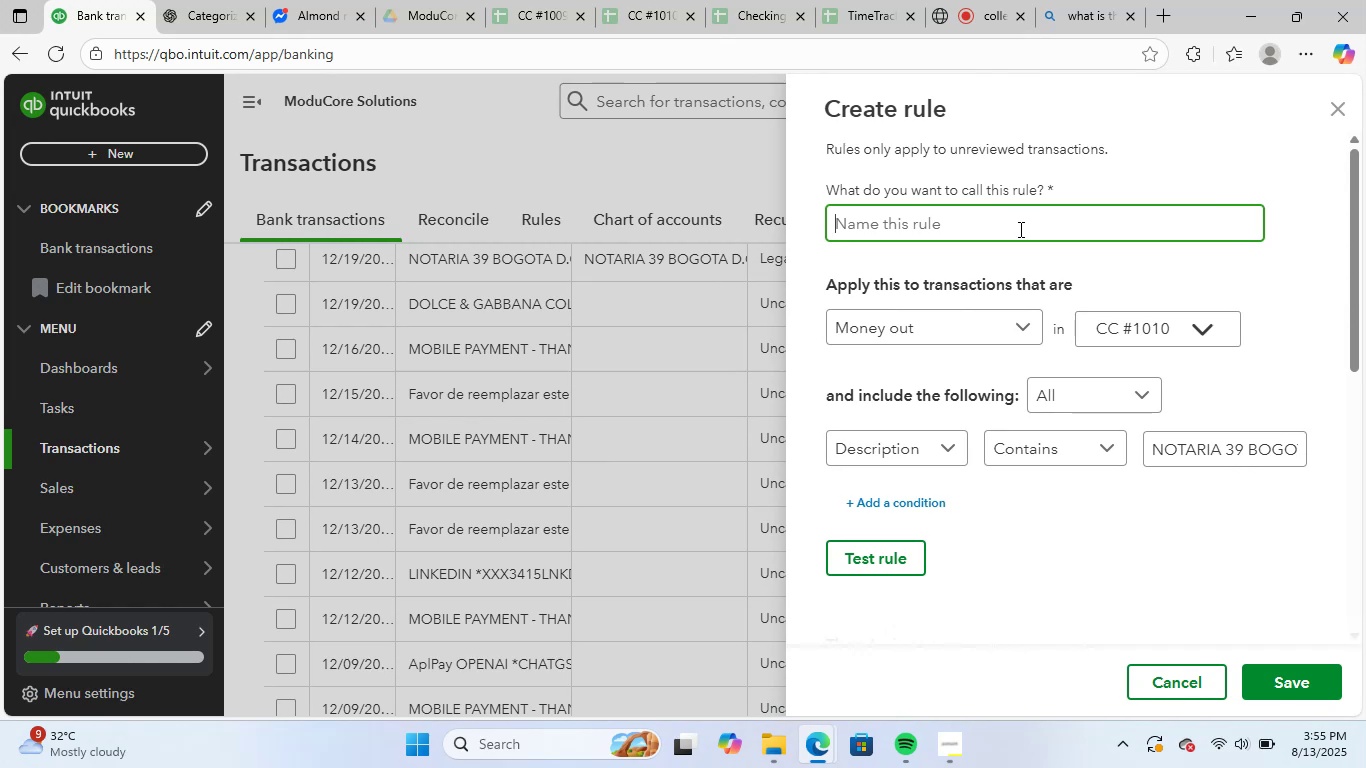 
type(Notaria)
 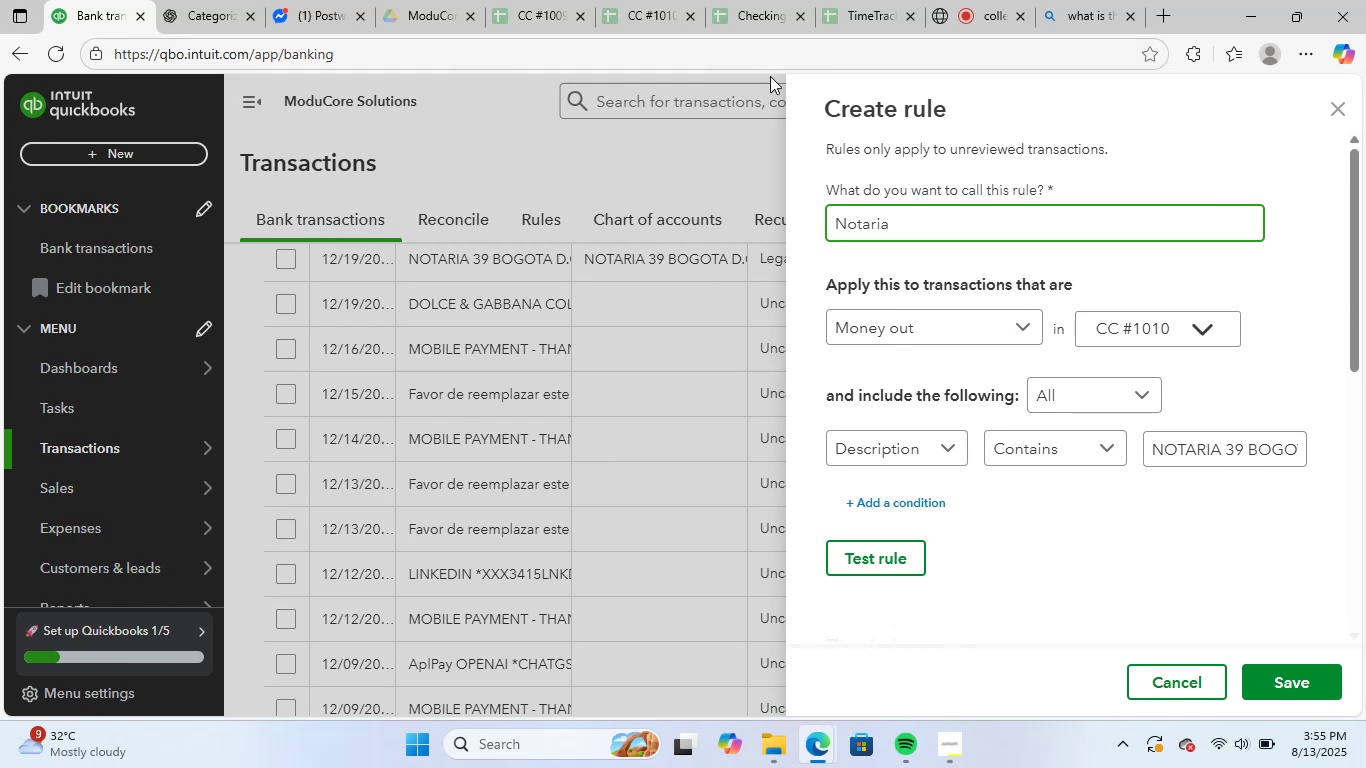 
scroll: coordinate [1195, 437], scroll_direction: down, amount: 8.0
 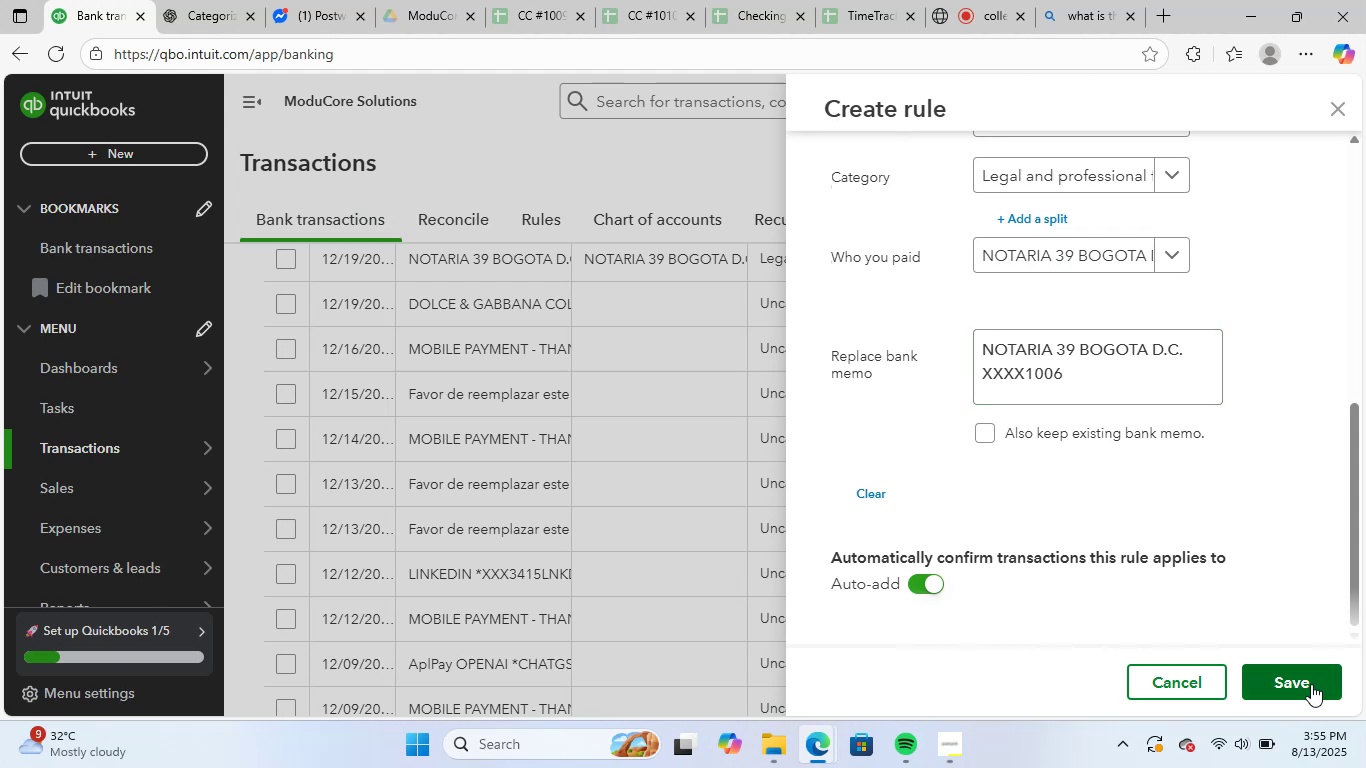 
left_click([1311, 684])
 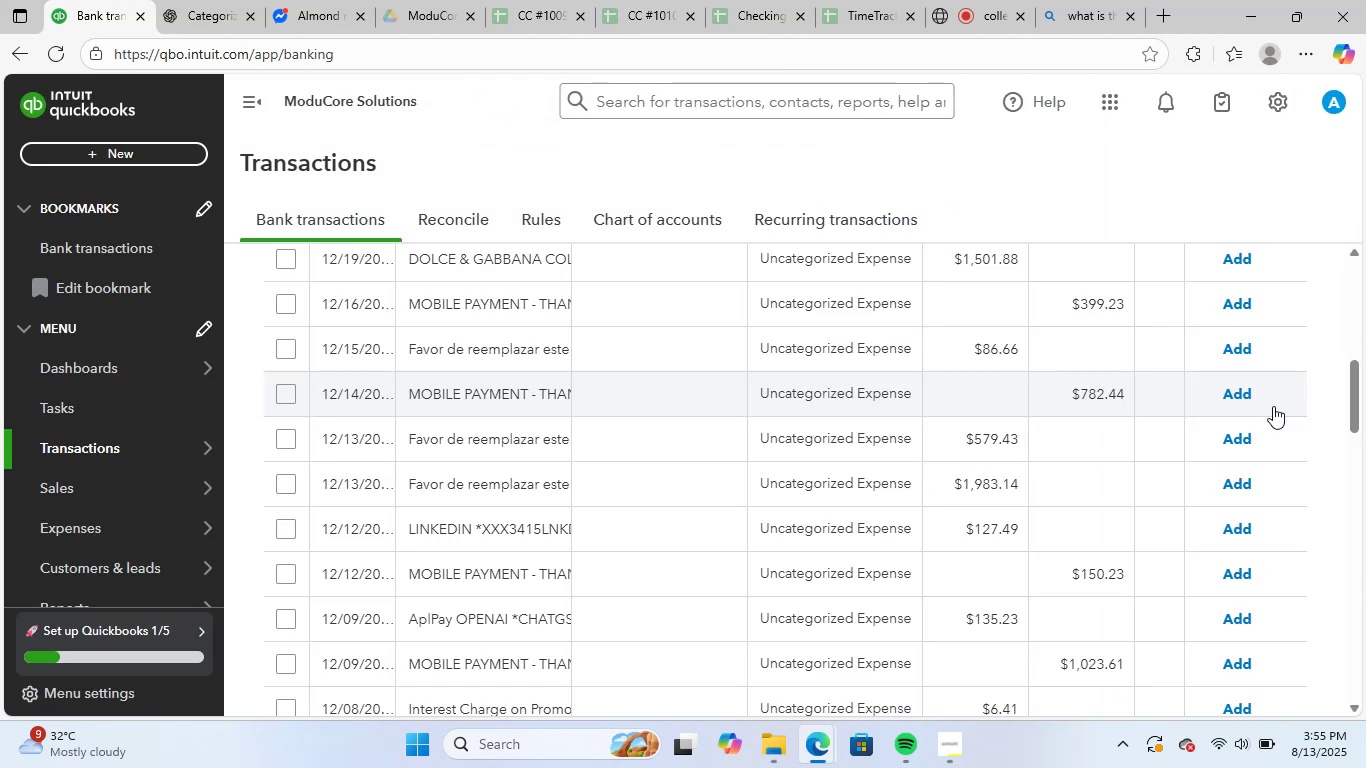 
wait(10.28)
 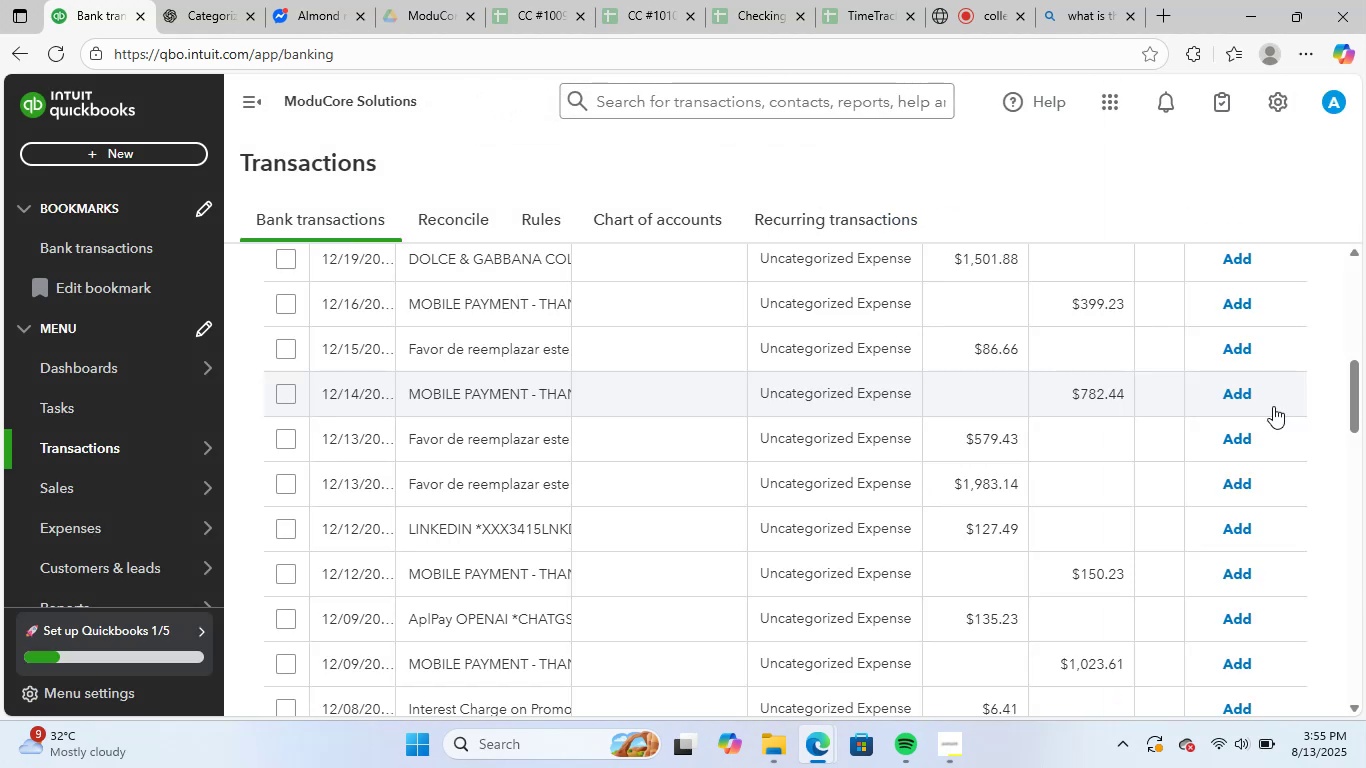 
scroll: coordinate [1365, 462], scroll_direction: up, amount: 3.0
 